 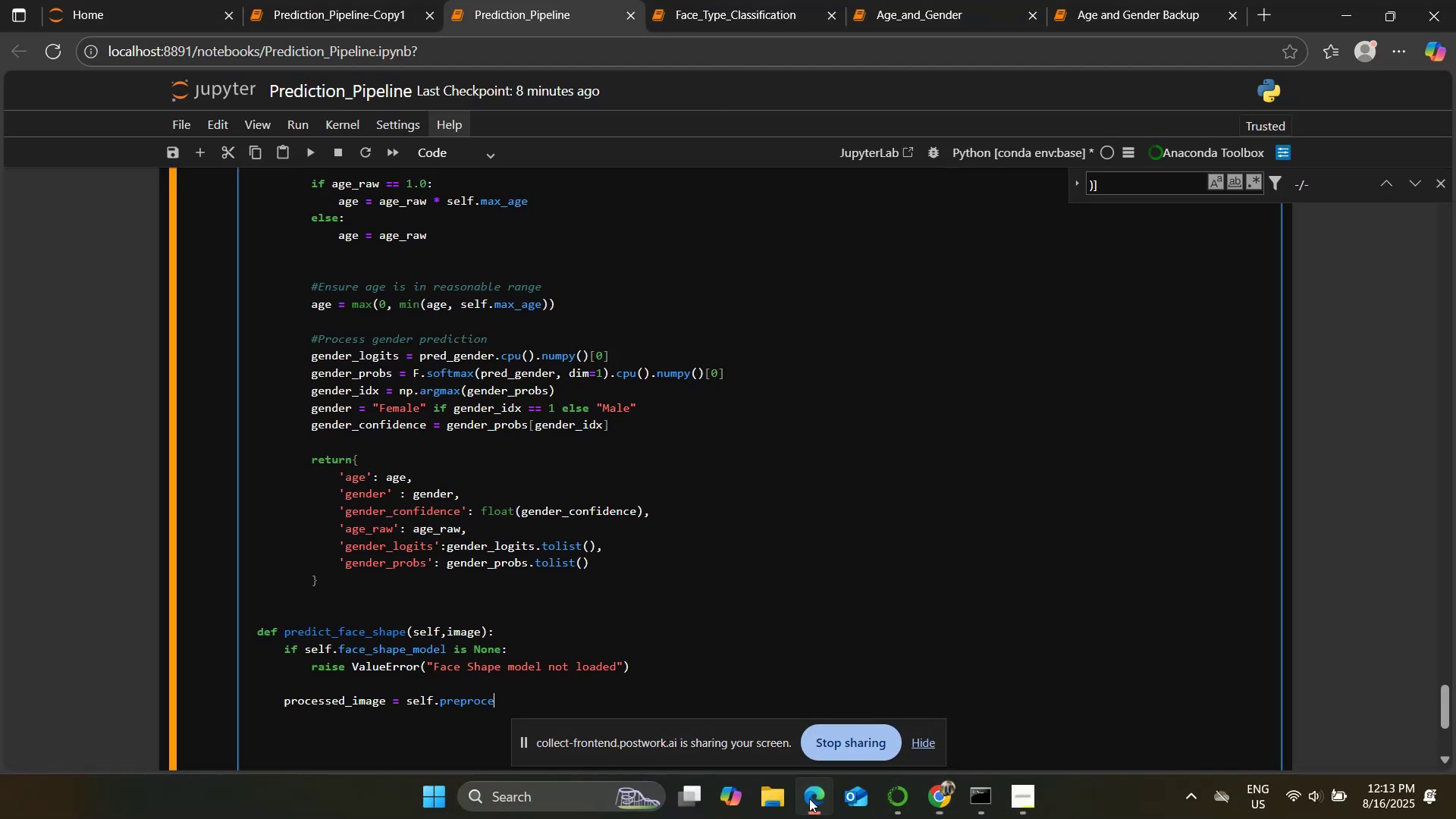 
scroll: coordinate [847, 583], scroll_direction: down, amount: 2.0
 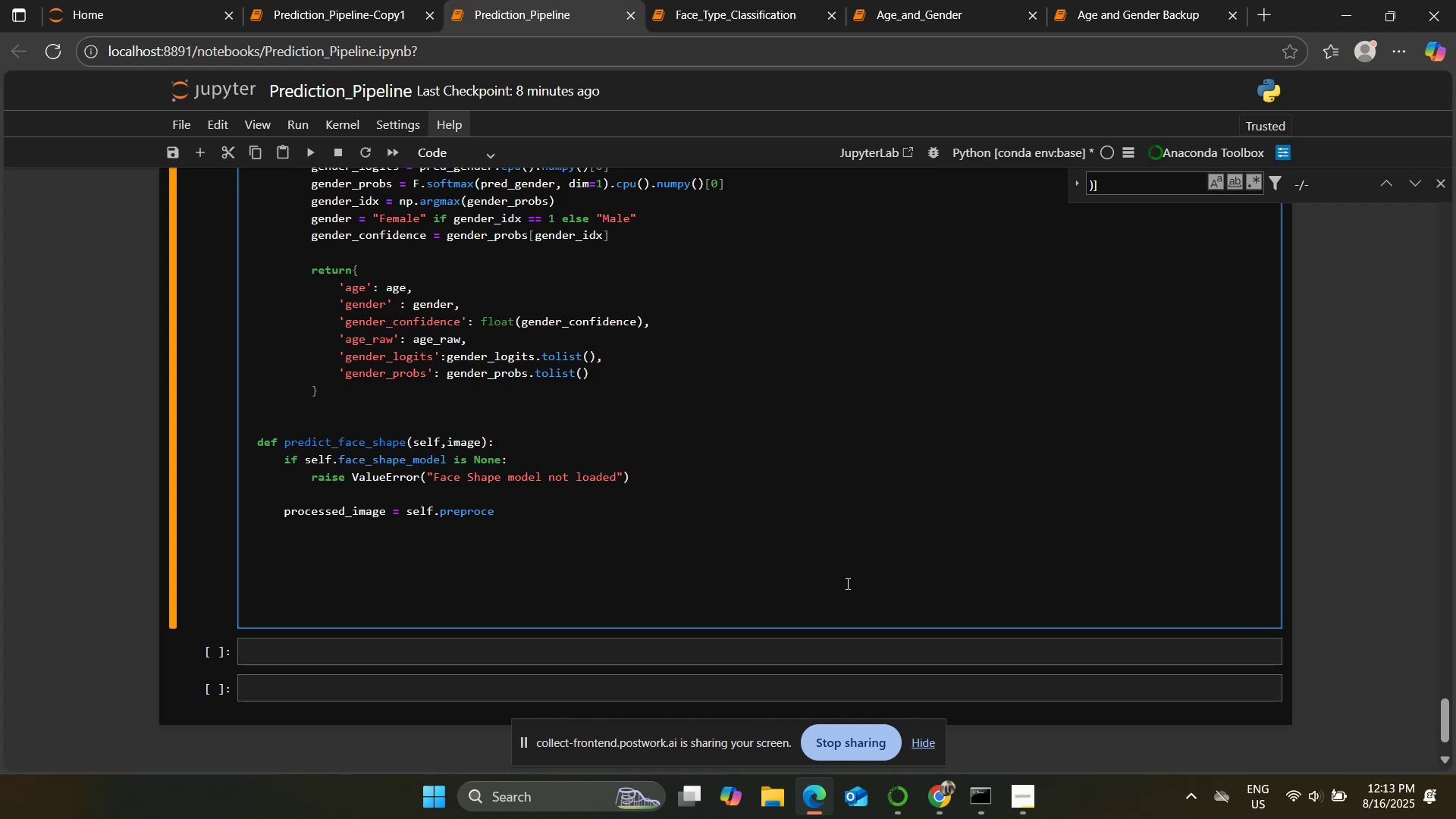 
wait(31.96)
 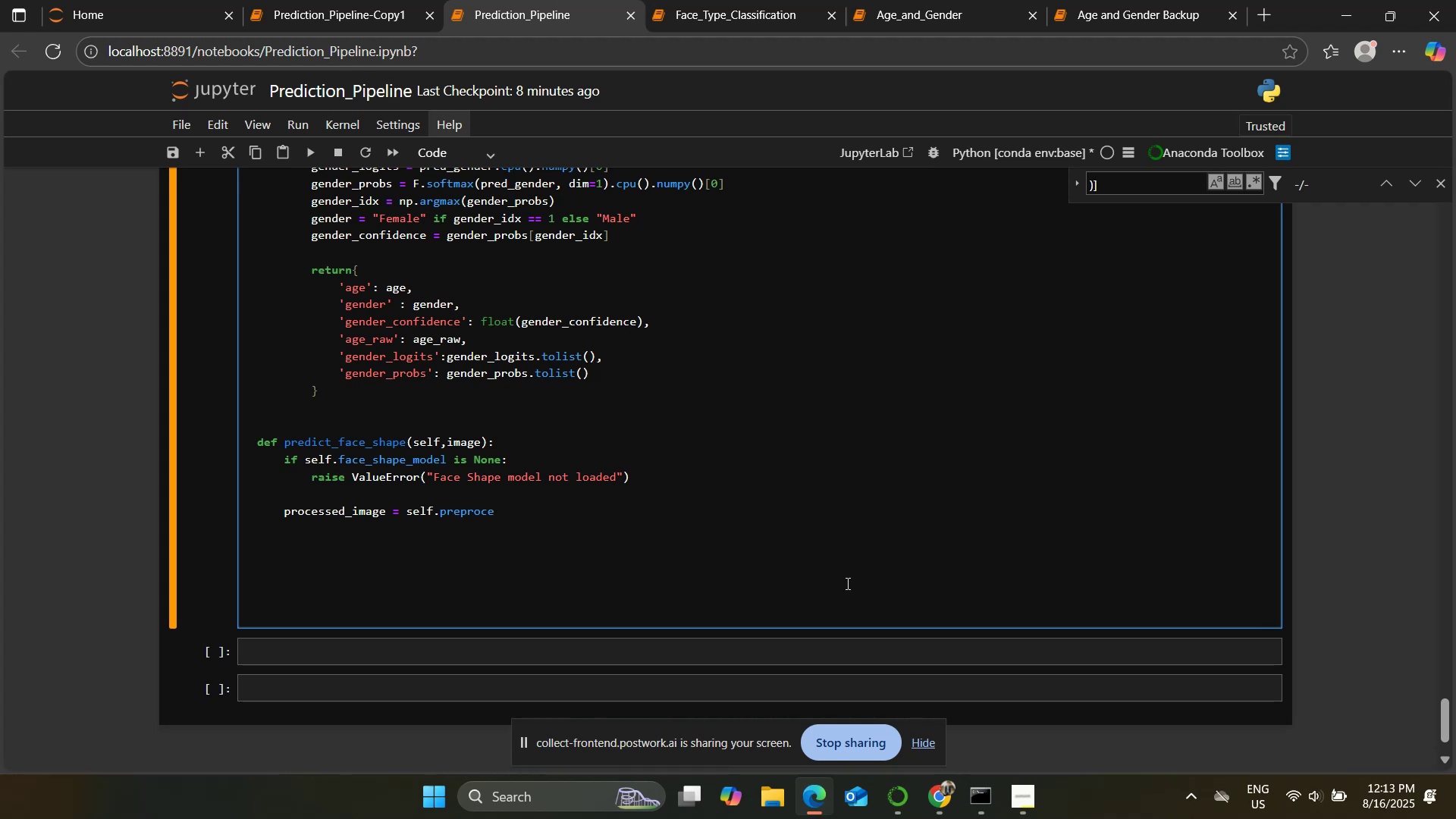 
type(ss_image_for_Face)
key(Backspace)
key(Backspace)
key(Backspace)
key(Backspace)
key(Backspace)
type(_face_shape(image))
 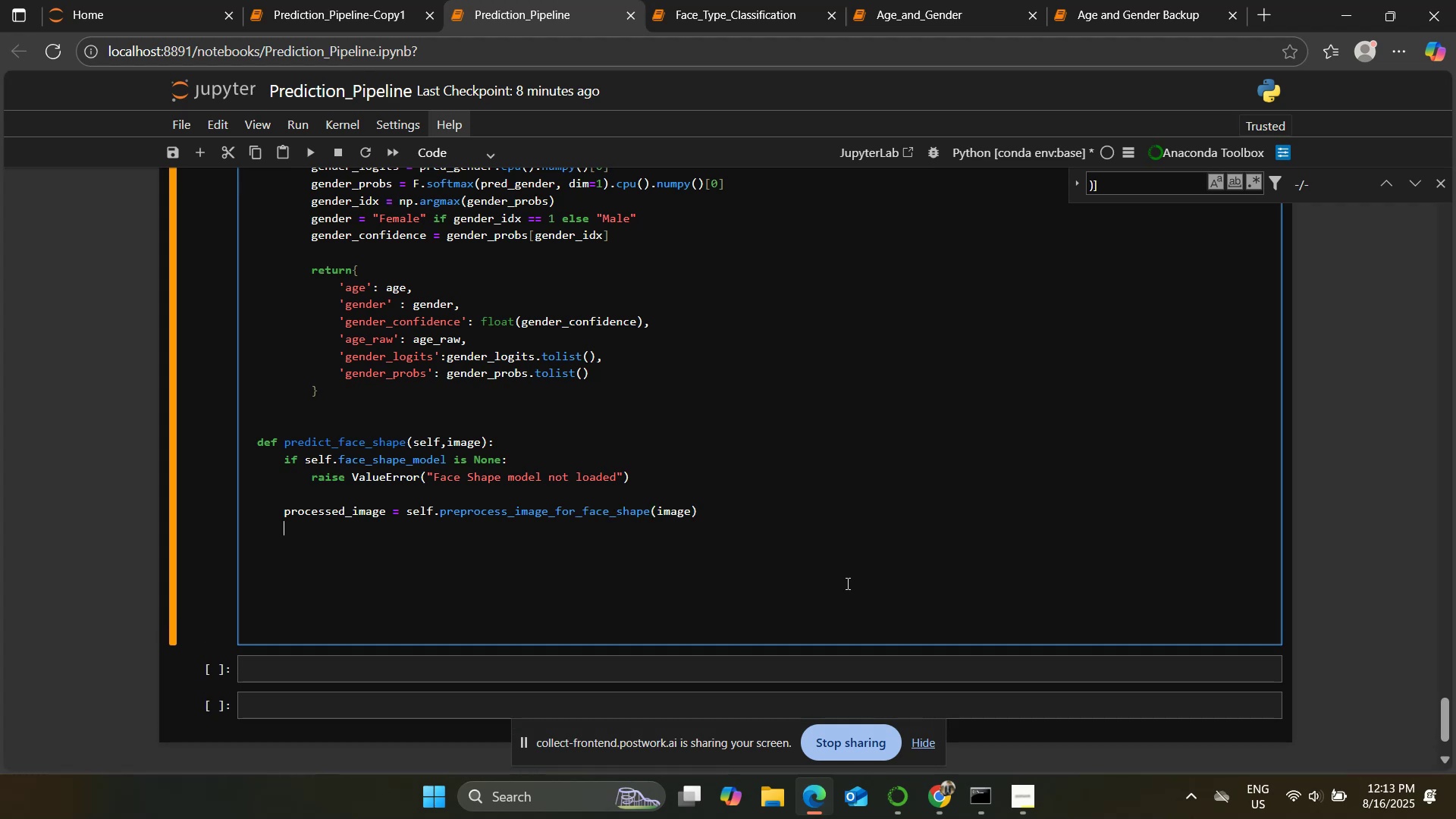 
 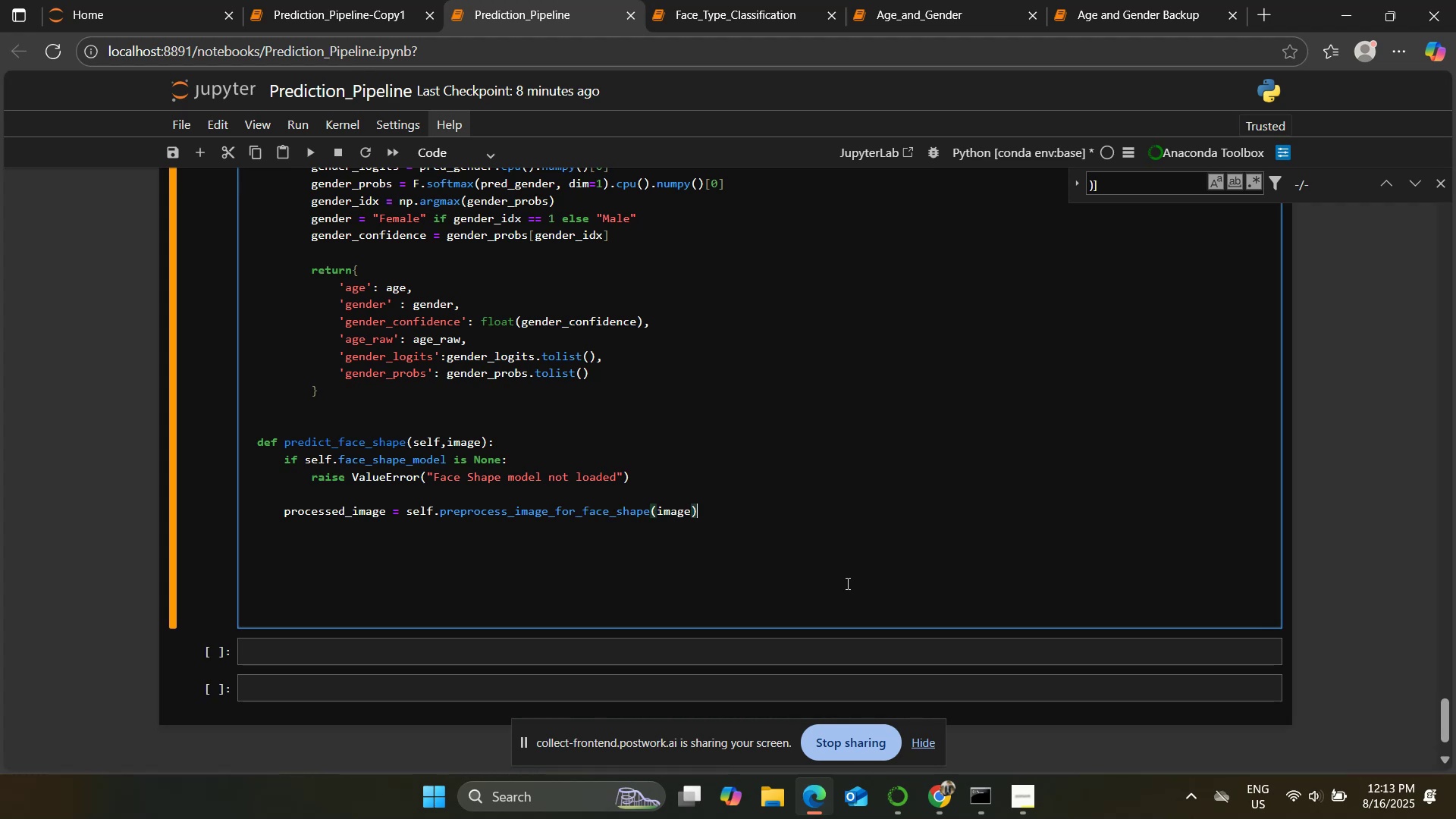 
key(Enter)
 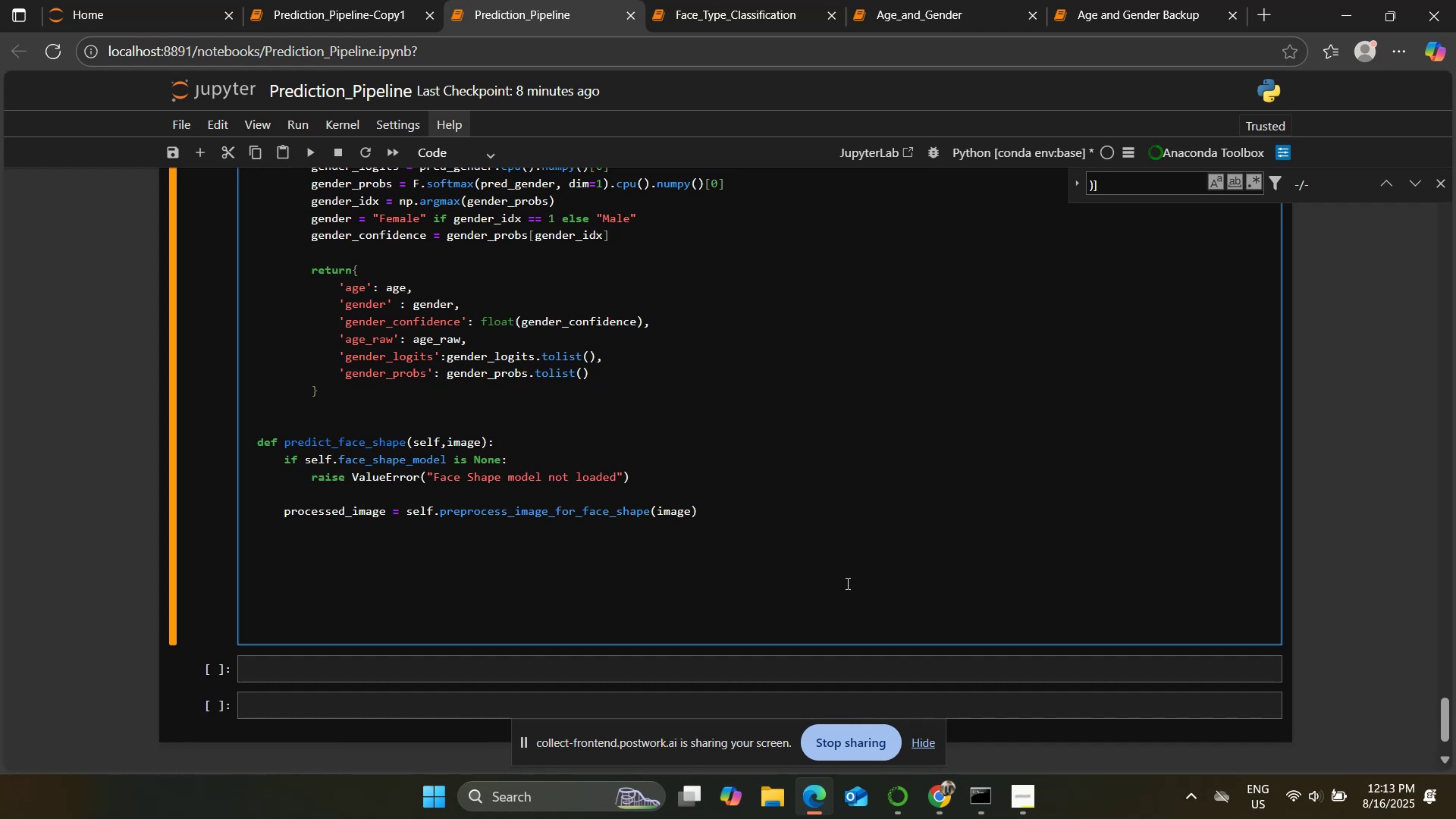 
wait(6.41)
 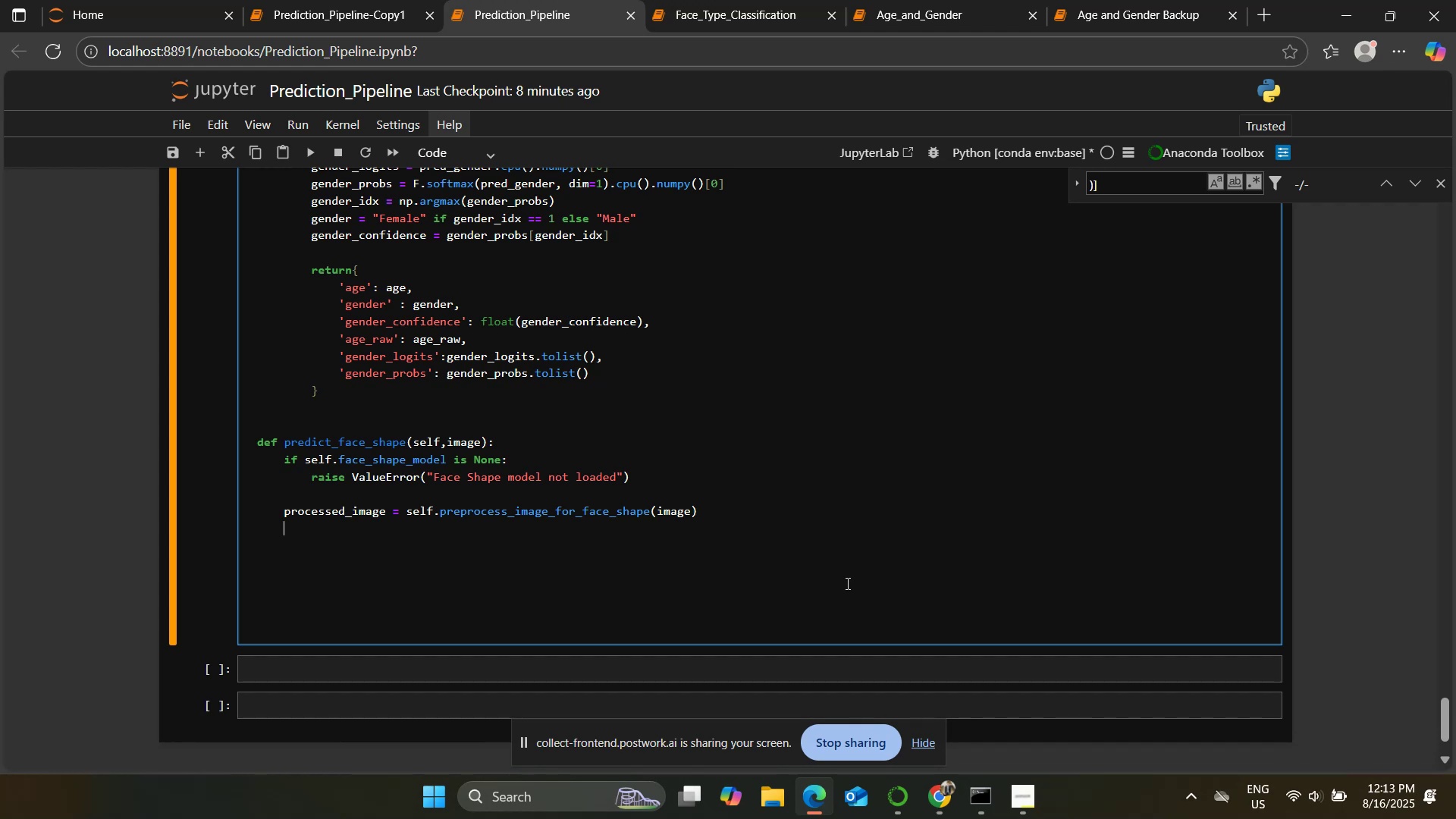 
type(predictions = self.face_Sha)
key(Backspace)
key(Backspace)
key(Backspace)
type(shape_model.predict(processed_image, verbose=0))
 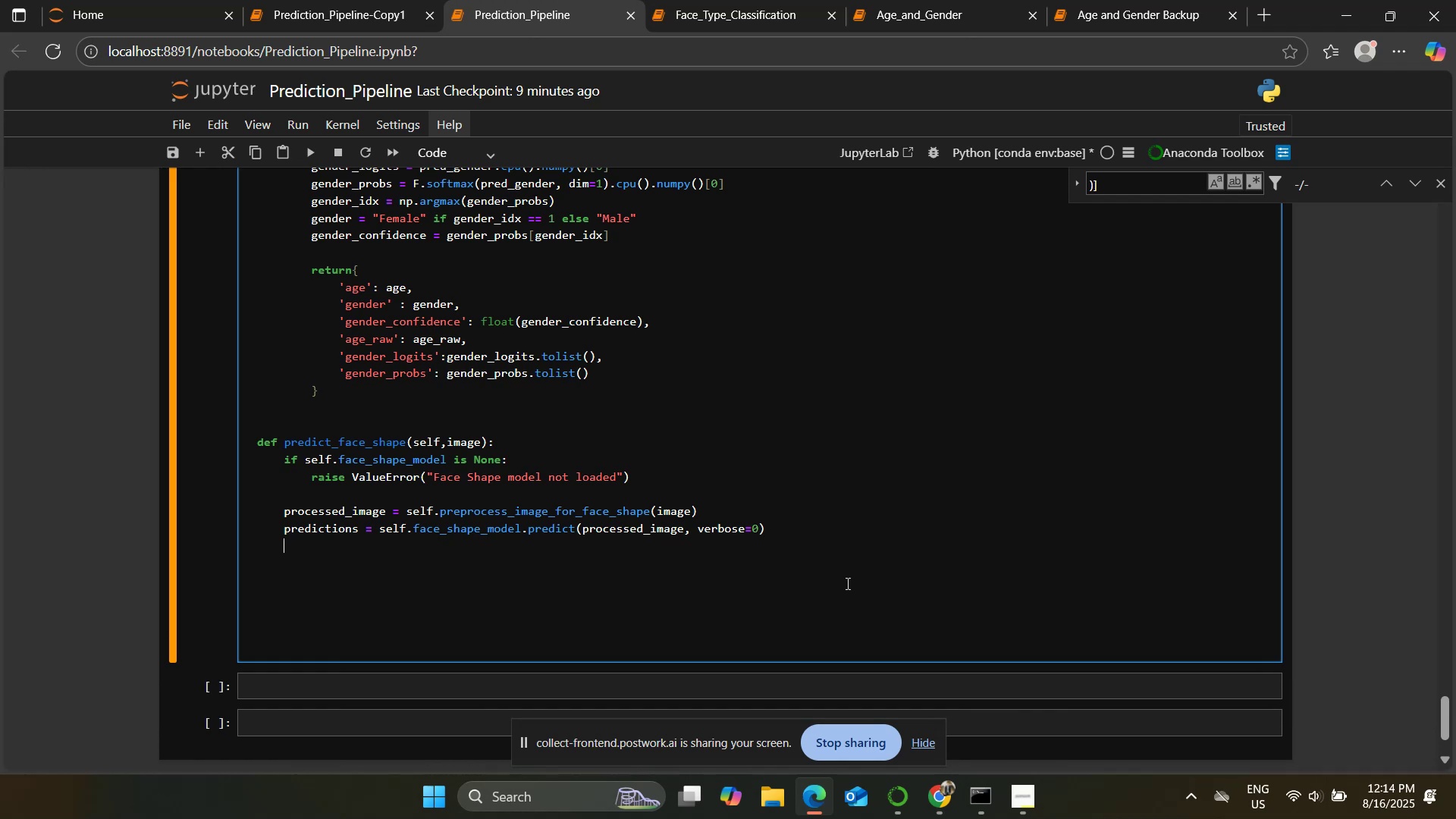 
 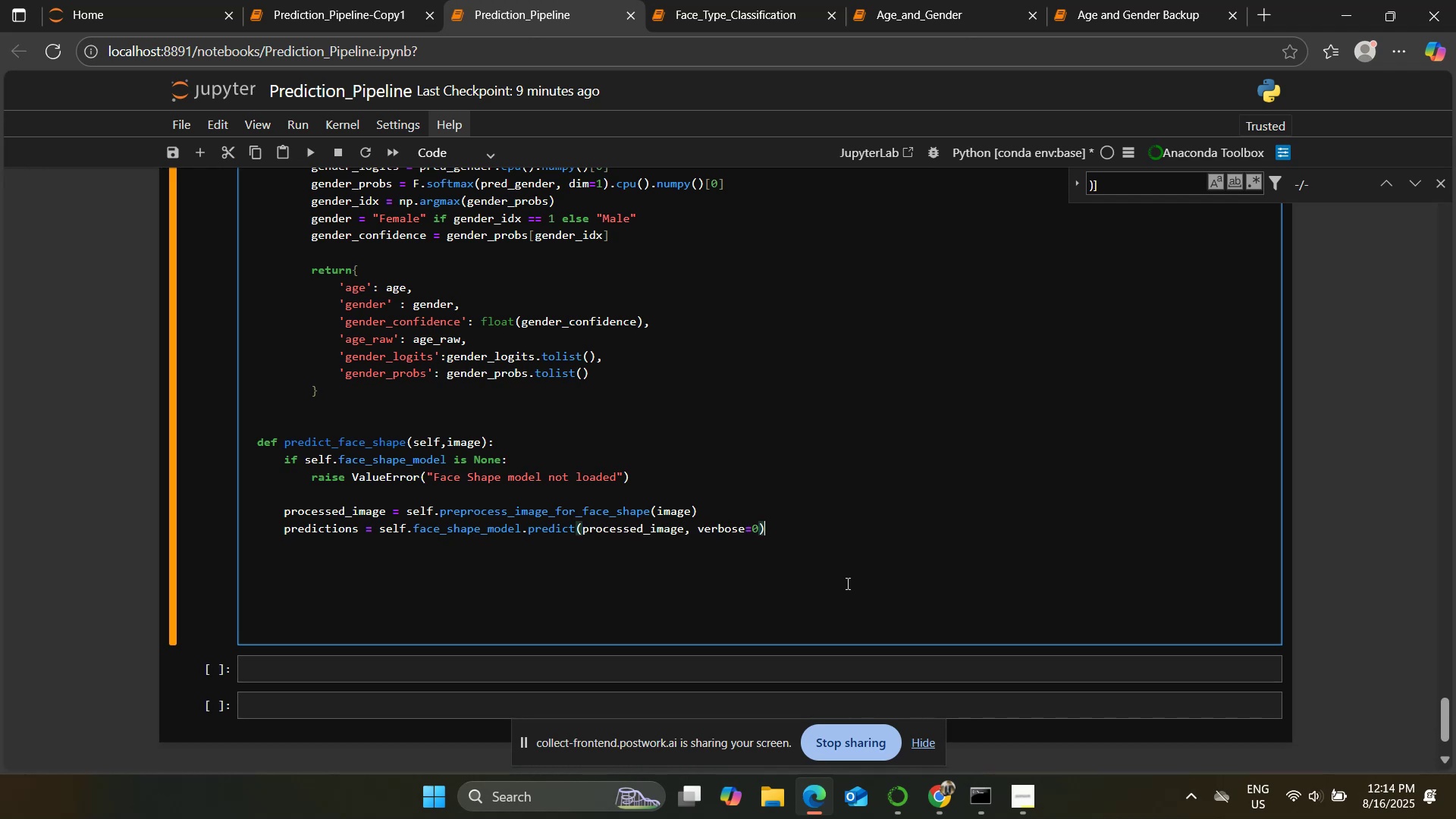 
key(Enter)
 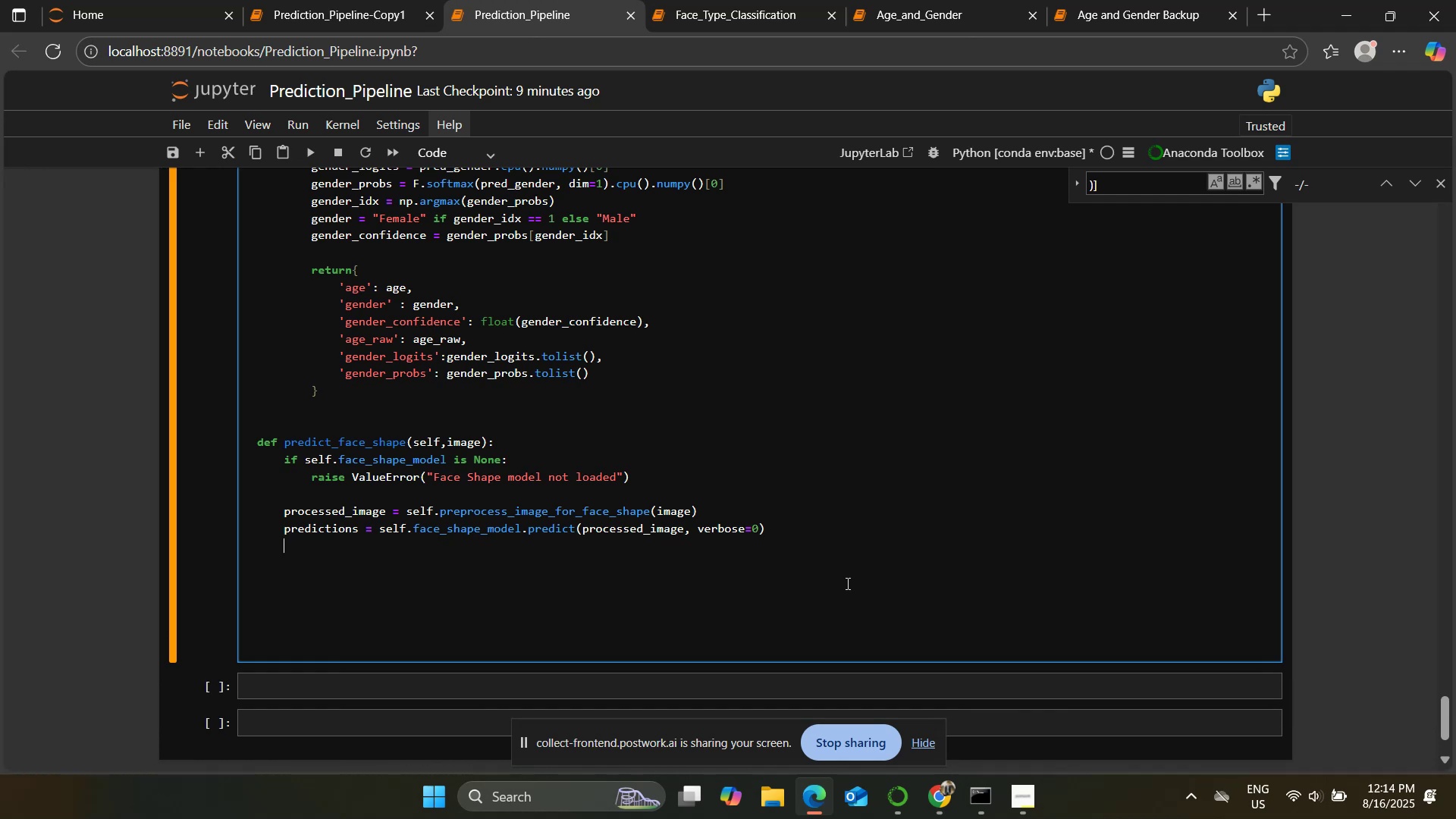 
type(shape_idx = np.argmax(predictions[0]))
 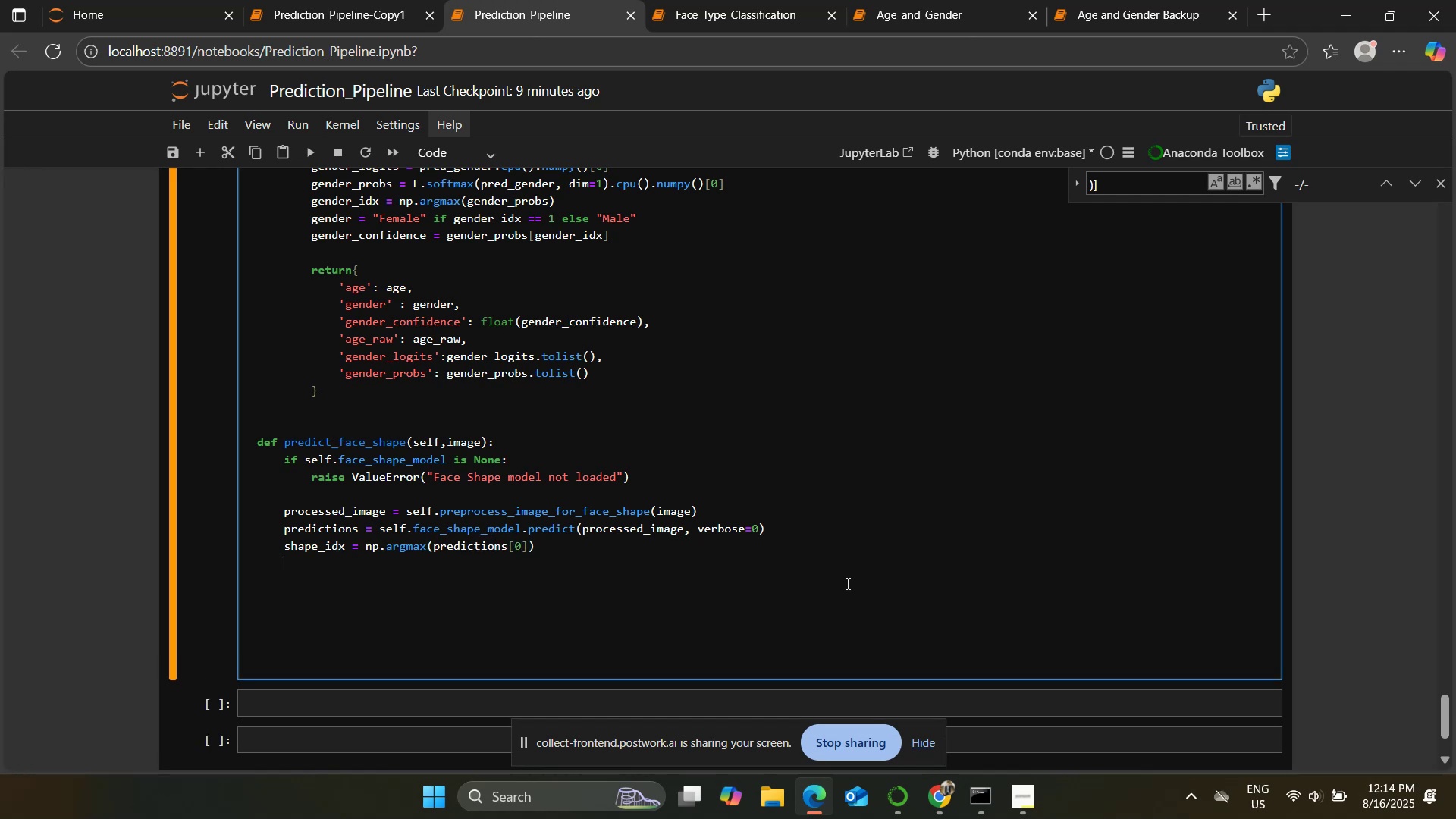 
 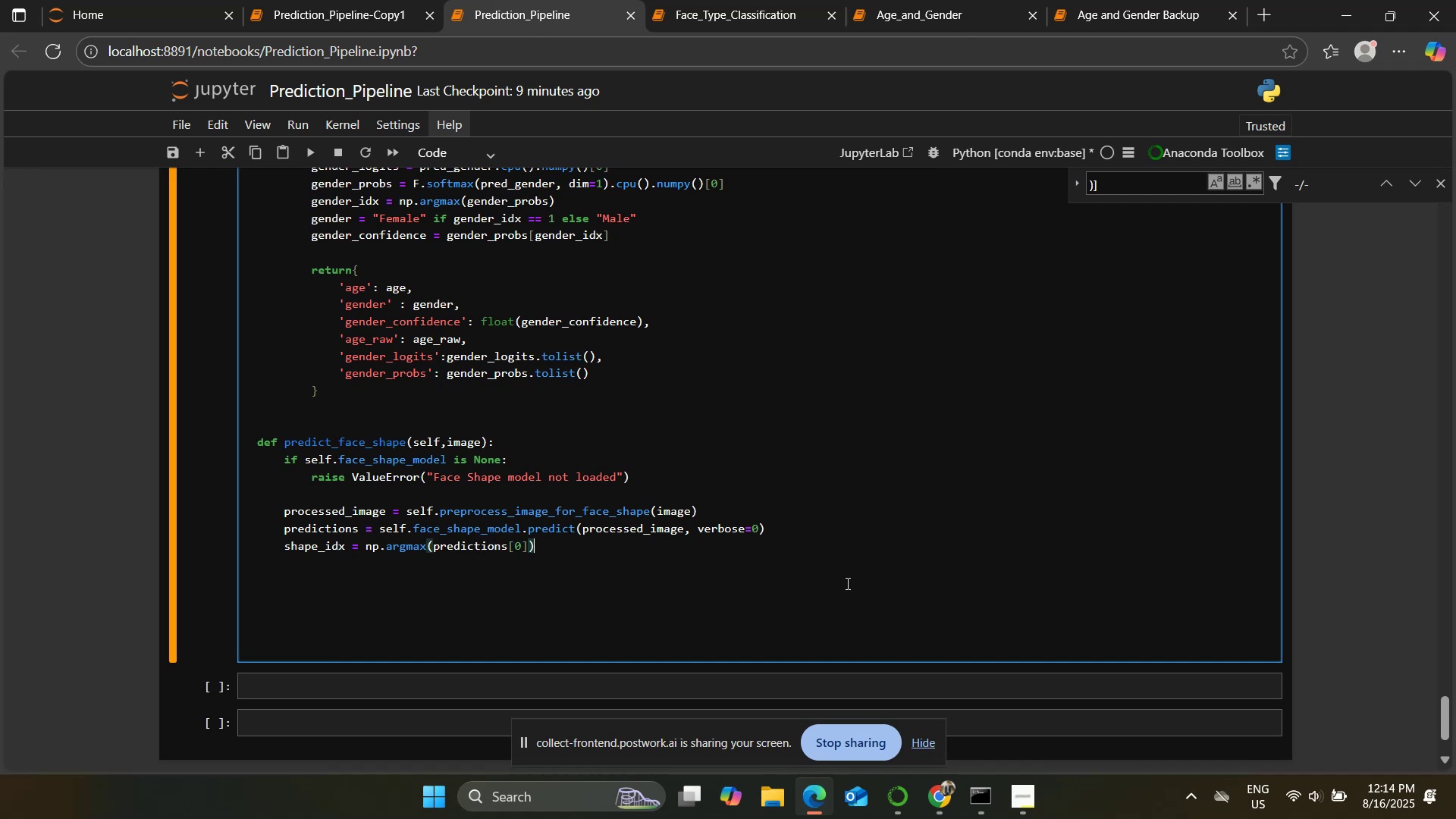 
key(Enter)
 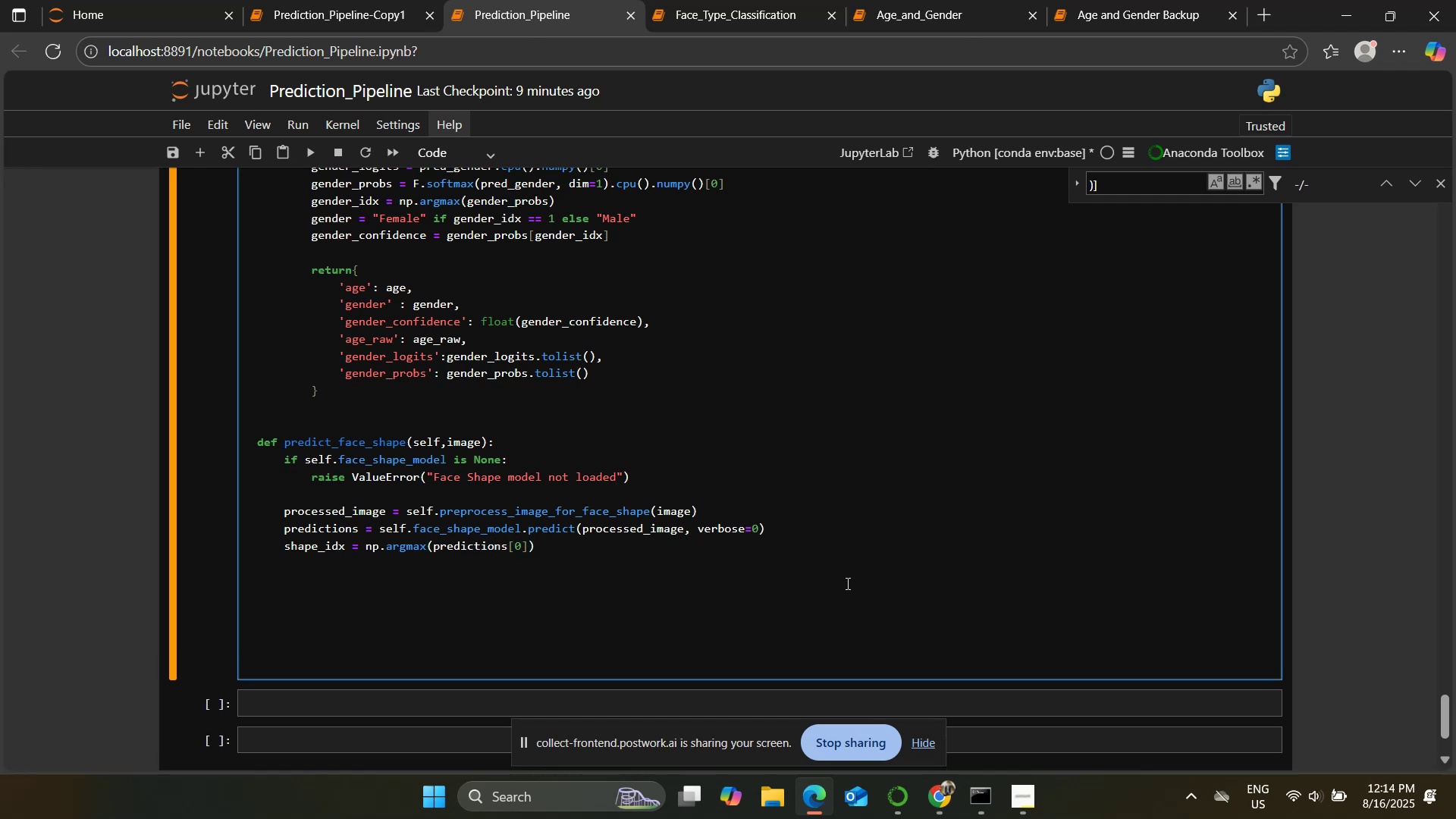 
type(confidence = predictions[0][shape_idx])
 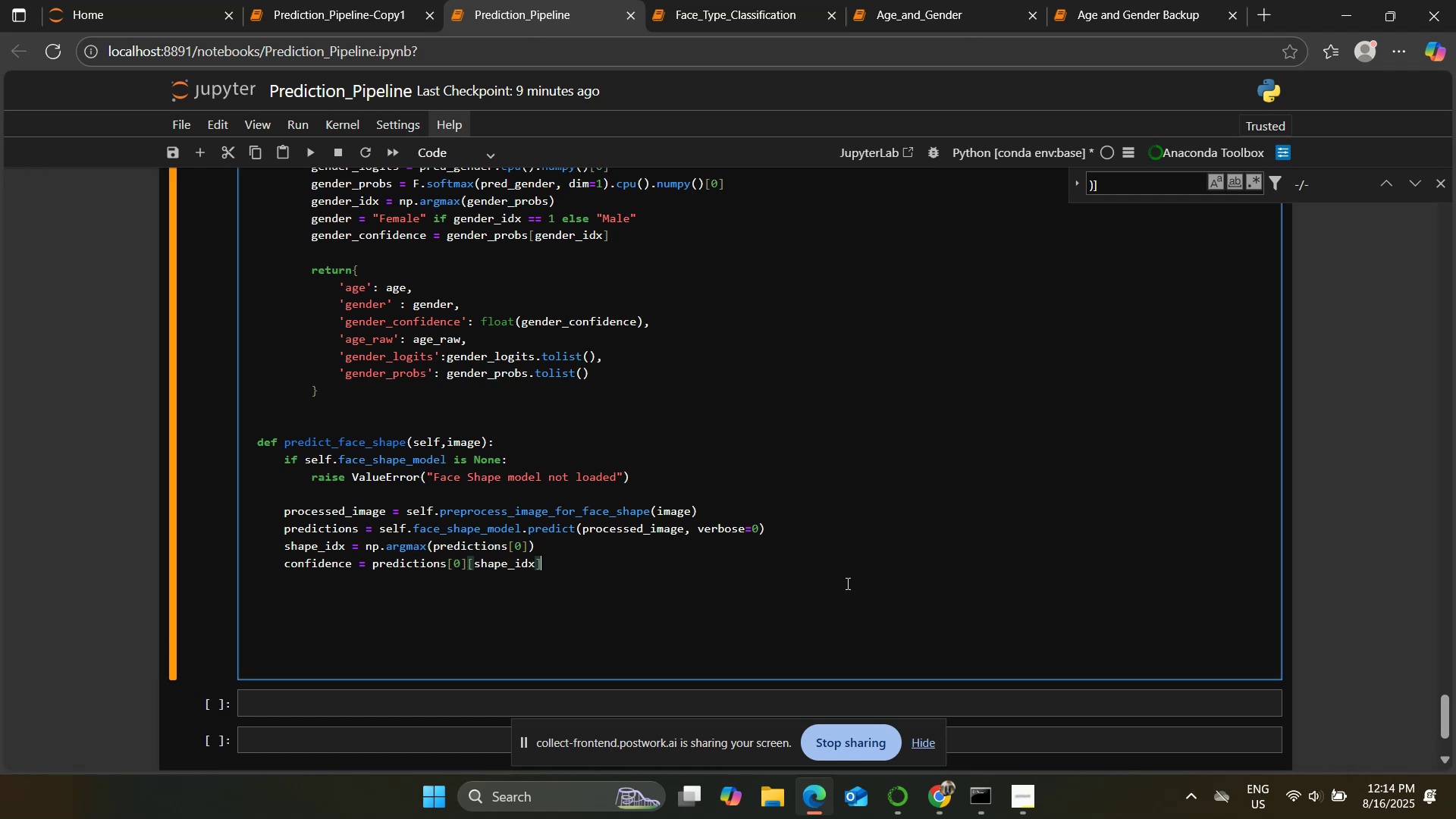 
key(Enter)
 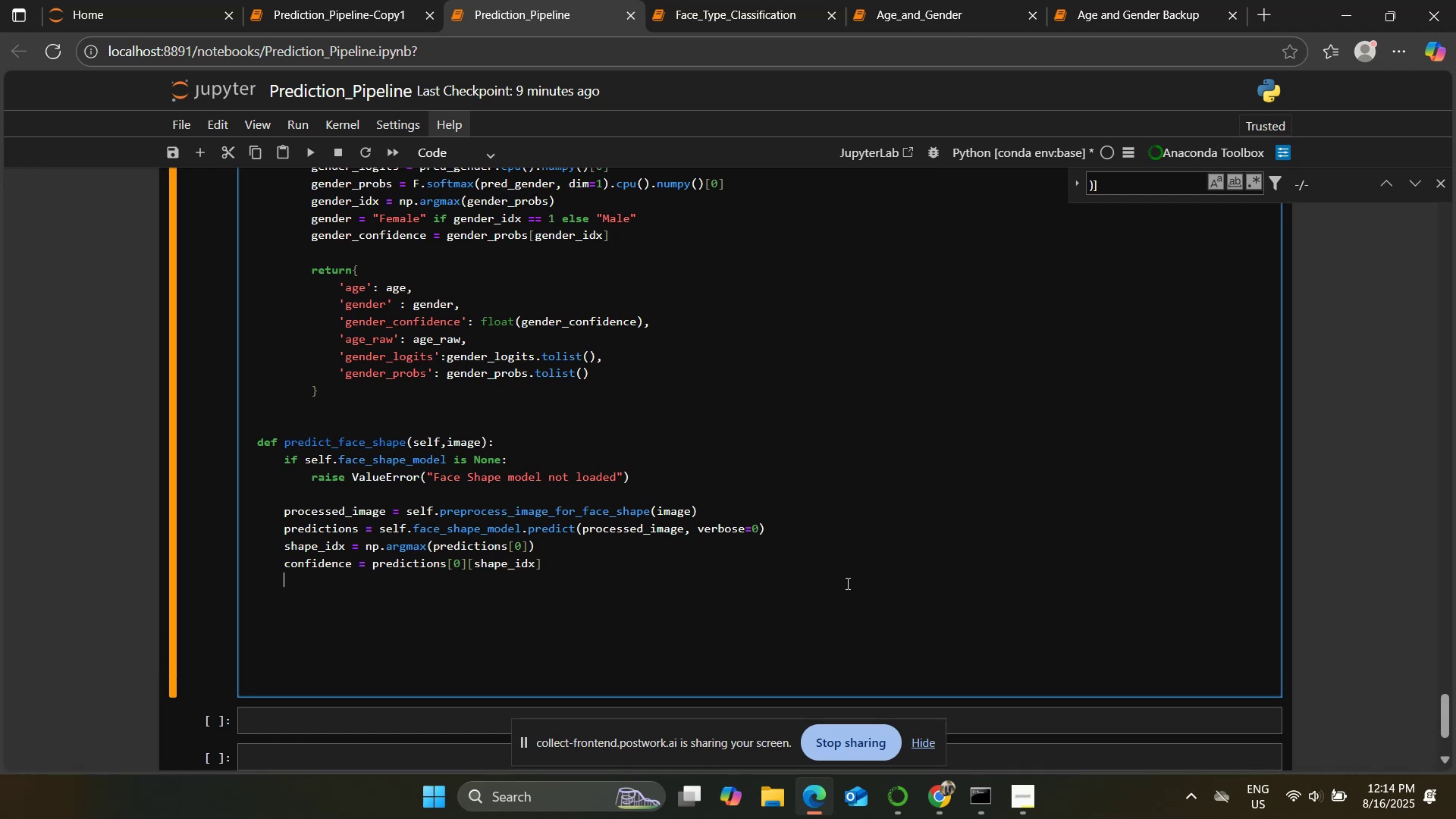 
key(Enter)
 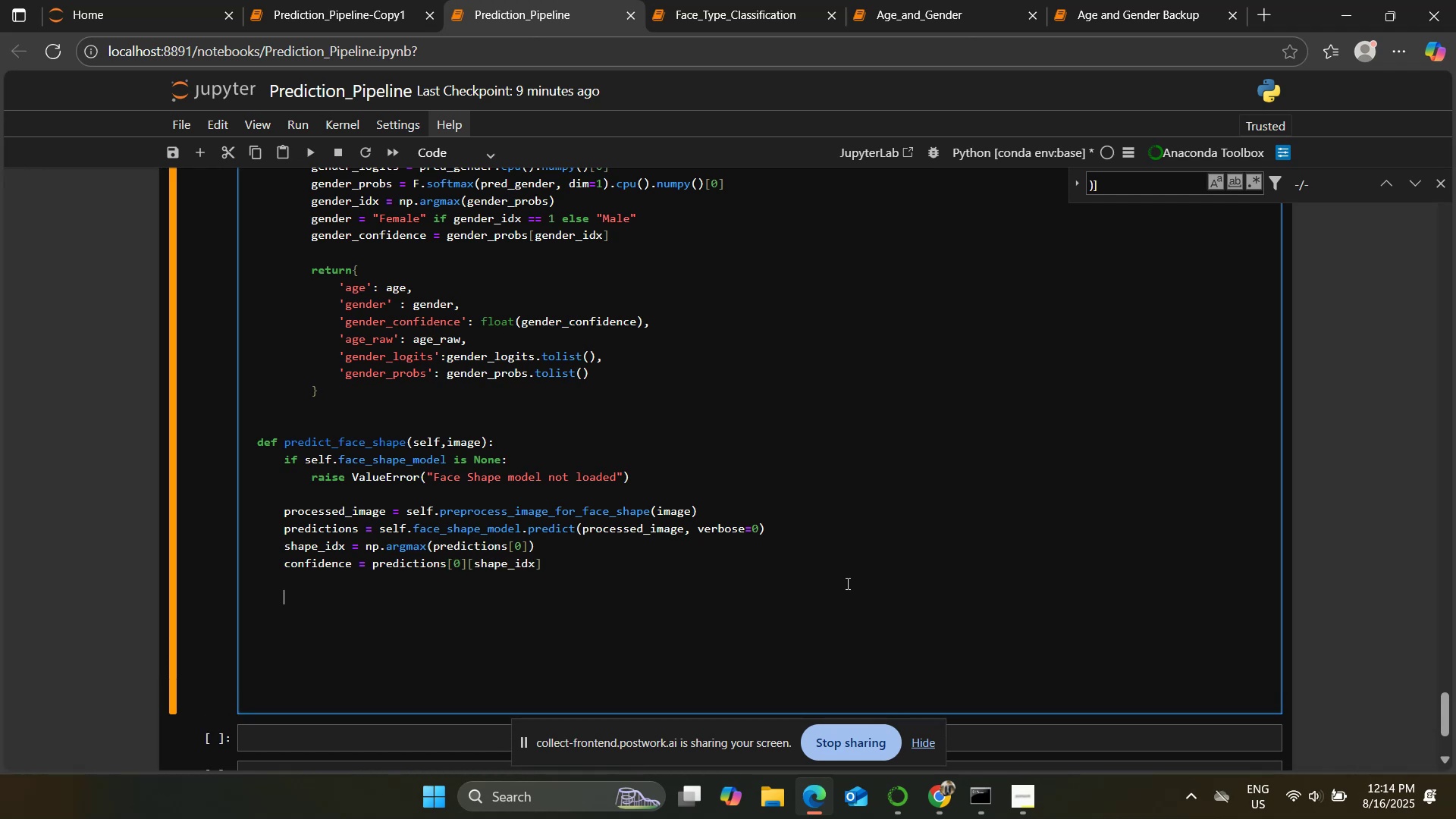 
type(return {})
 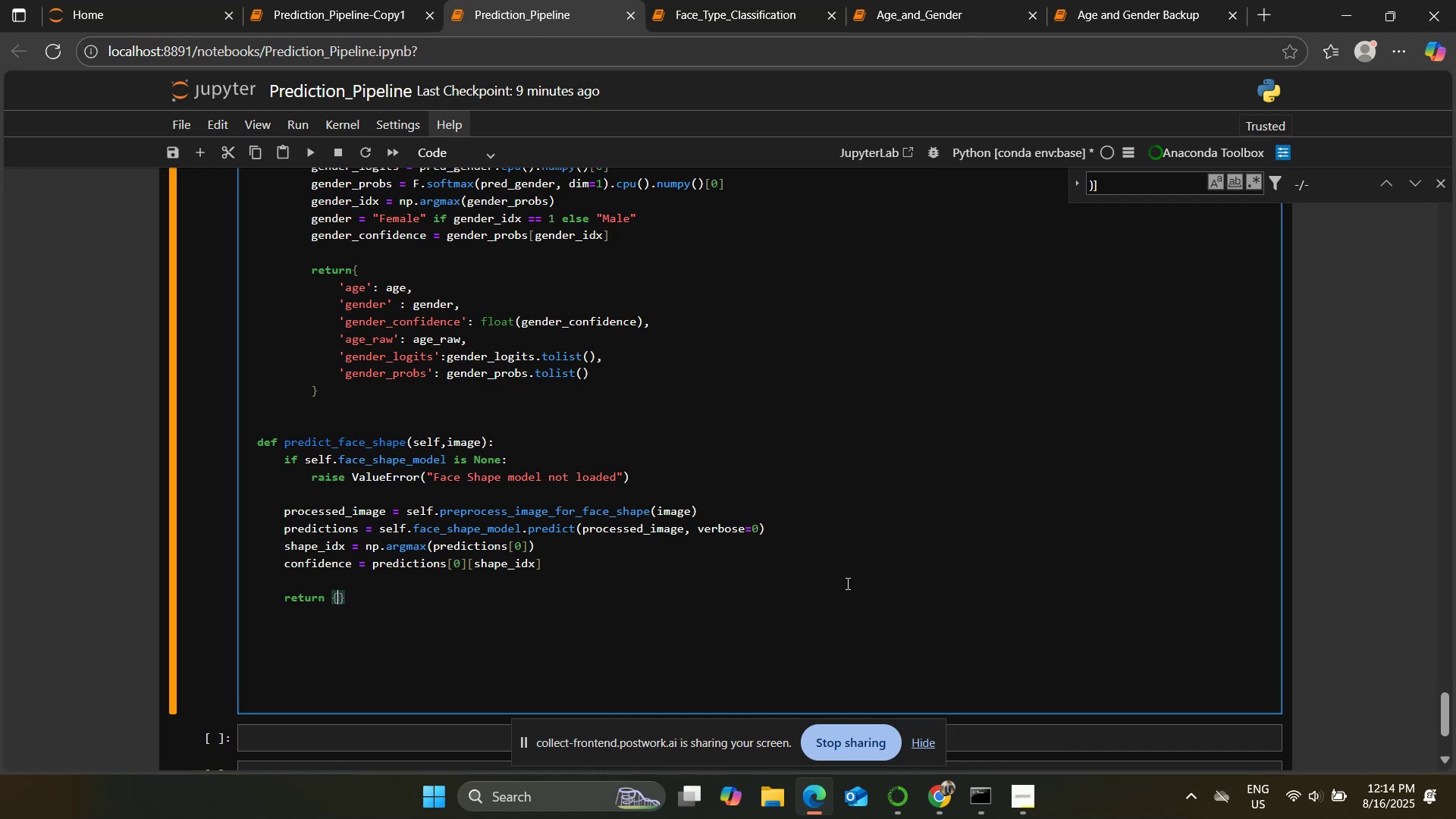 
 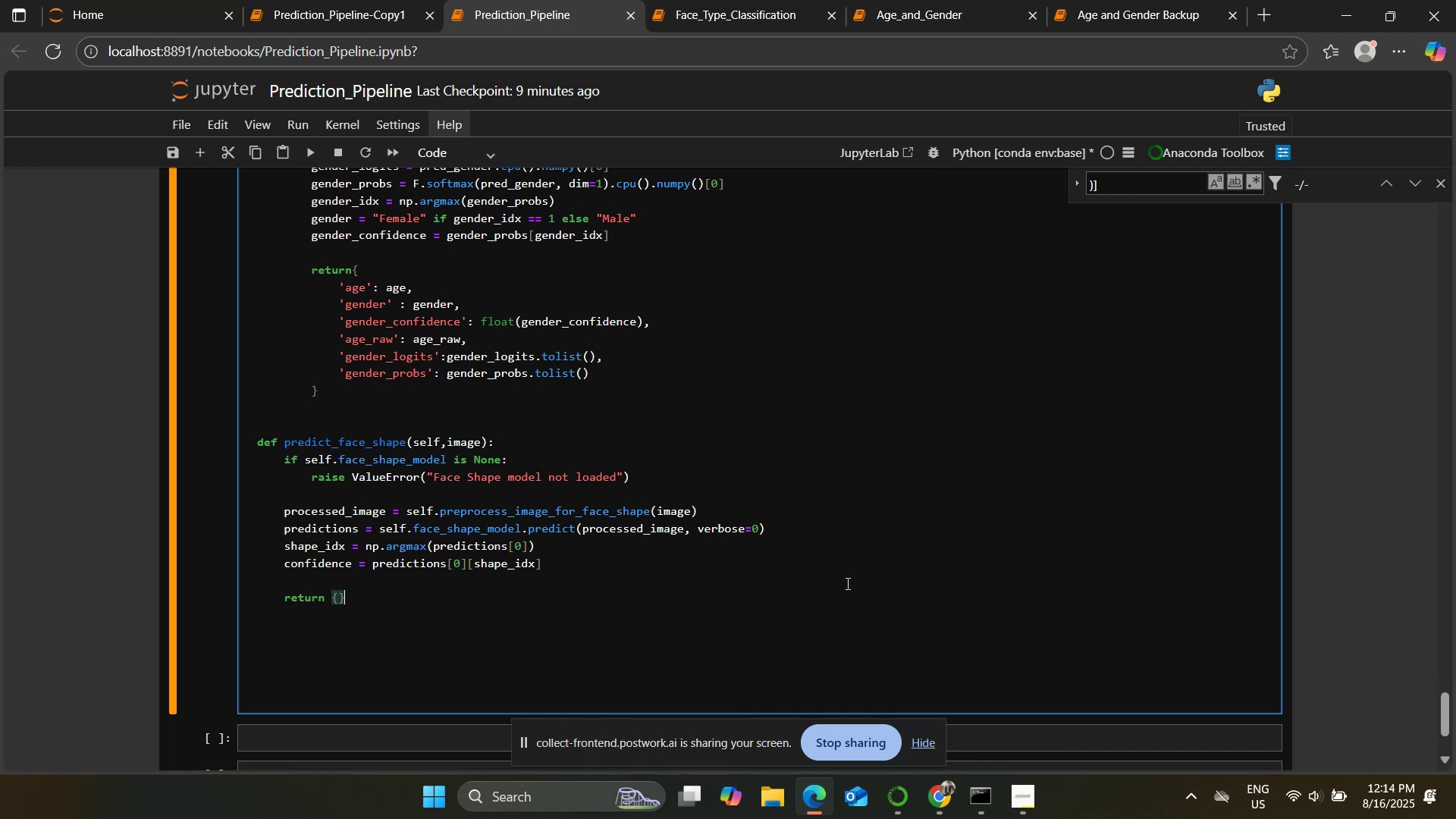 
key(ArrowLeft)
 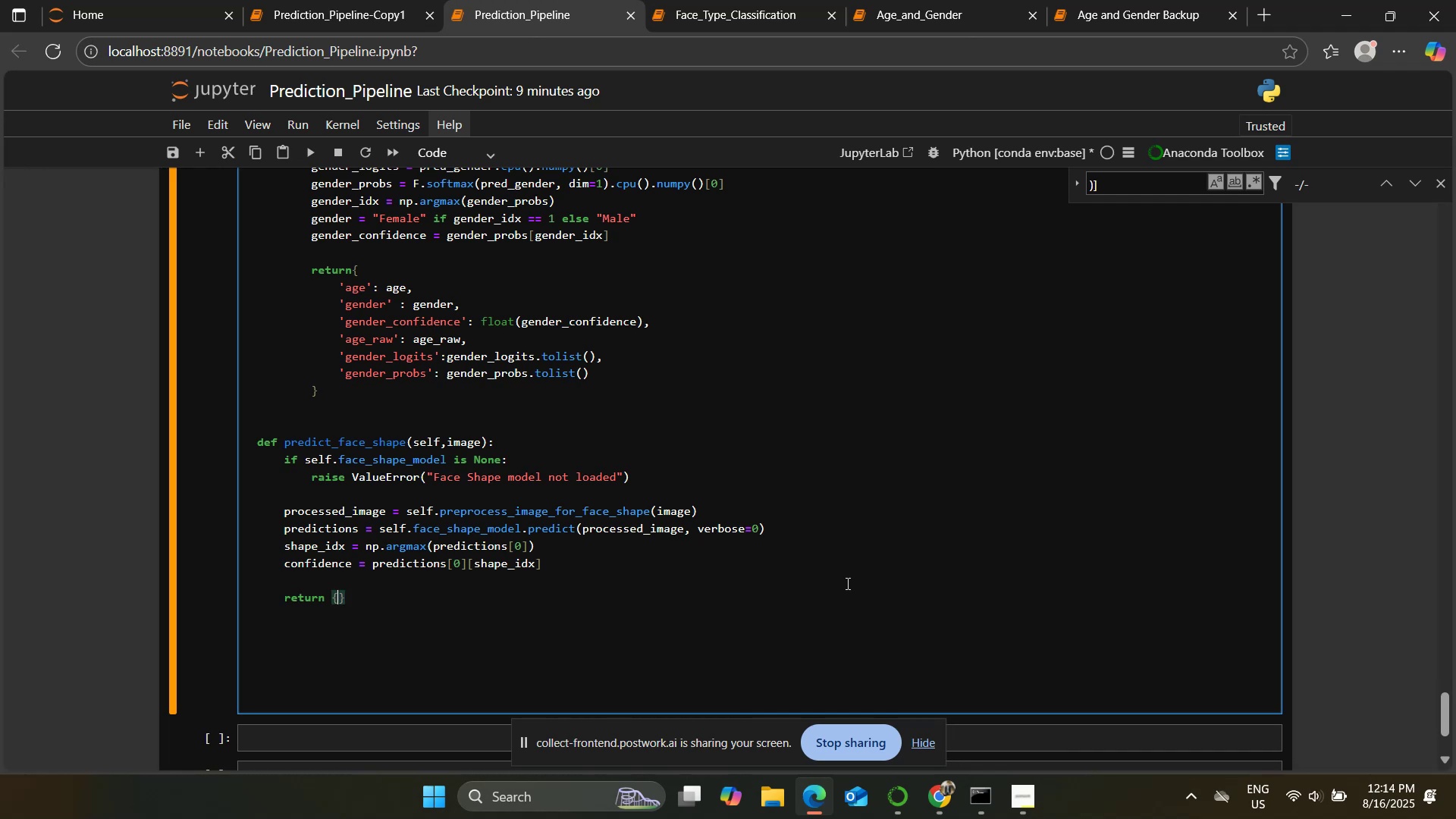 
key(Enter)
 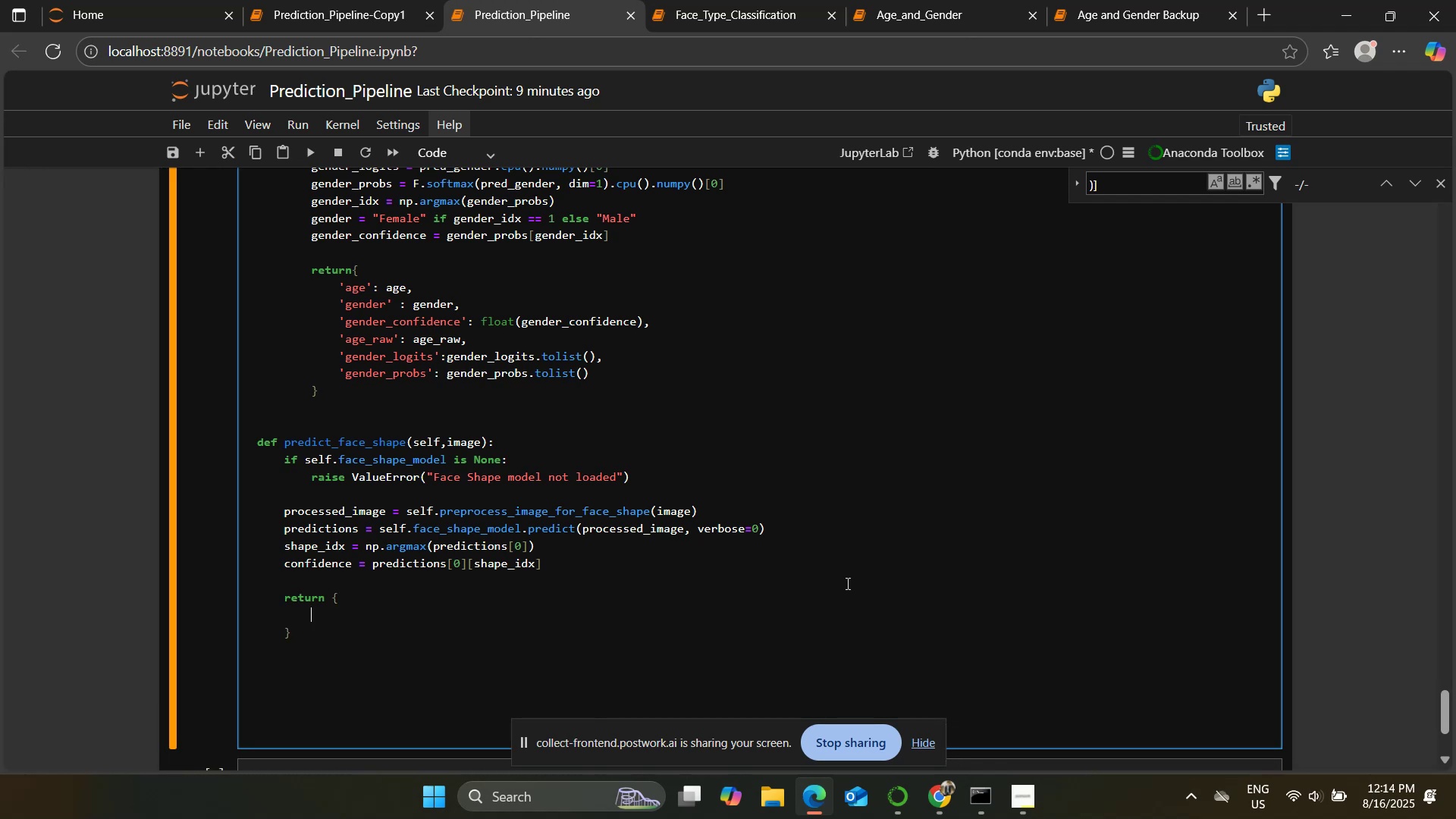 
type('face_shape')
key(Backspace)
key(Backspace)
type(e;)
key(Backspace)
type(': self.face_Sha)
key(Backspace)
key(Backspace)
key(Backspace)
type(shape_classes[shape_idx],)
 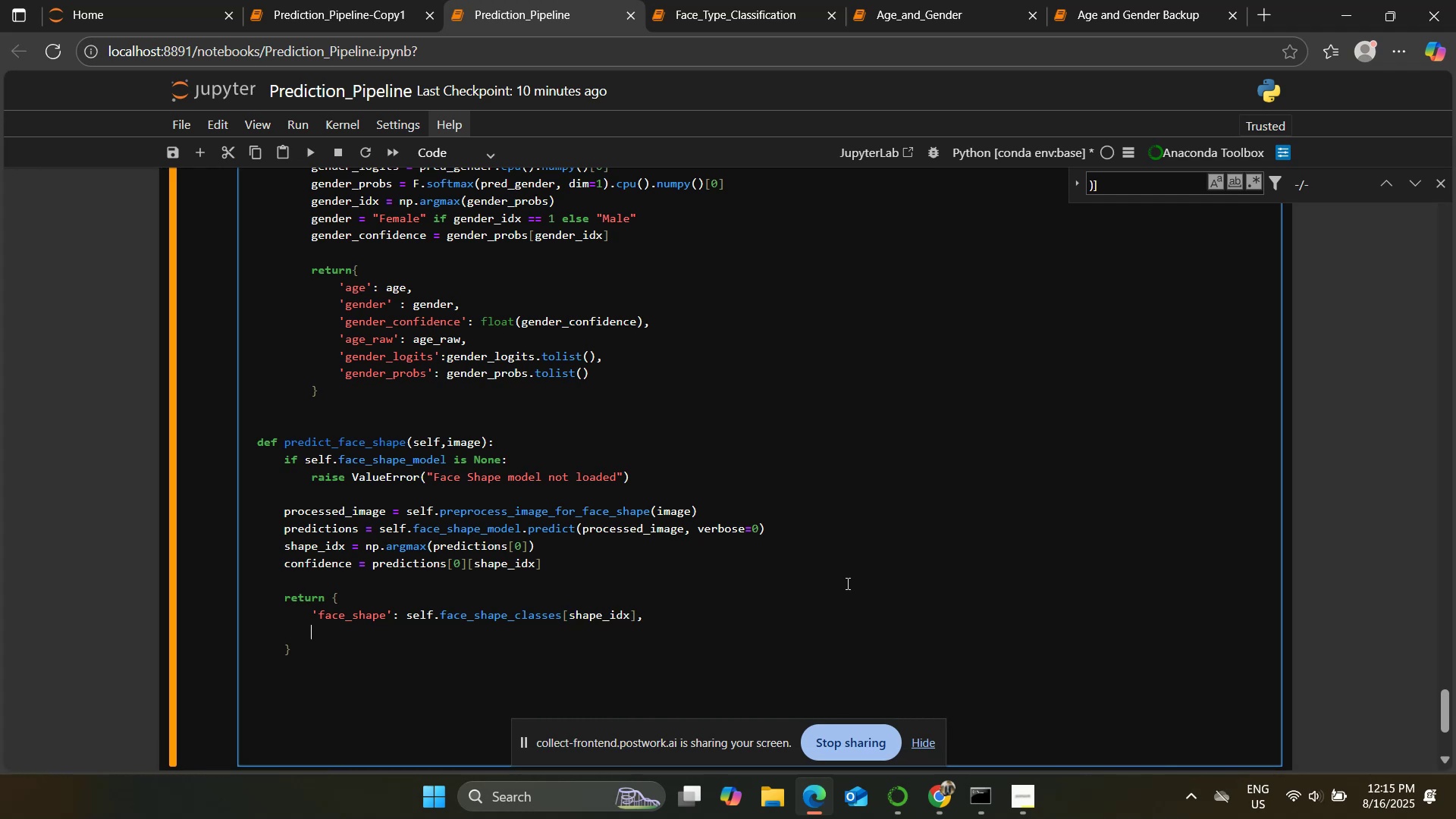 
 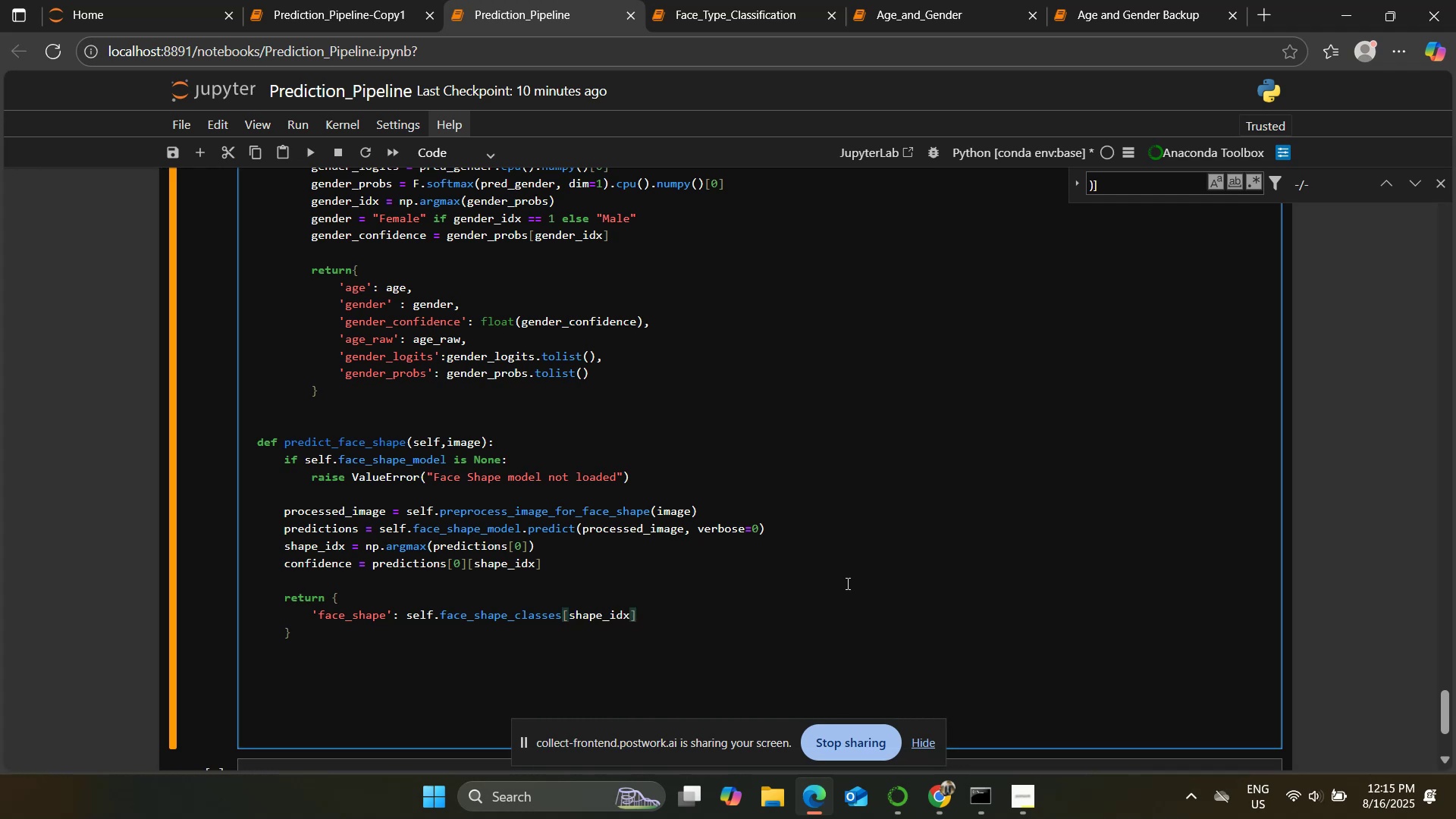 
key(Enter)
 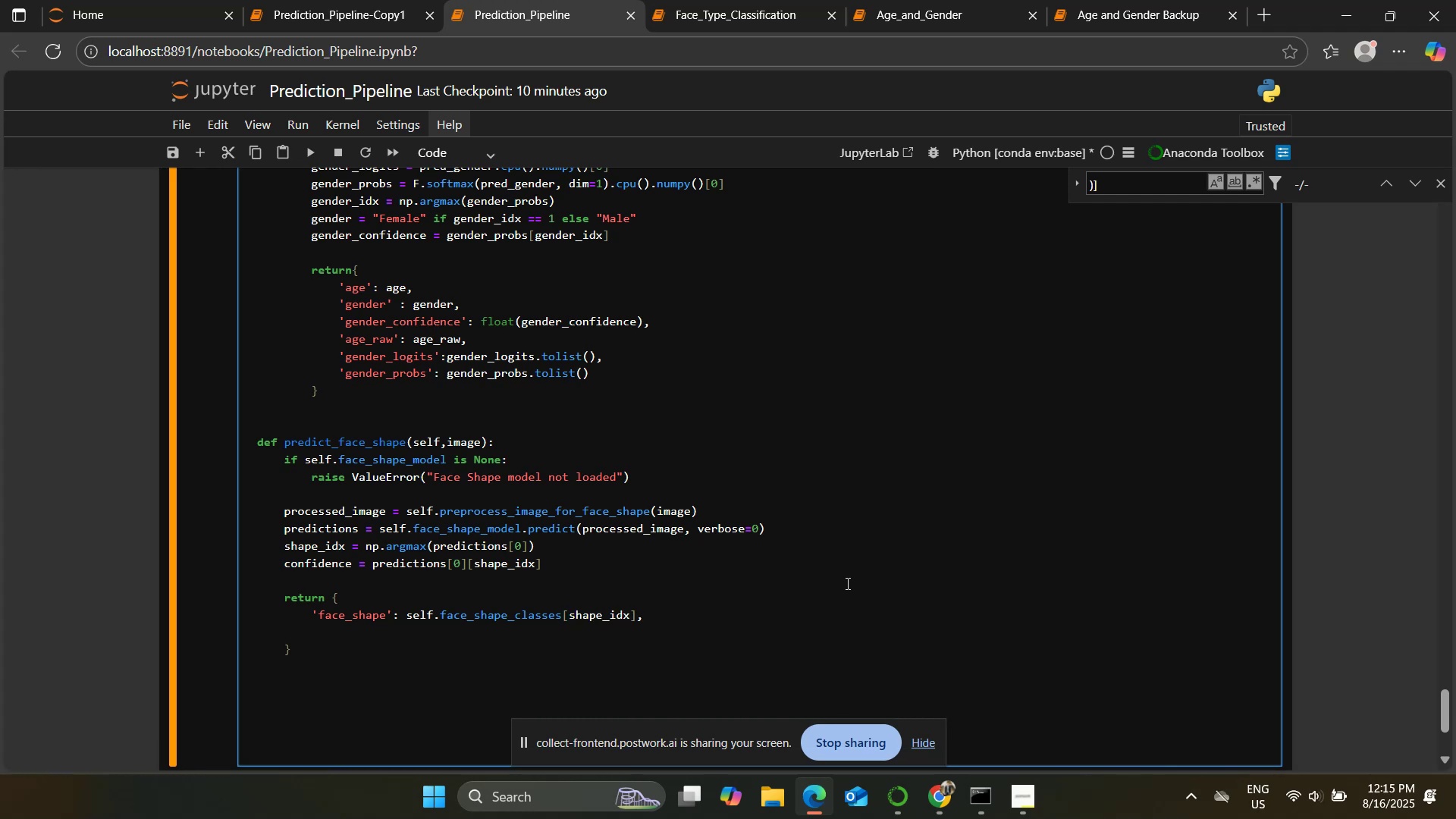 
type('confidence': float(confidence),)
 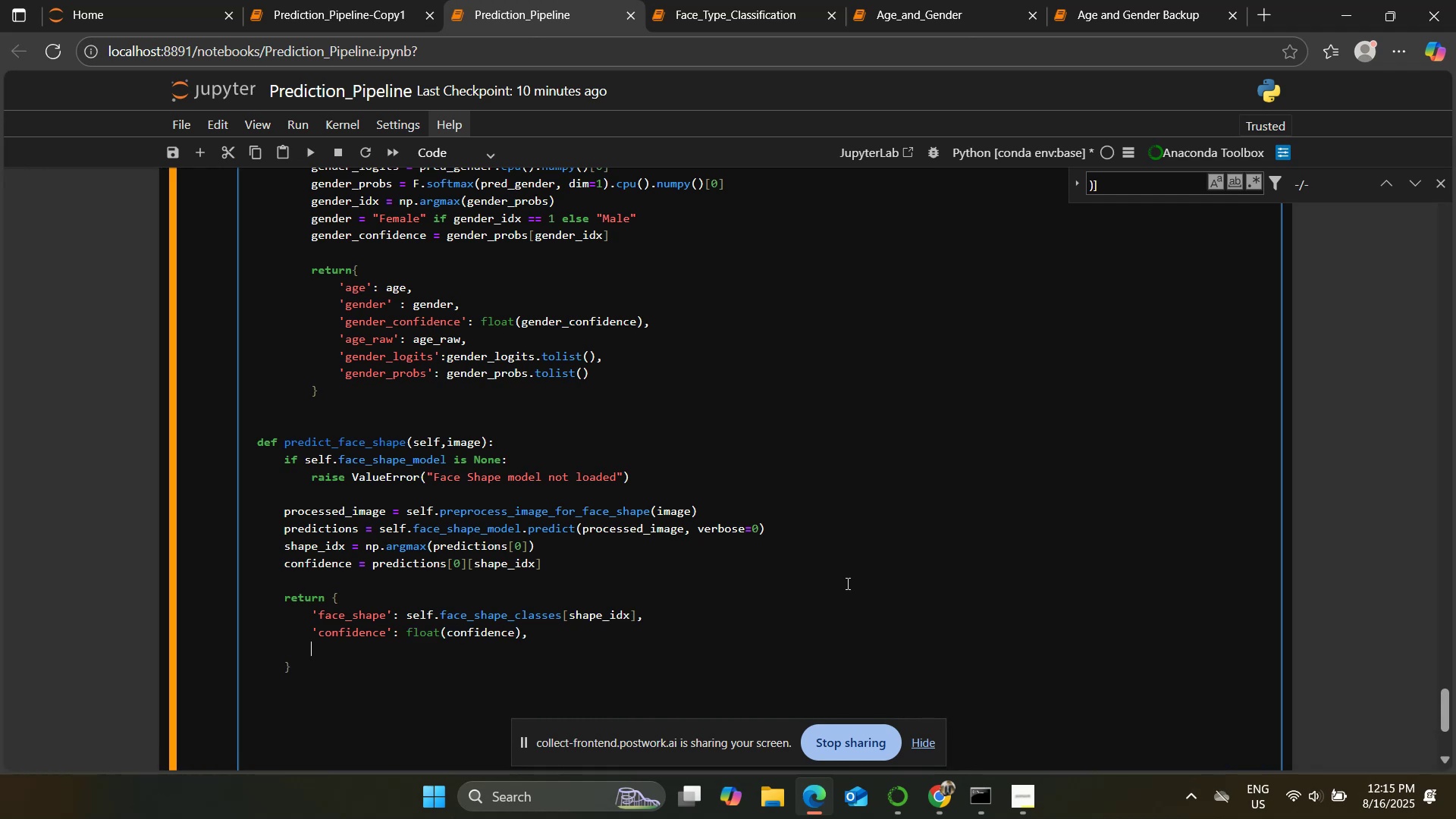 
 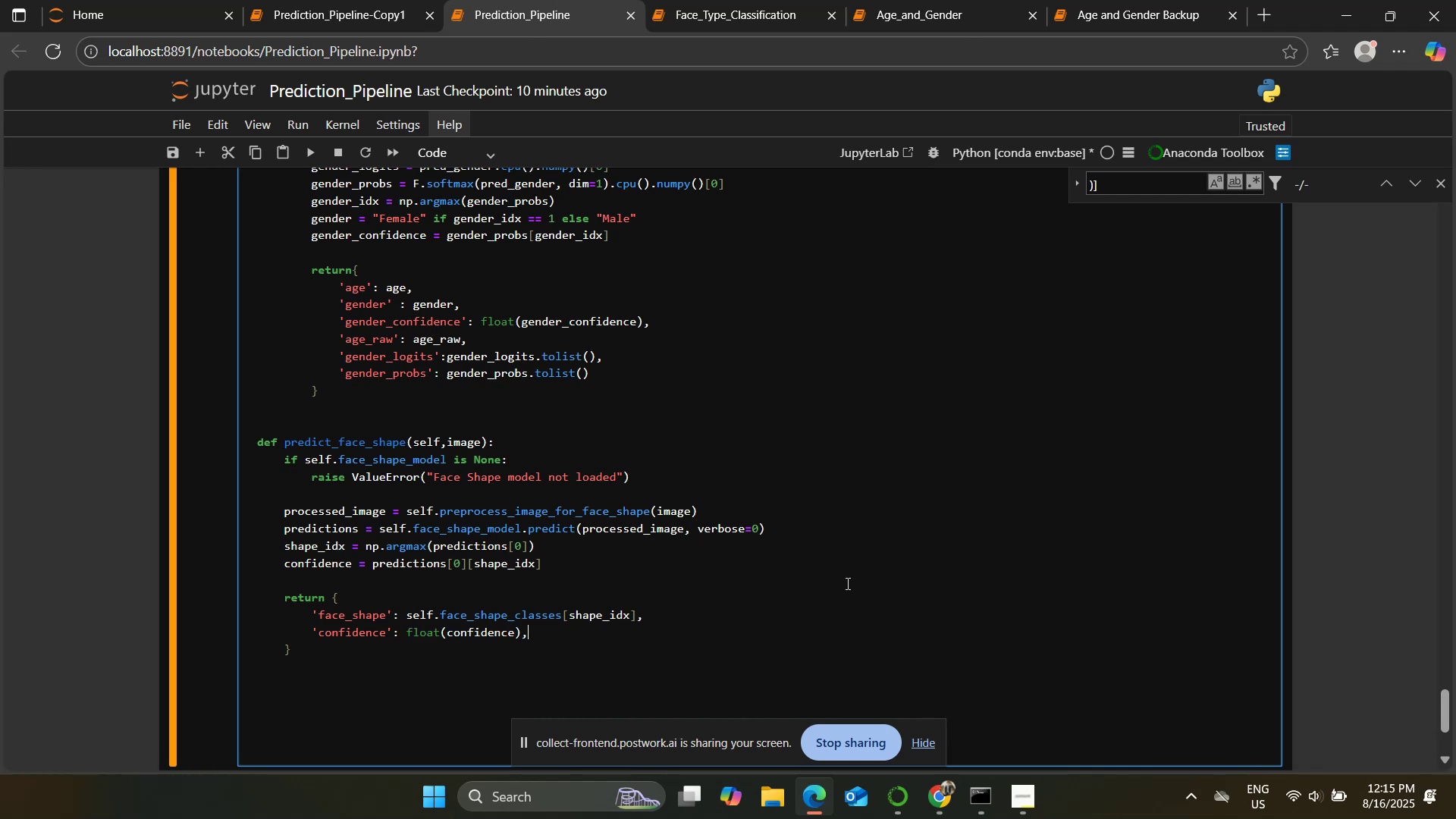 
key(Enter)
 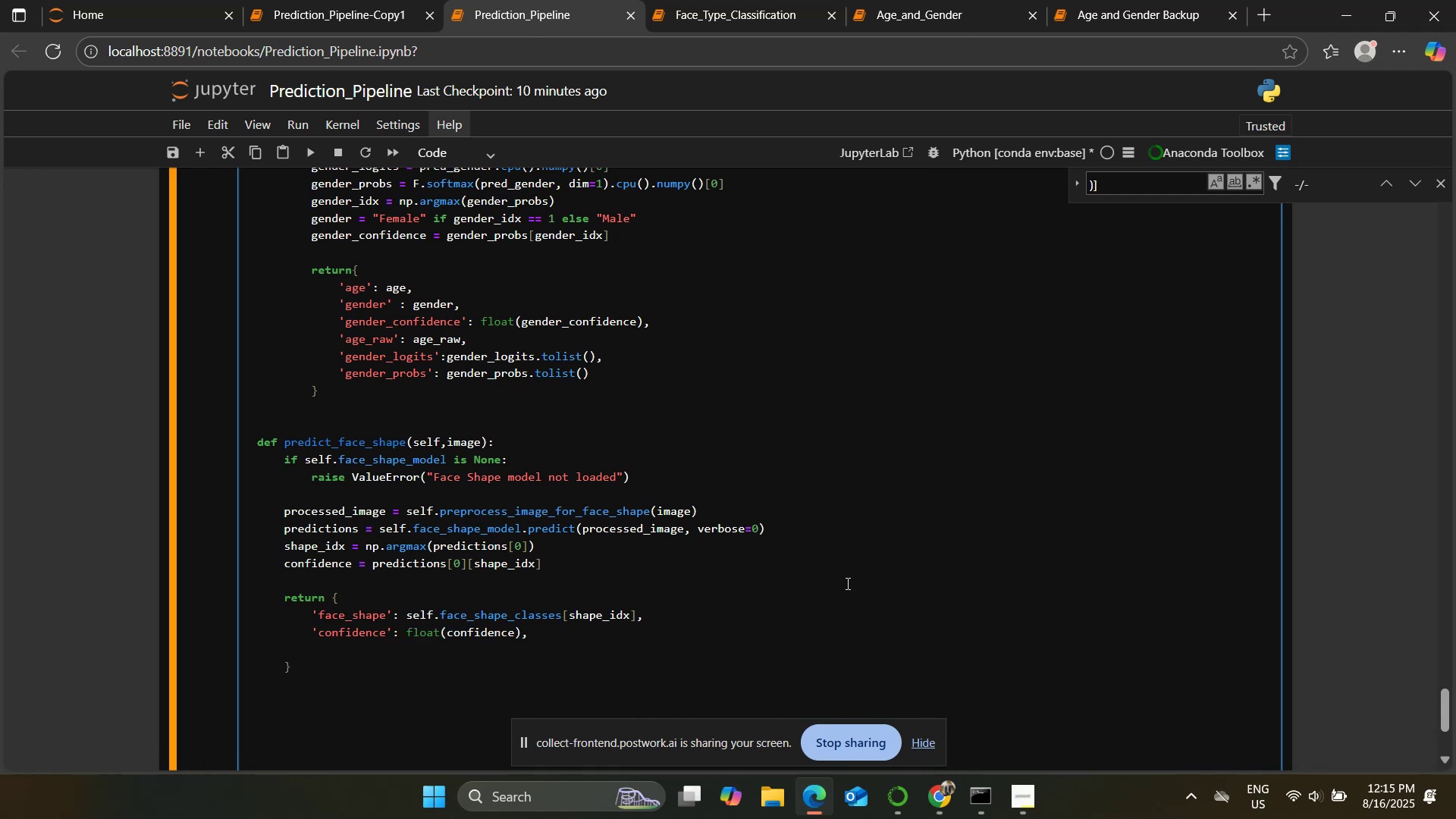 
type('all_probabili)
 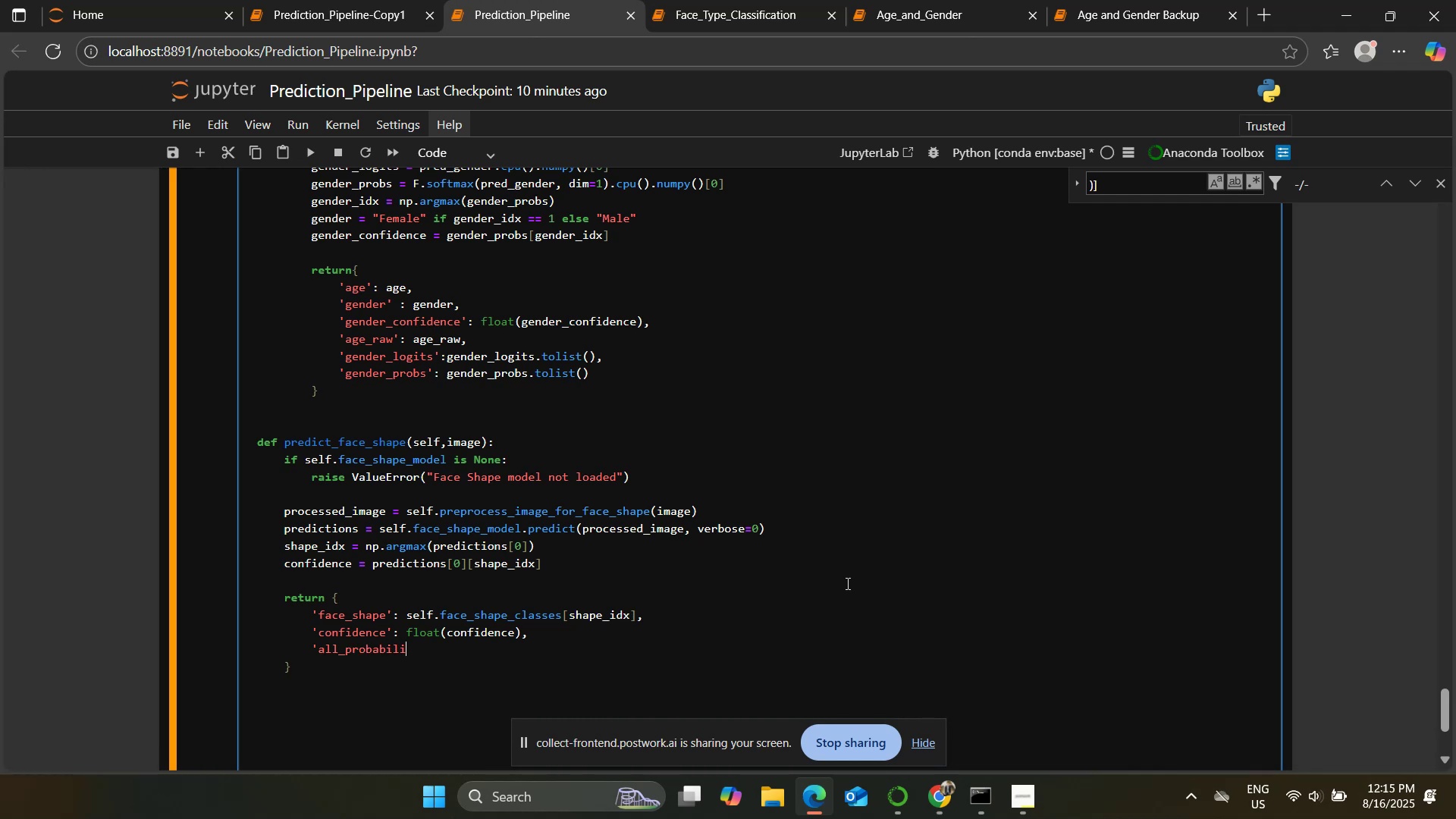 
type(ties:{)
 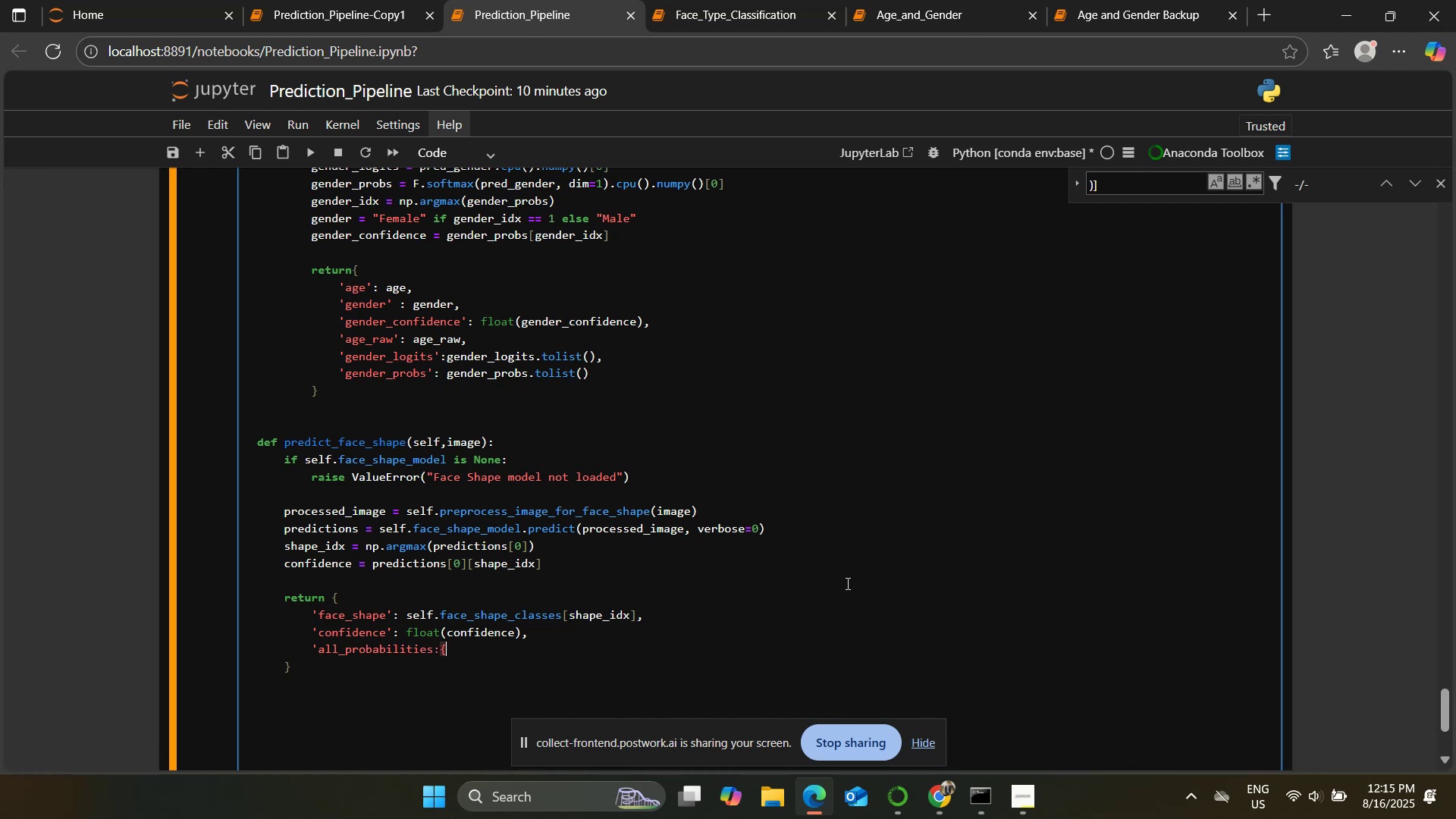 
hold_key(key=ShiftRight, duration=1.52)
 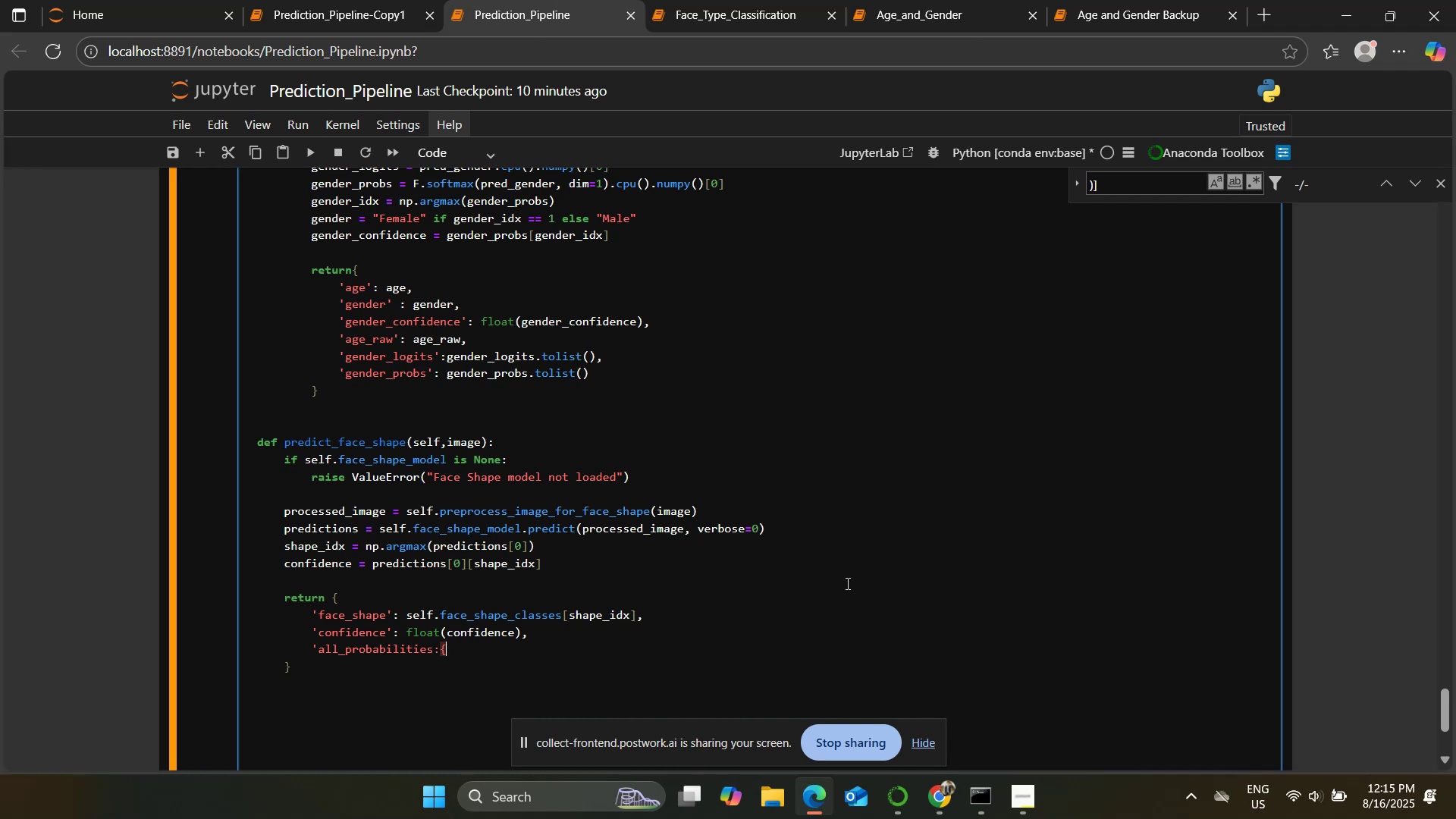 
hold_key(key=ShiftRight, duration=0.54)
 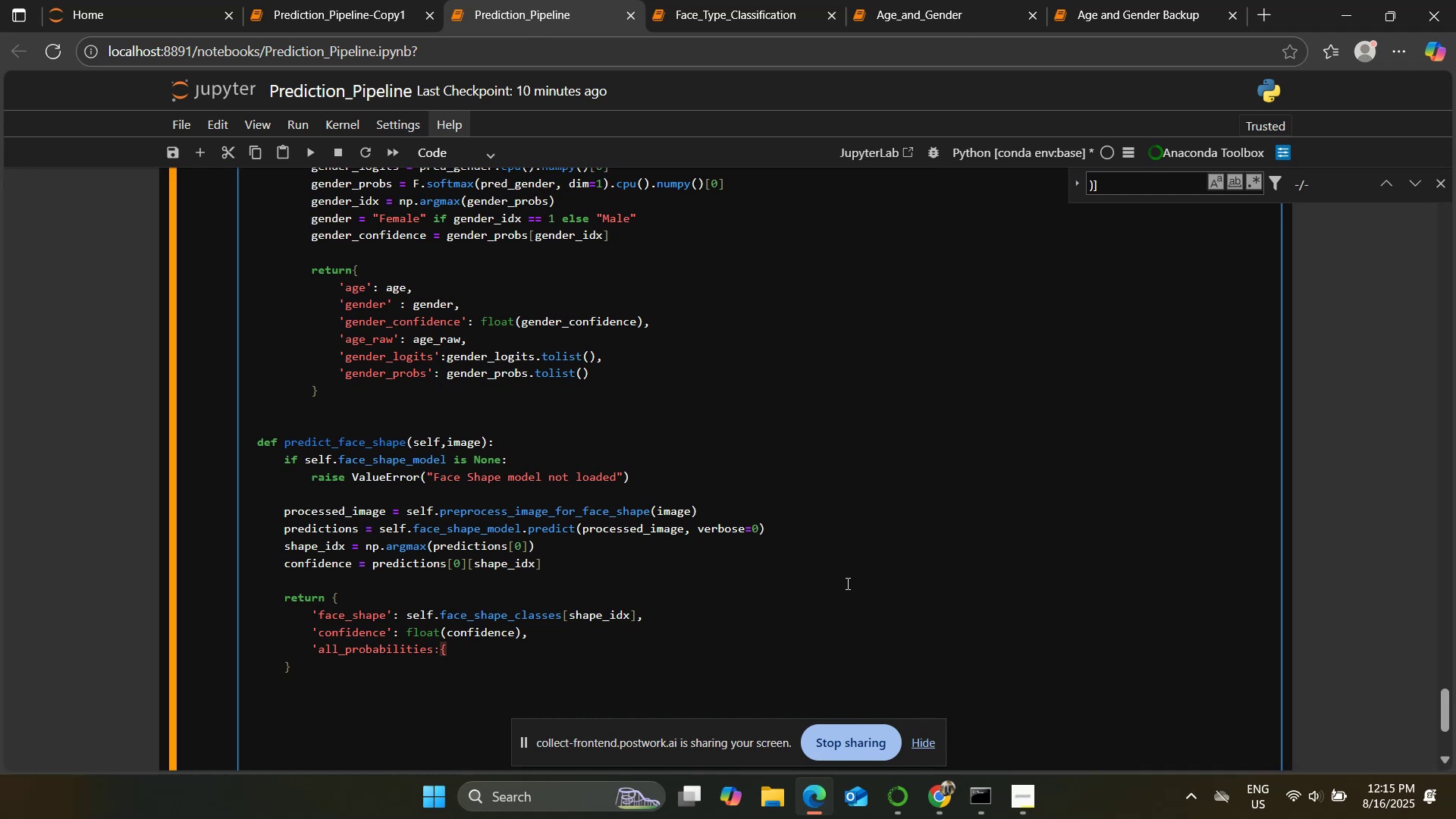 
key(ArrowLeft)
 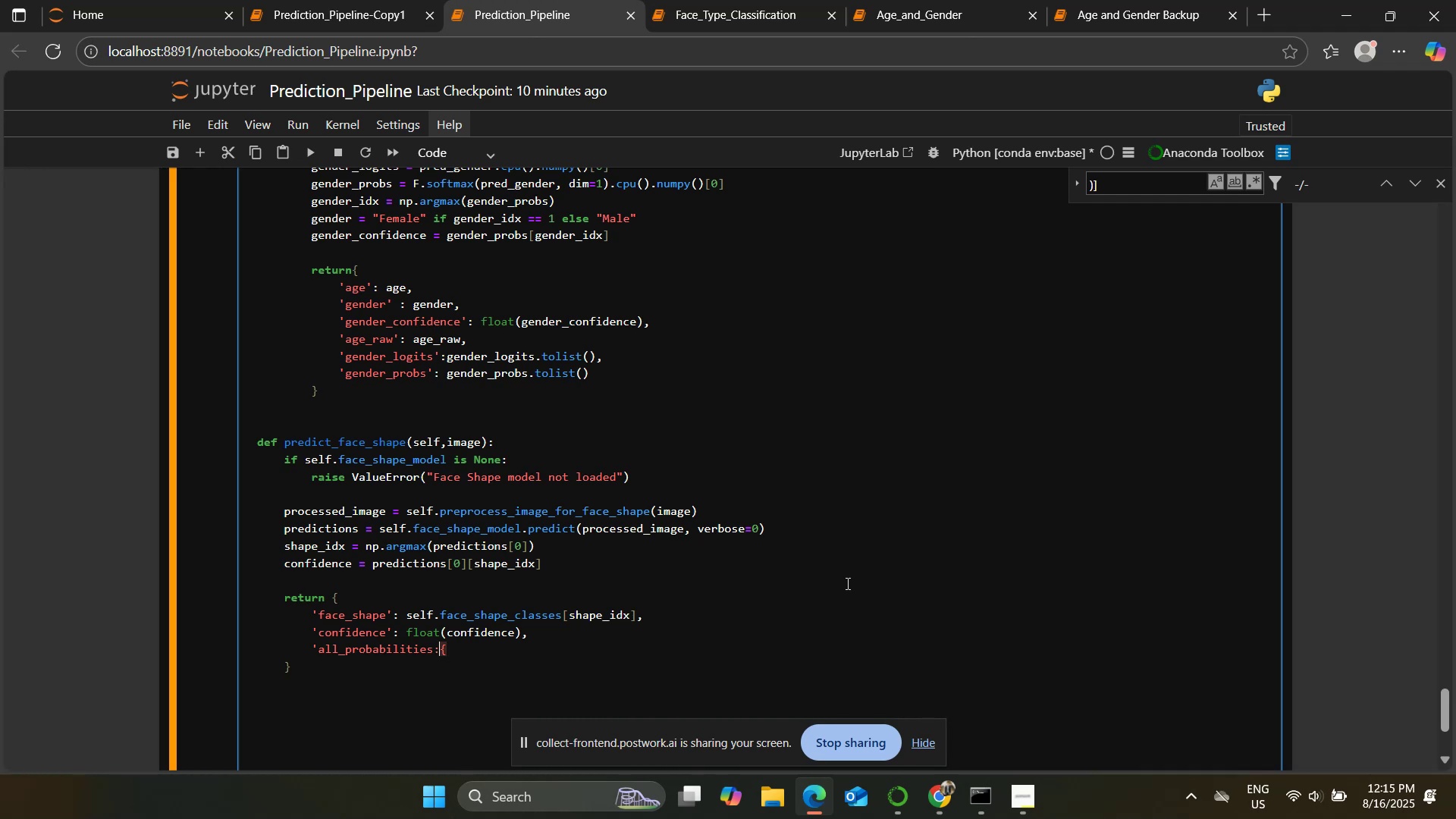 
key(ArrowLeft)
 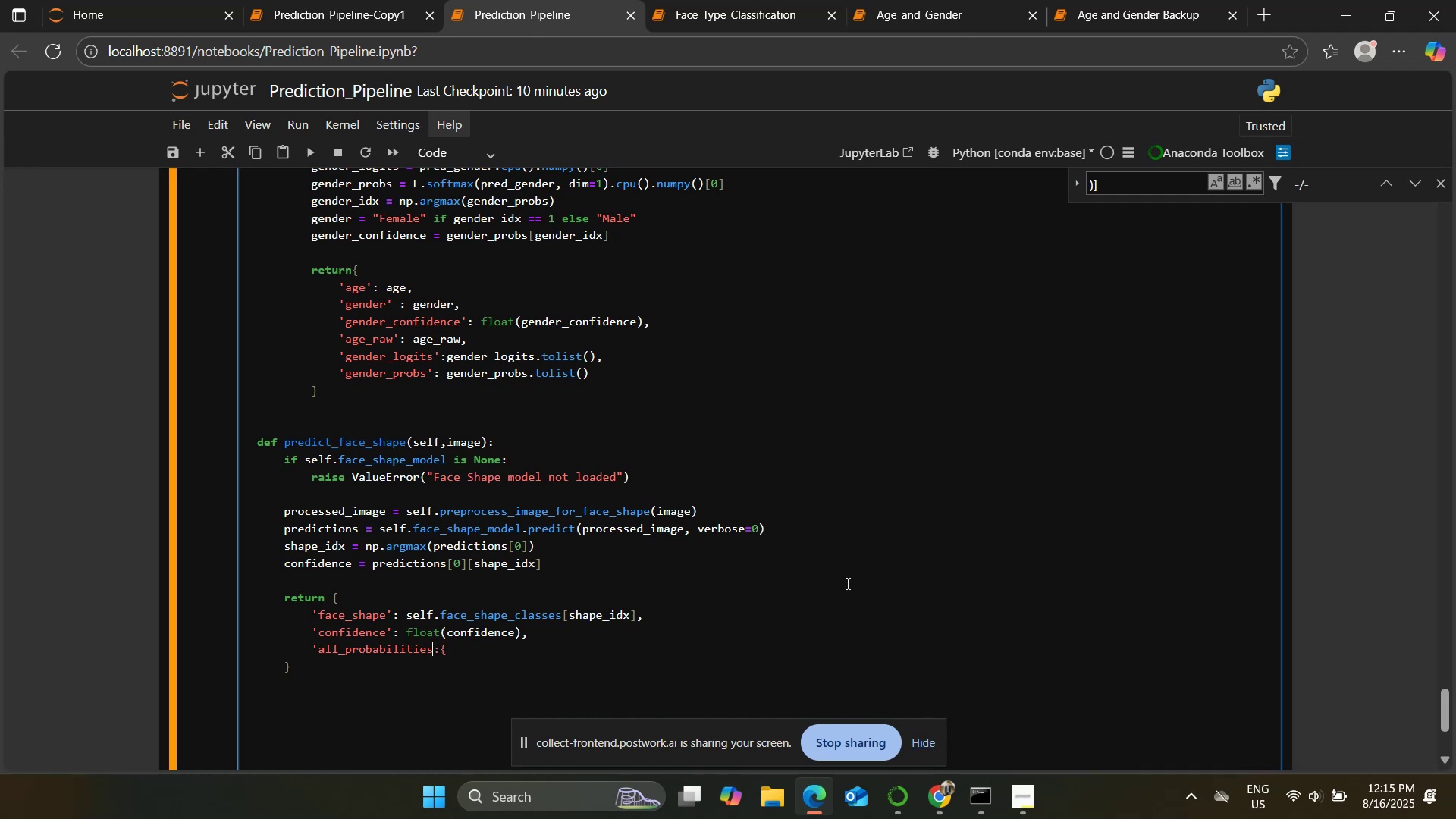 
key(Quote)
 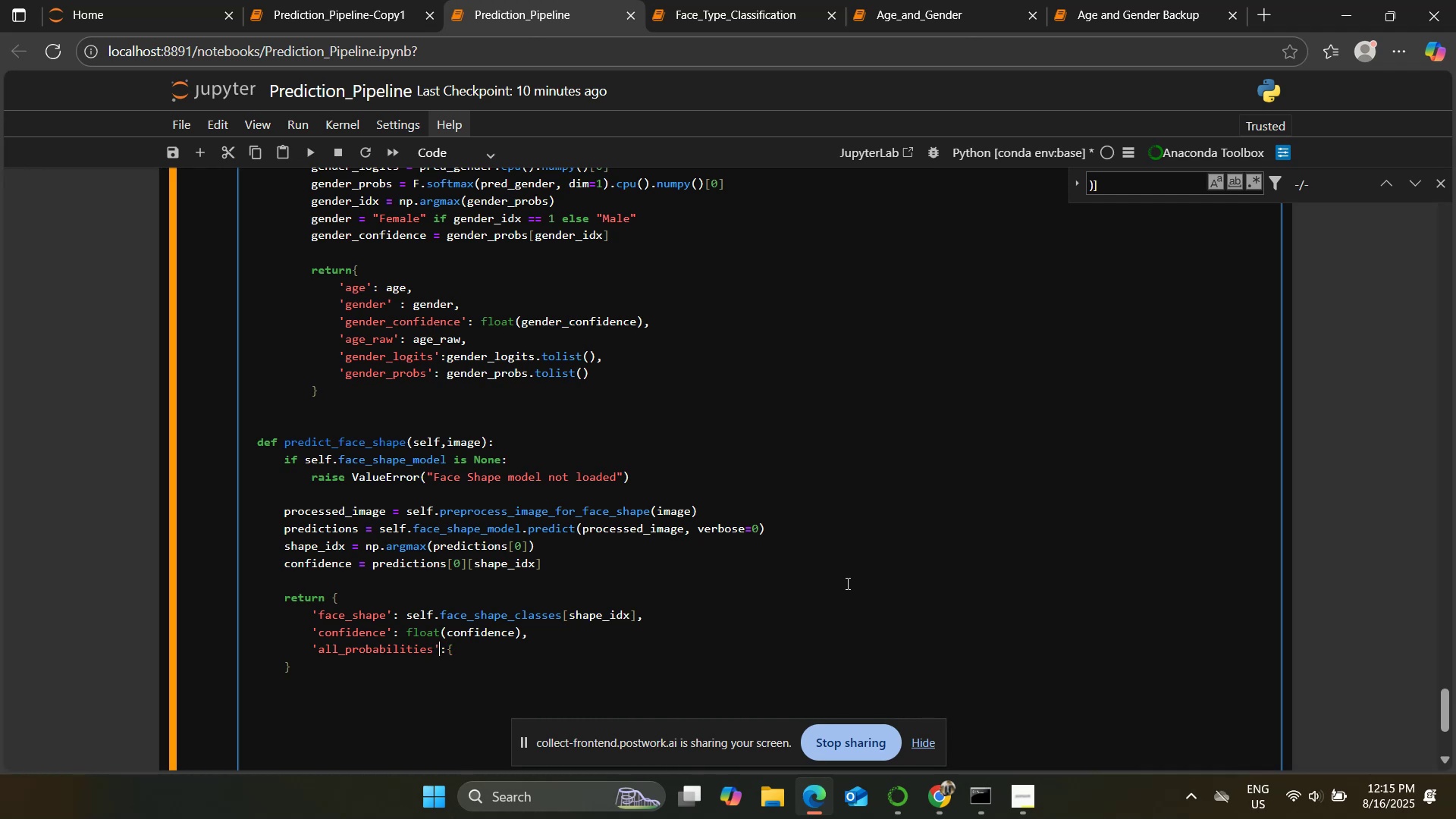 
key(ArrowRight)
 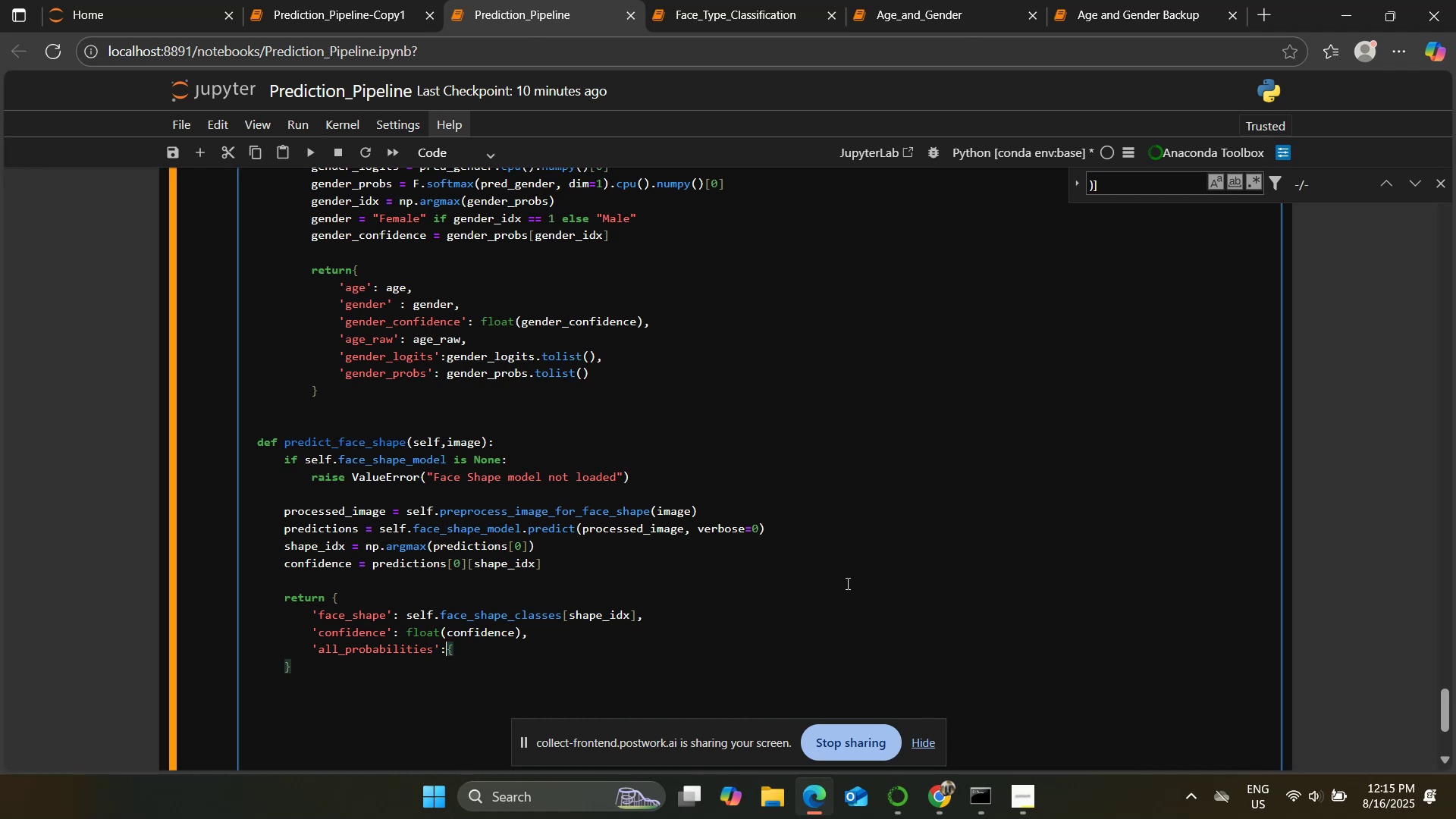 
key(ArrowRight)
 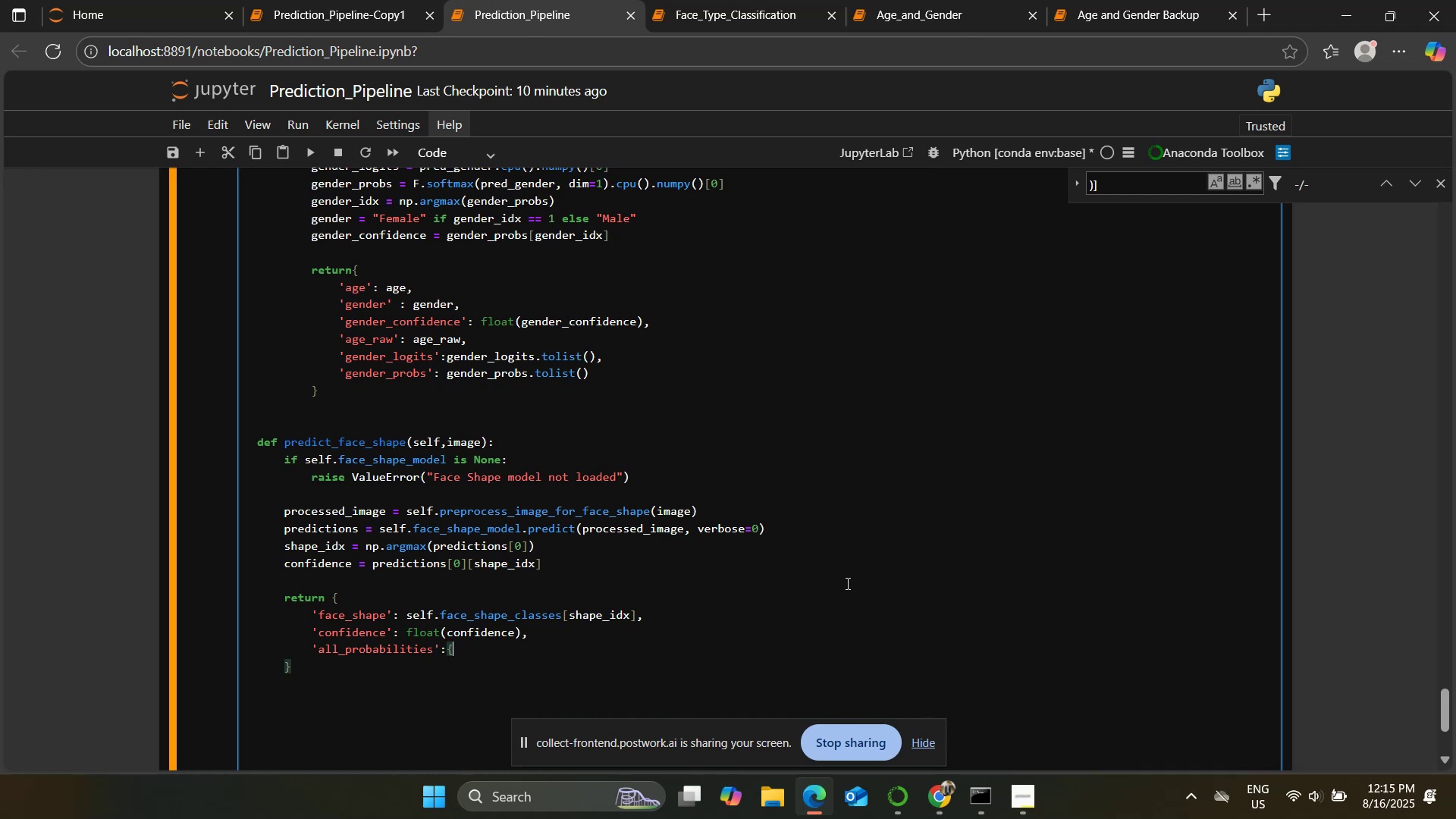 
key(Shift+BracketLeft)
 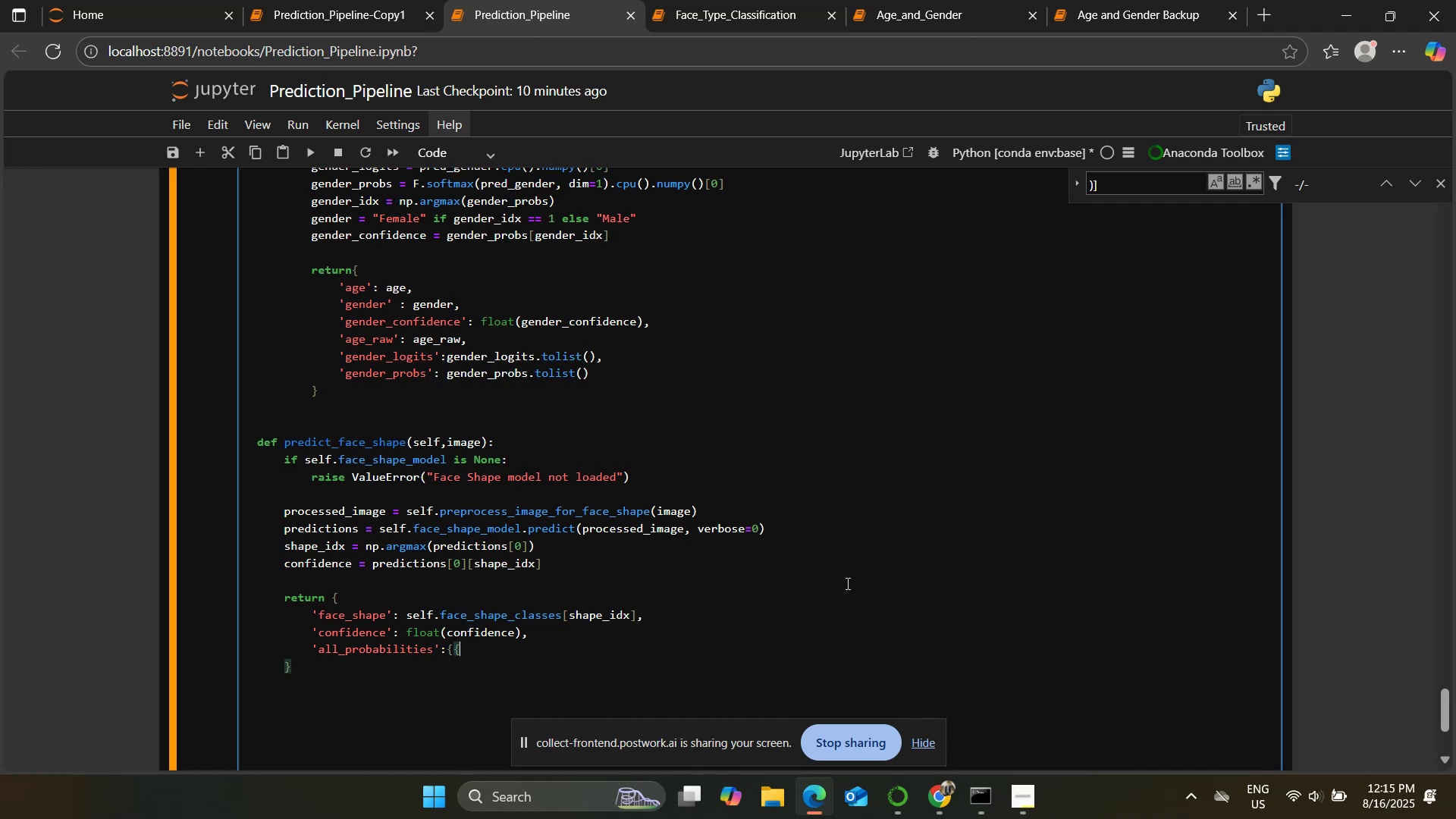 
key(Backspace)
 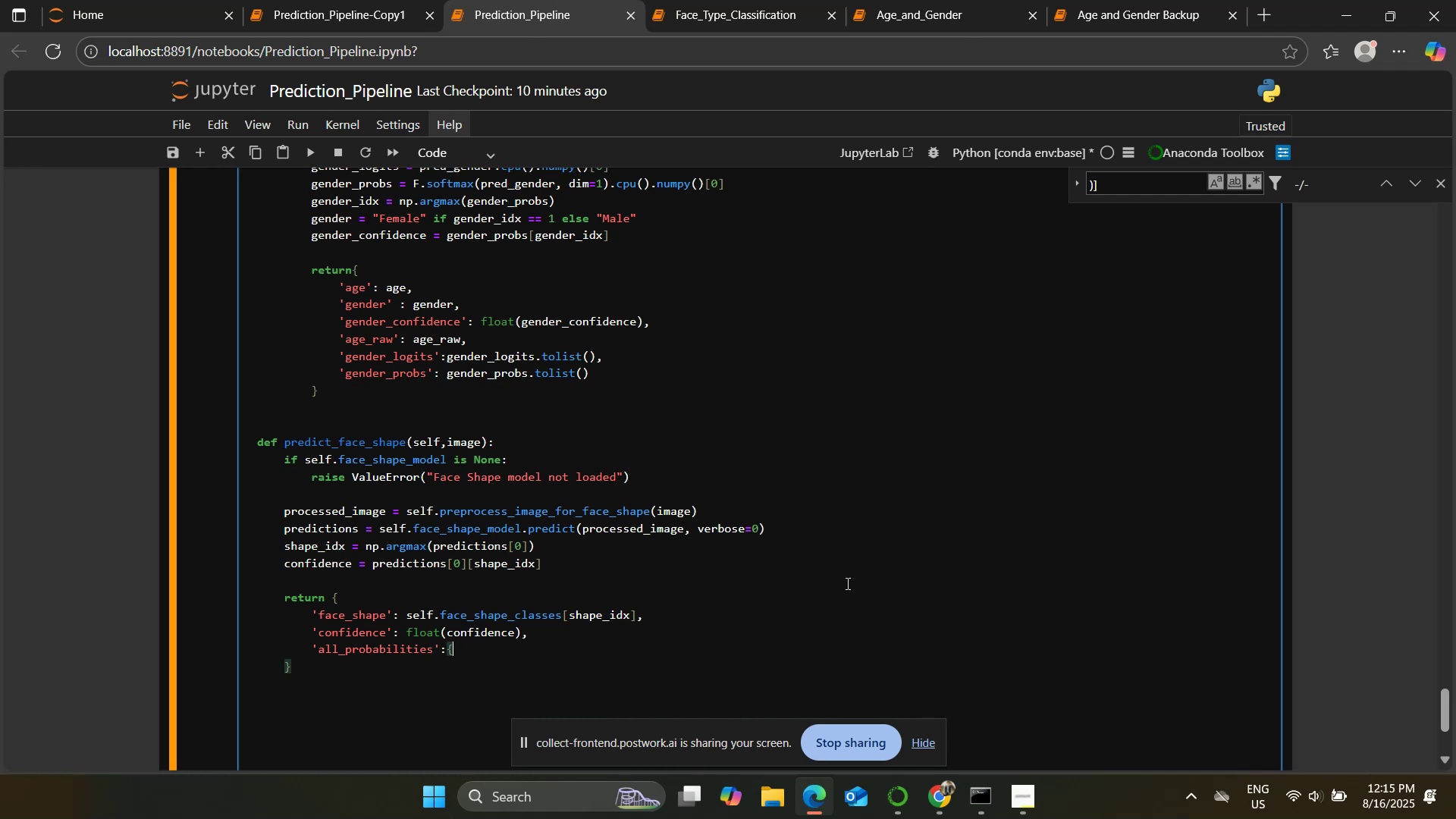 
key(Shift+ShiftRight)
 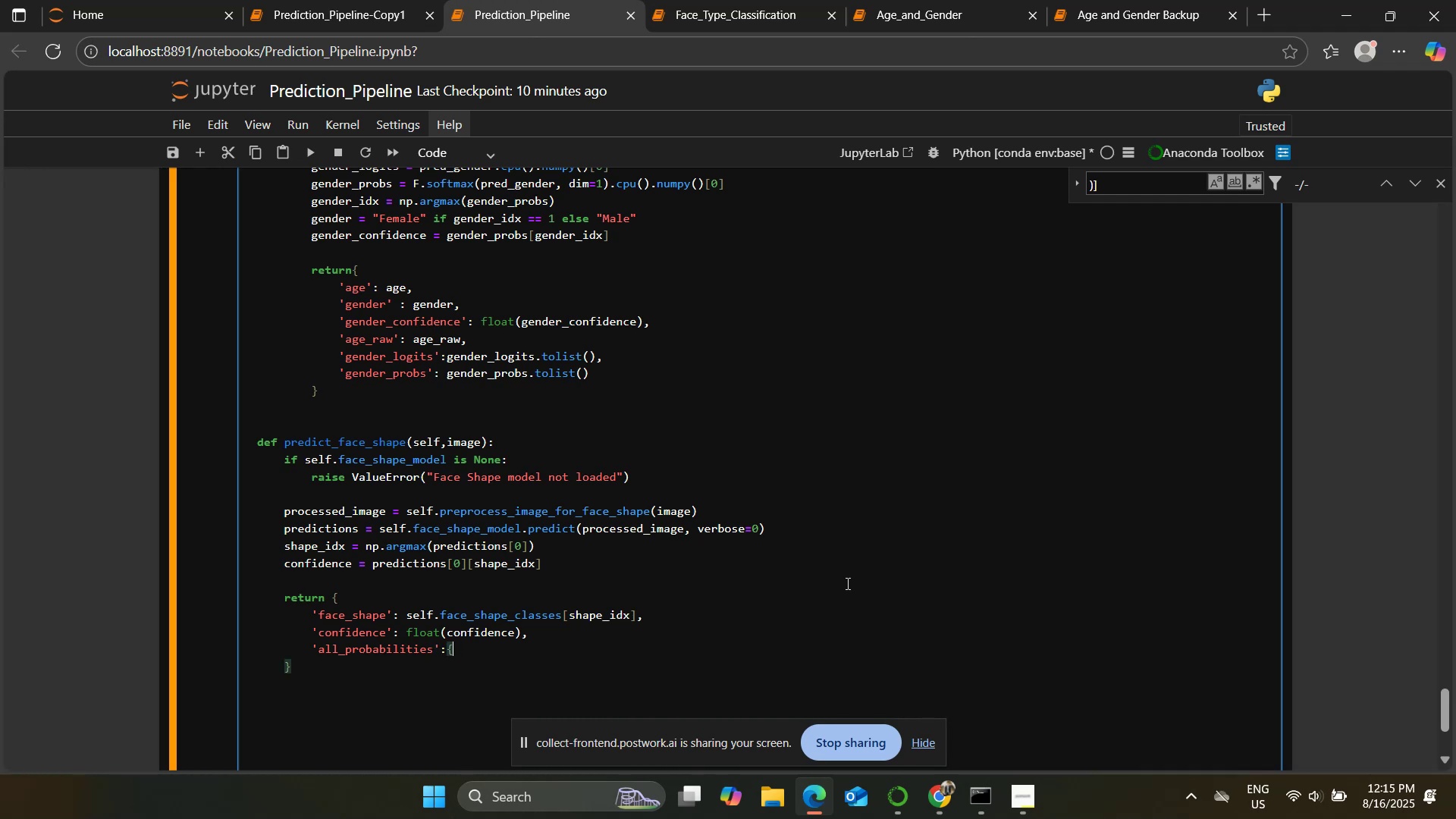 
key(Shift+BracketRight)
 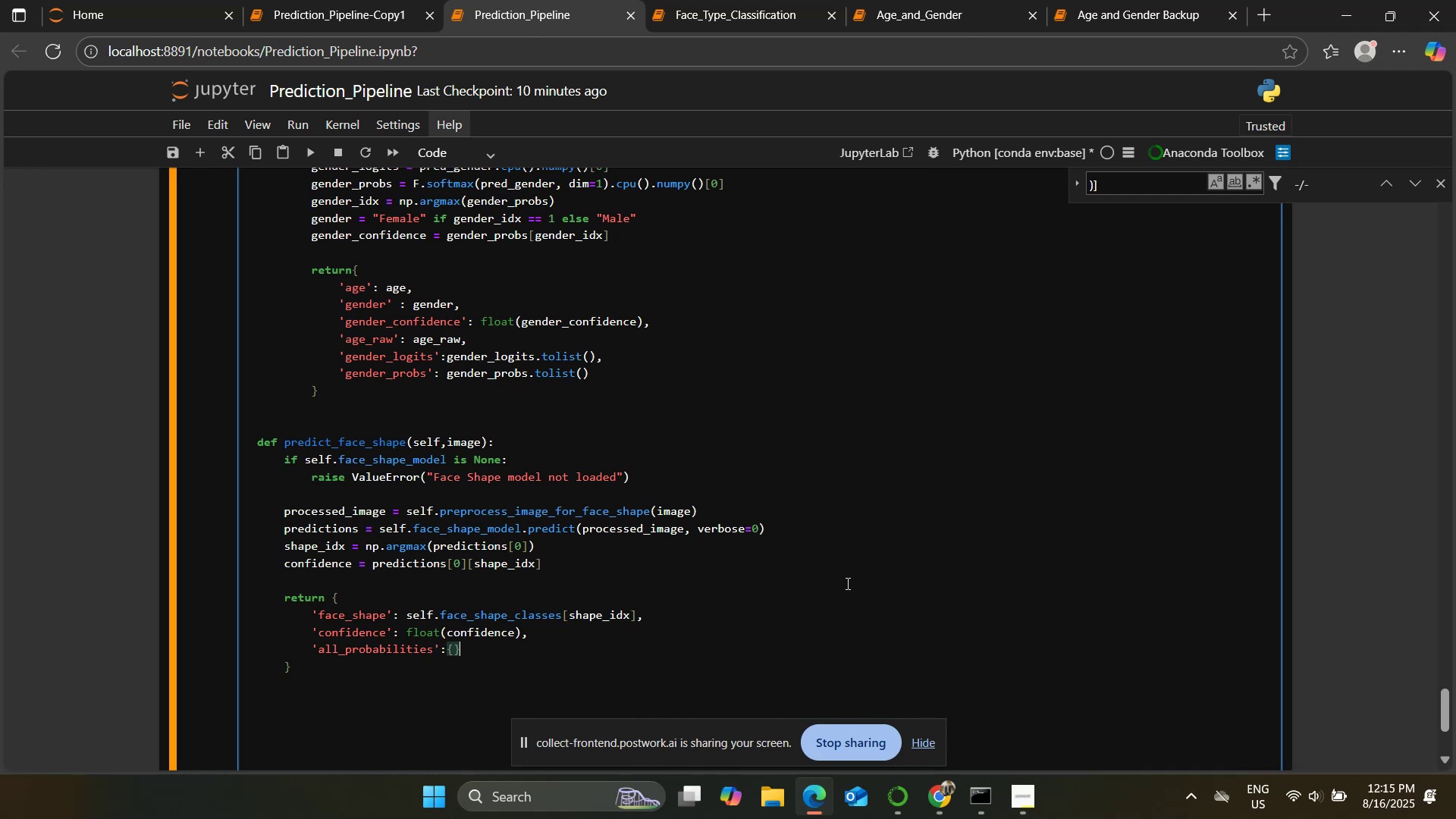 
key(ArrowLeft)
 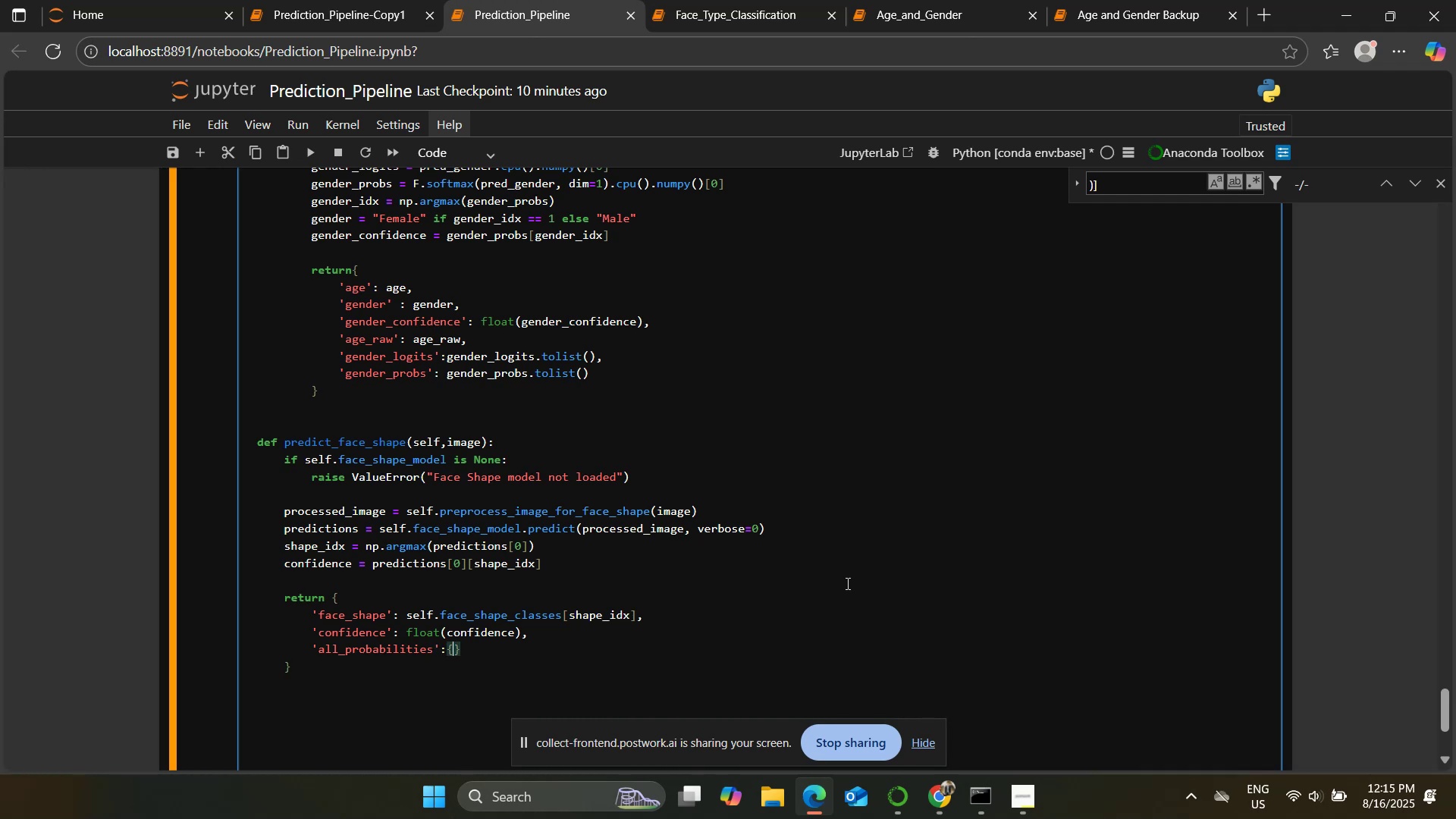 
key(Enter)
 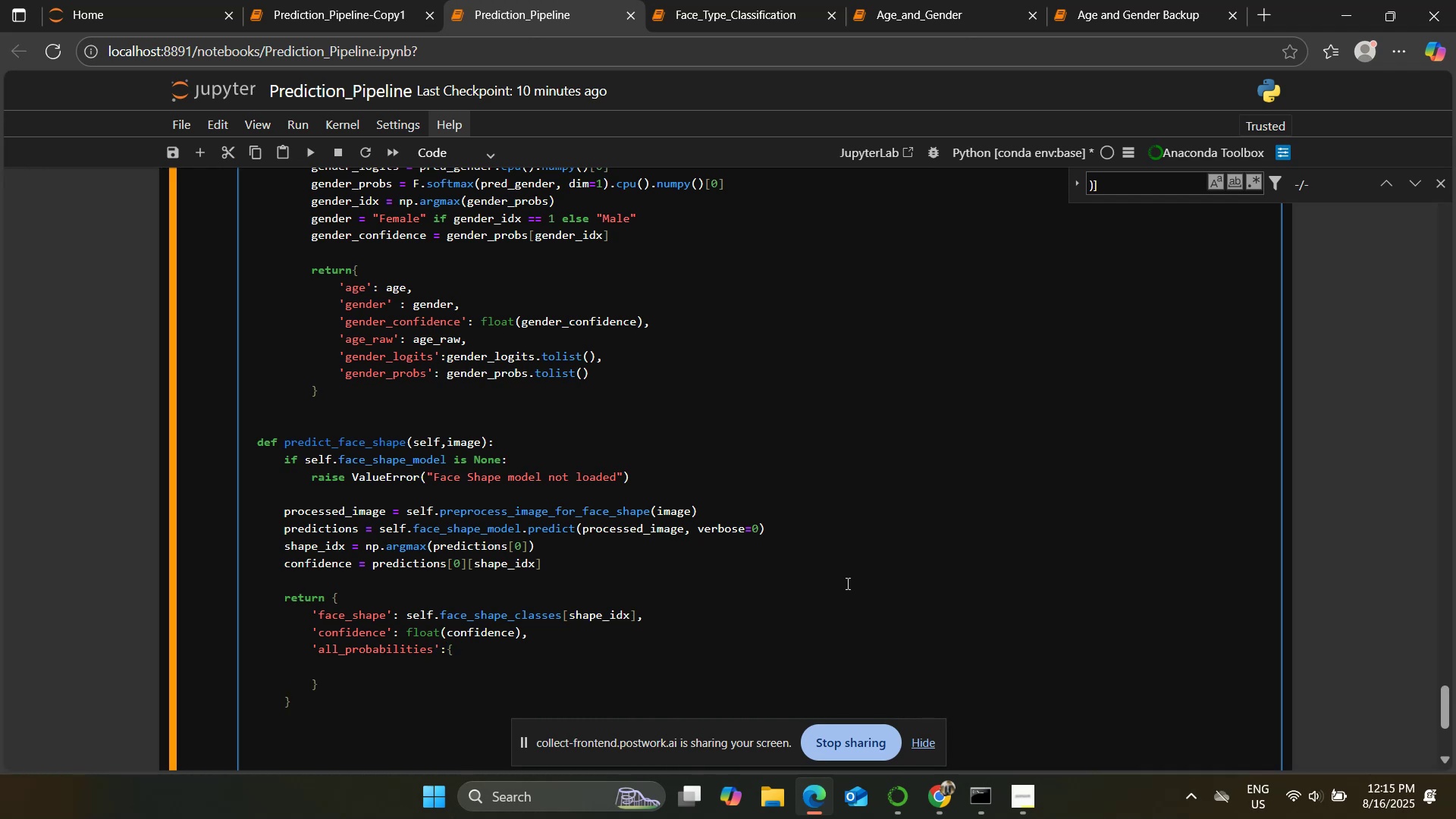 
type(;f)
key(Backspace)
key(Backspace)
type('face_shape:)
key(Backspace)
type(;)
key(Backspace)
type(': self.faceS)
key(Backspace)
type(_shape_classes[shape_idx],)
 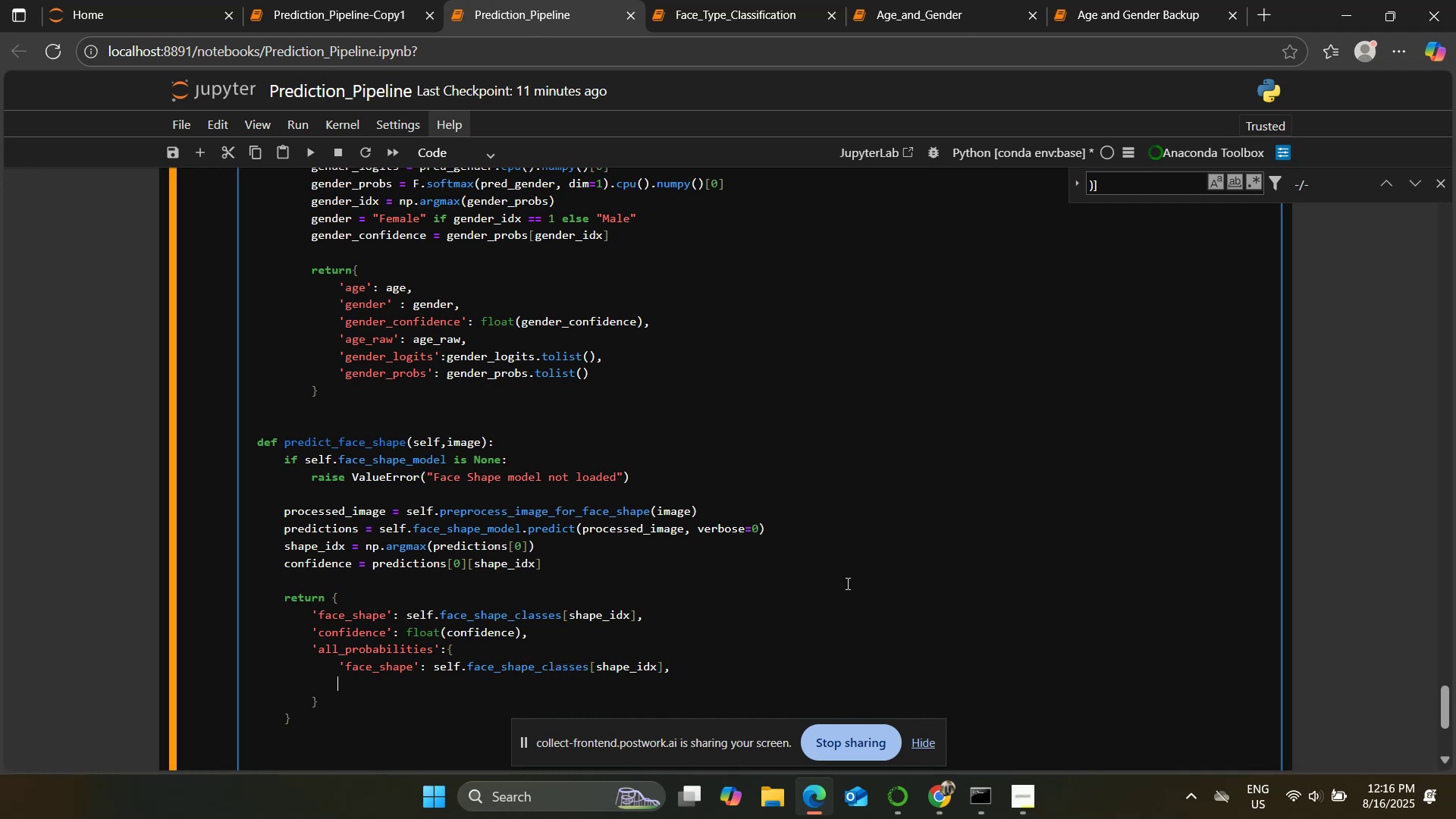 
 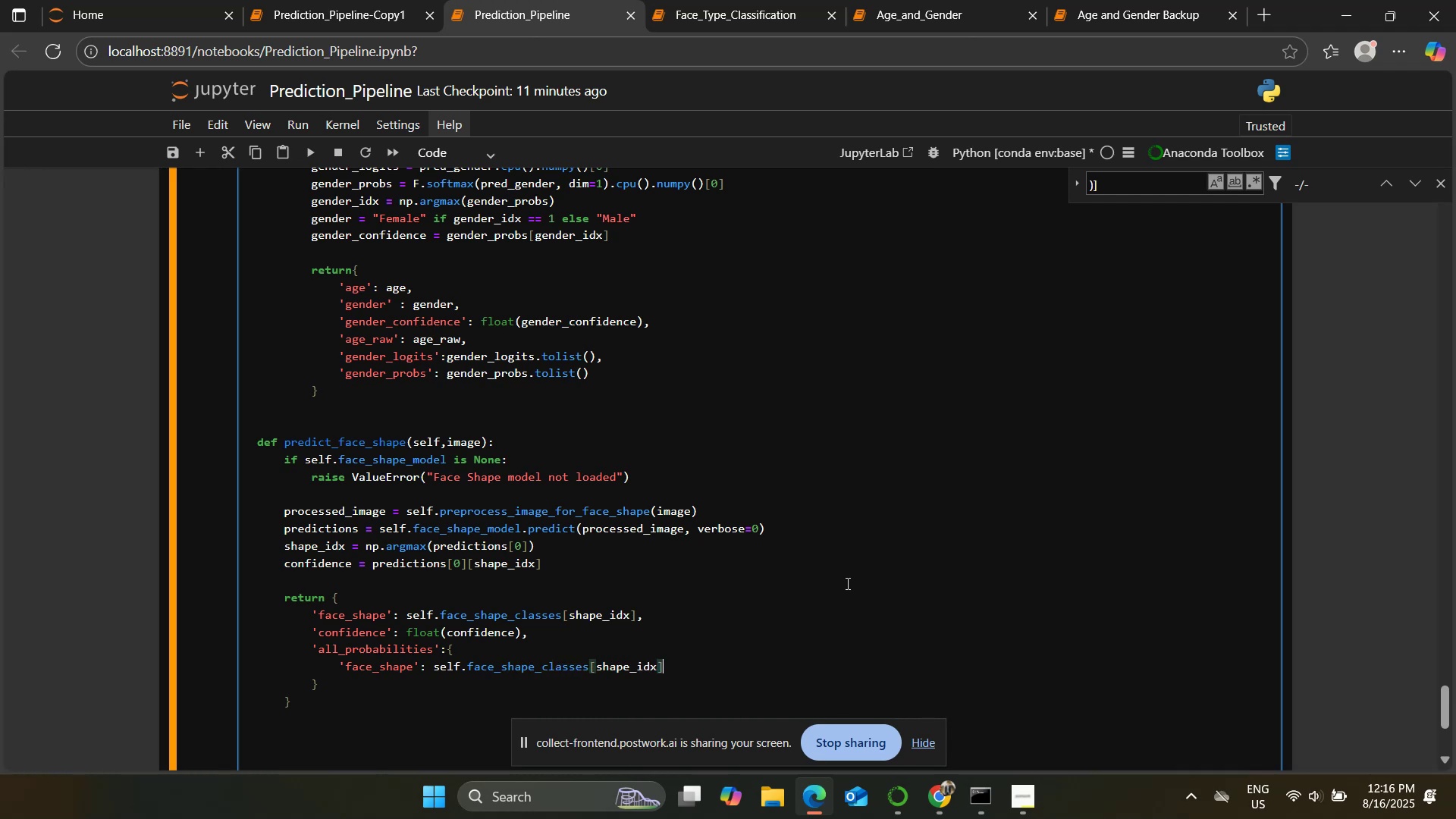 
key(Enter)
 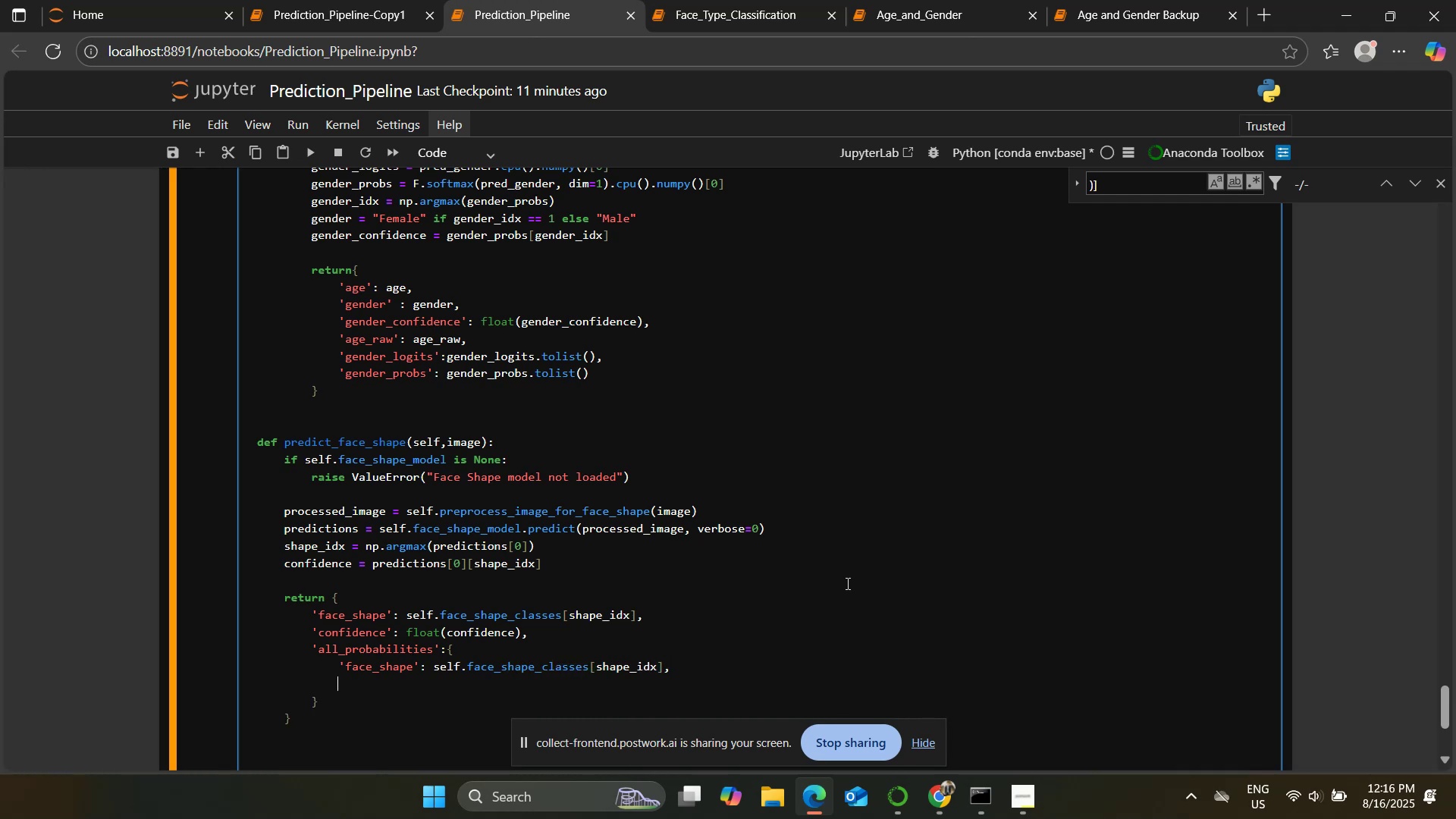 
type('confidence;)
key(Backspace)
type(': float(confidence_,)
key(Backspace)
key(Backspace)
type(),)
 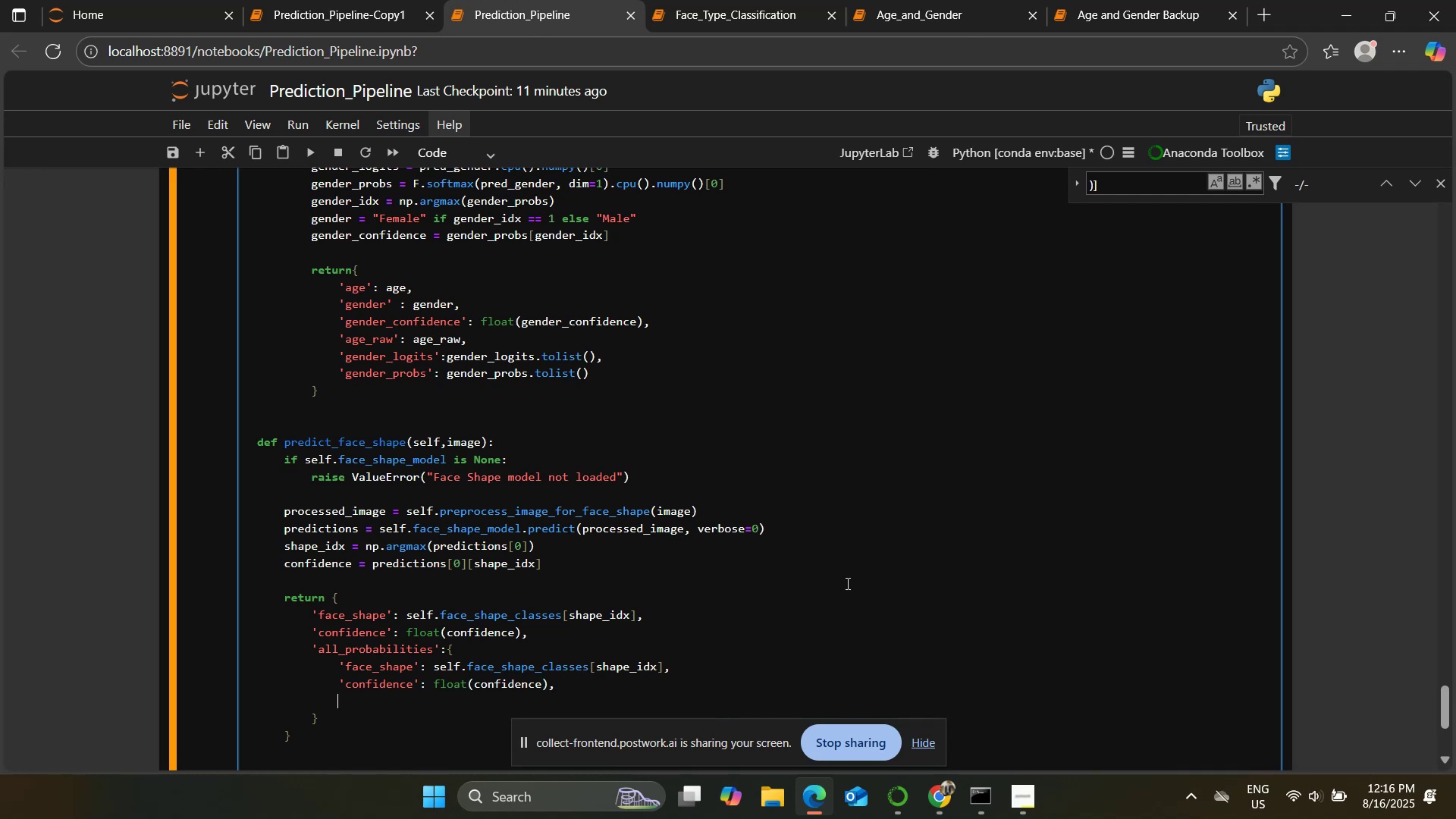 
 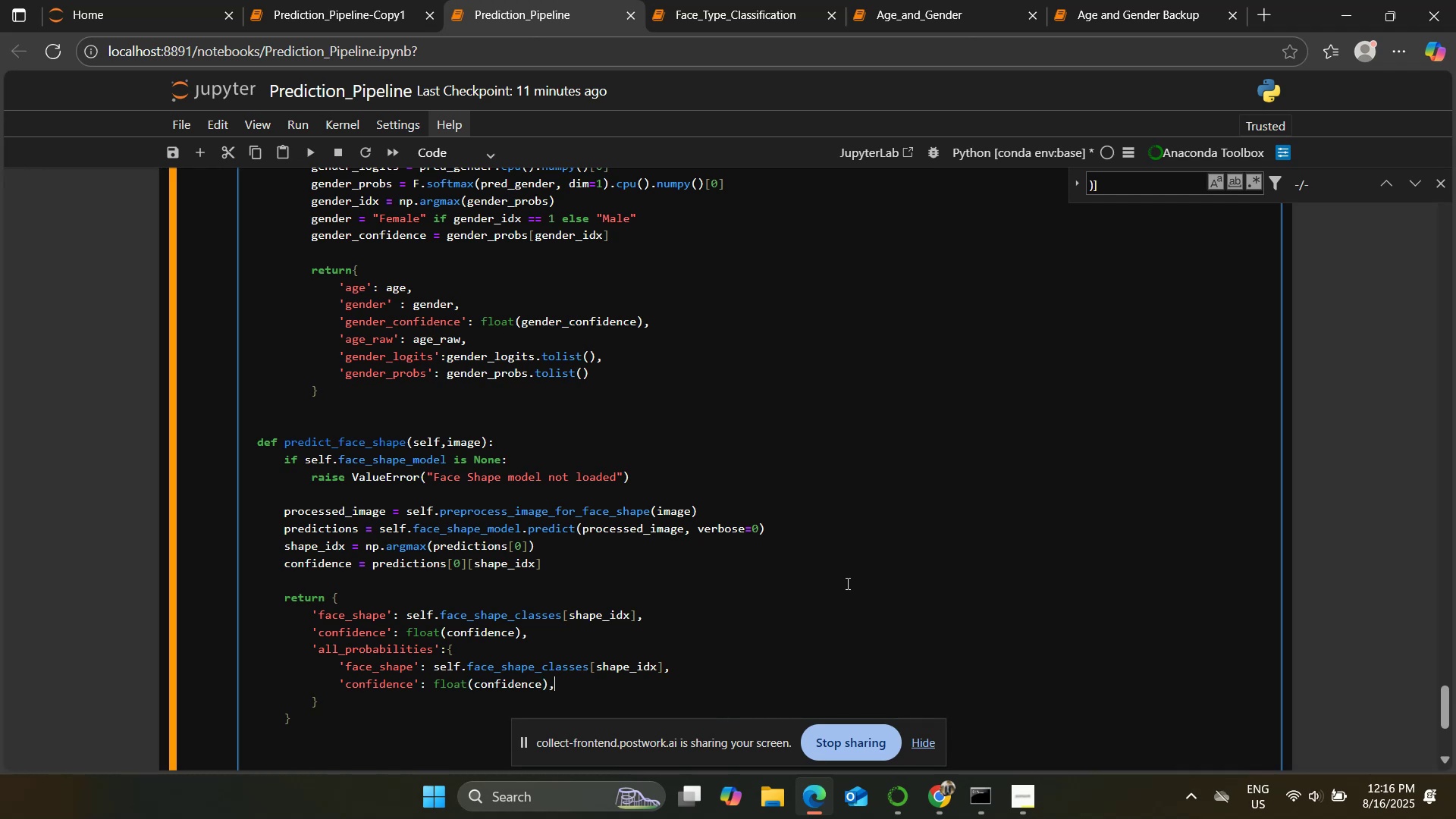 
key(Enter)
 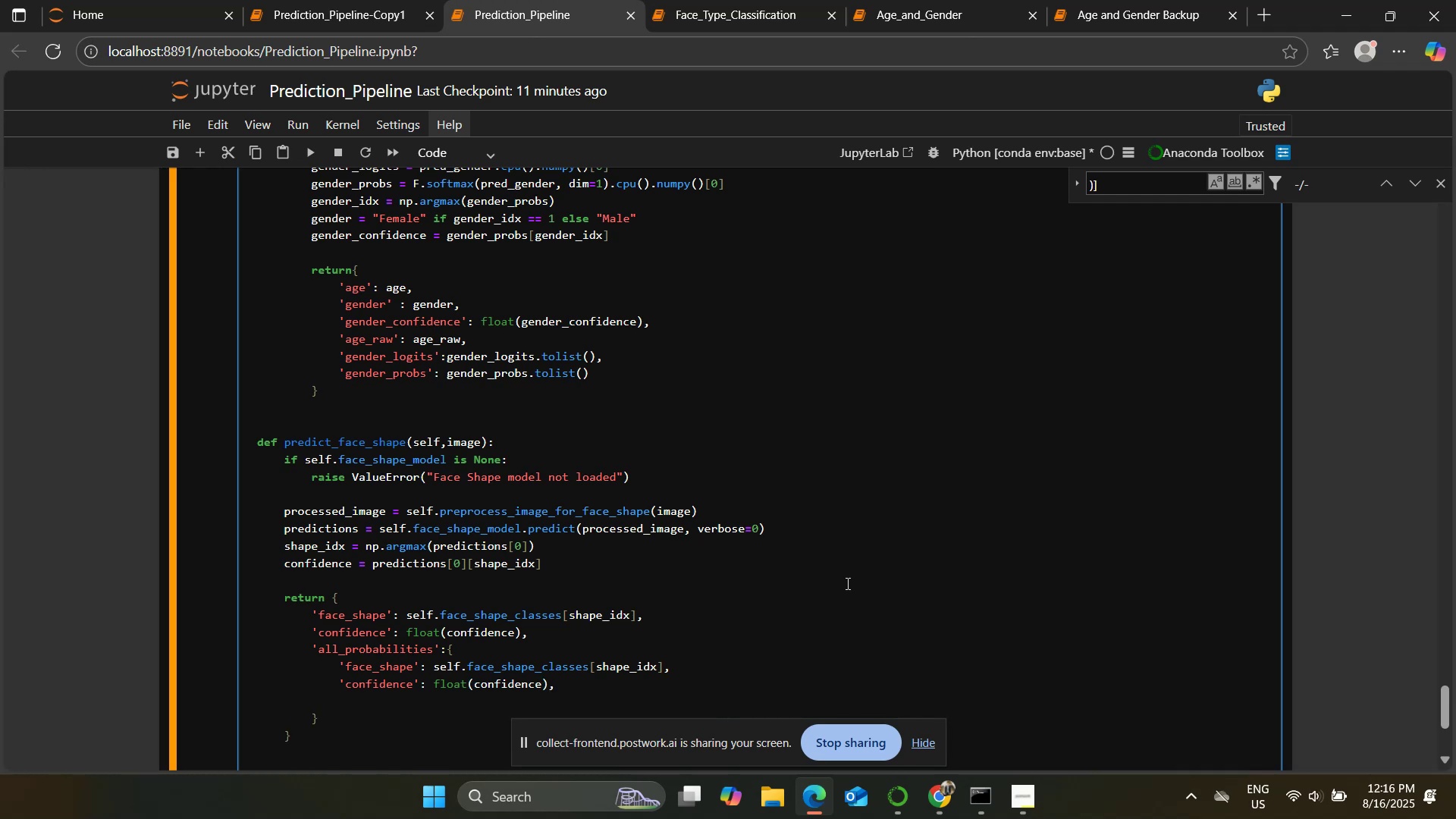 
wait(6.19)
 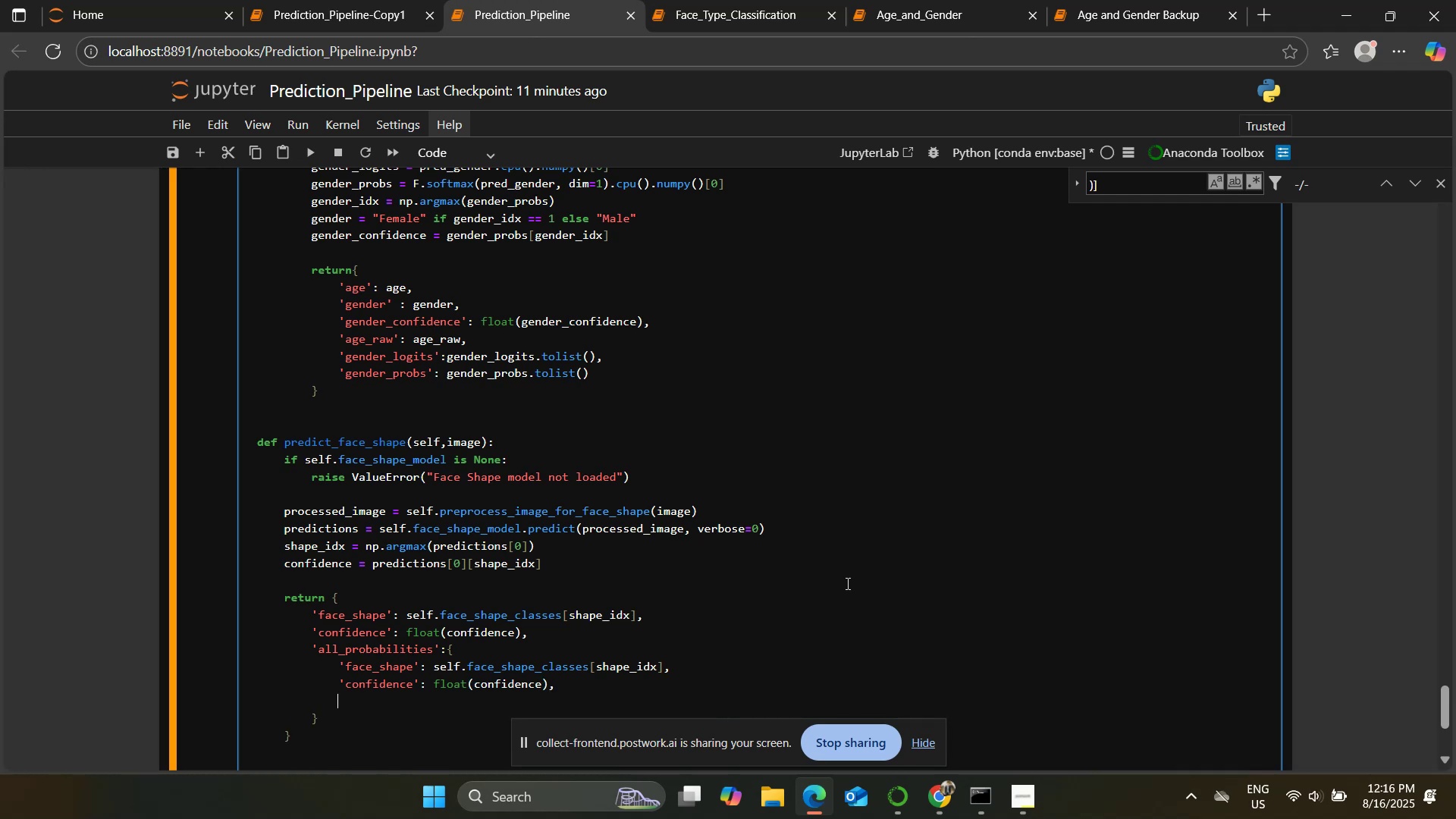 
key(Shift+ArrowUp)
 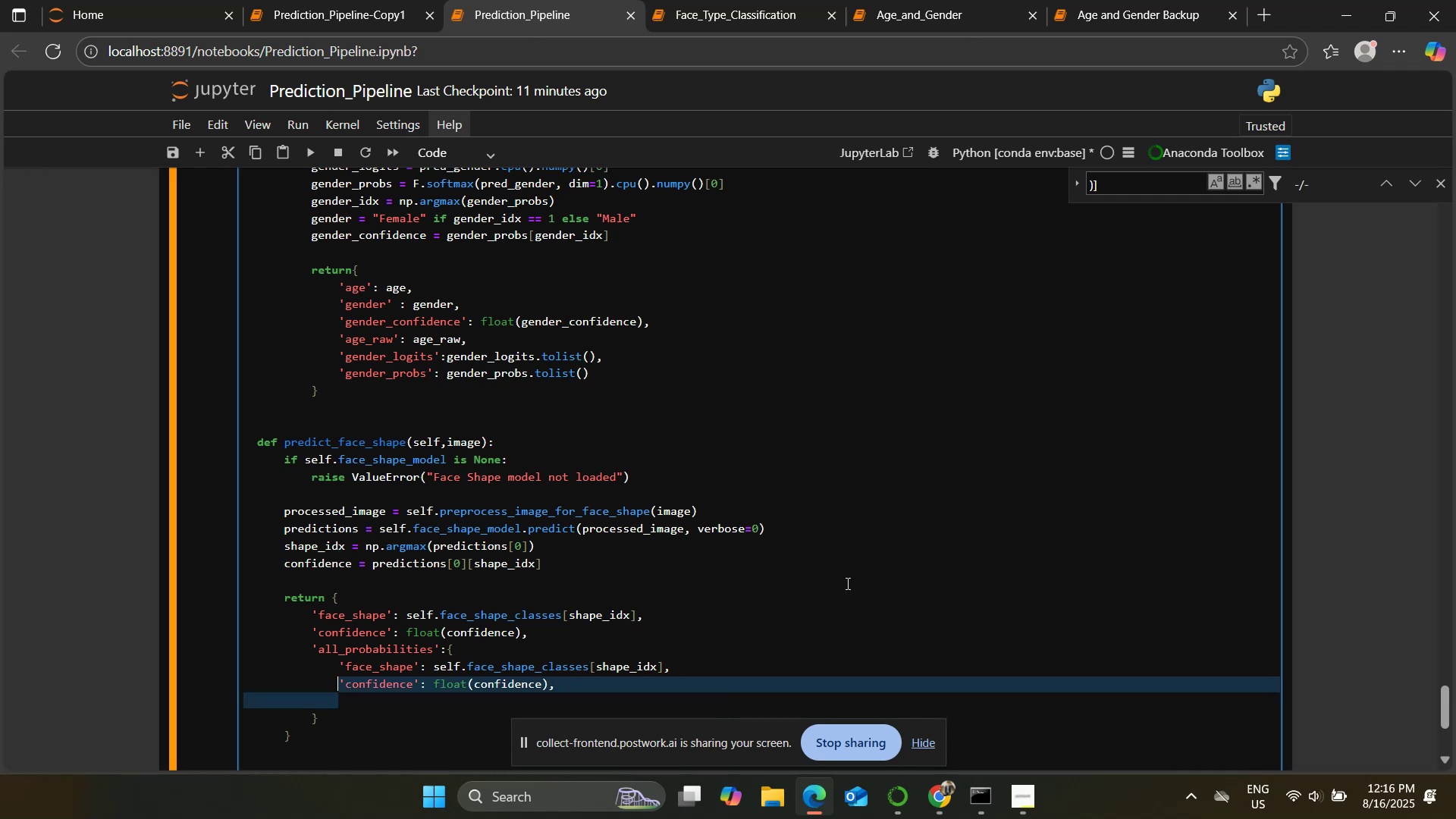 
key(Shift+ArrowUp)
 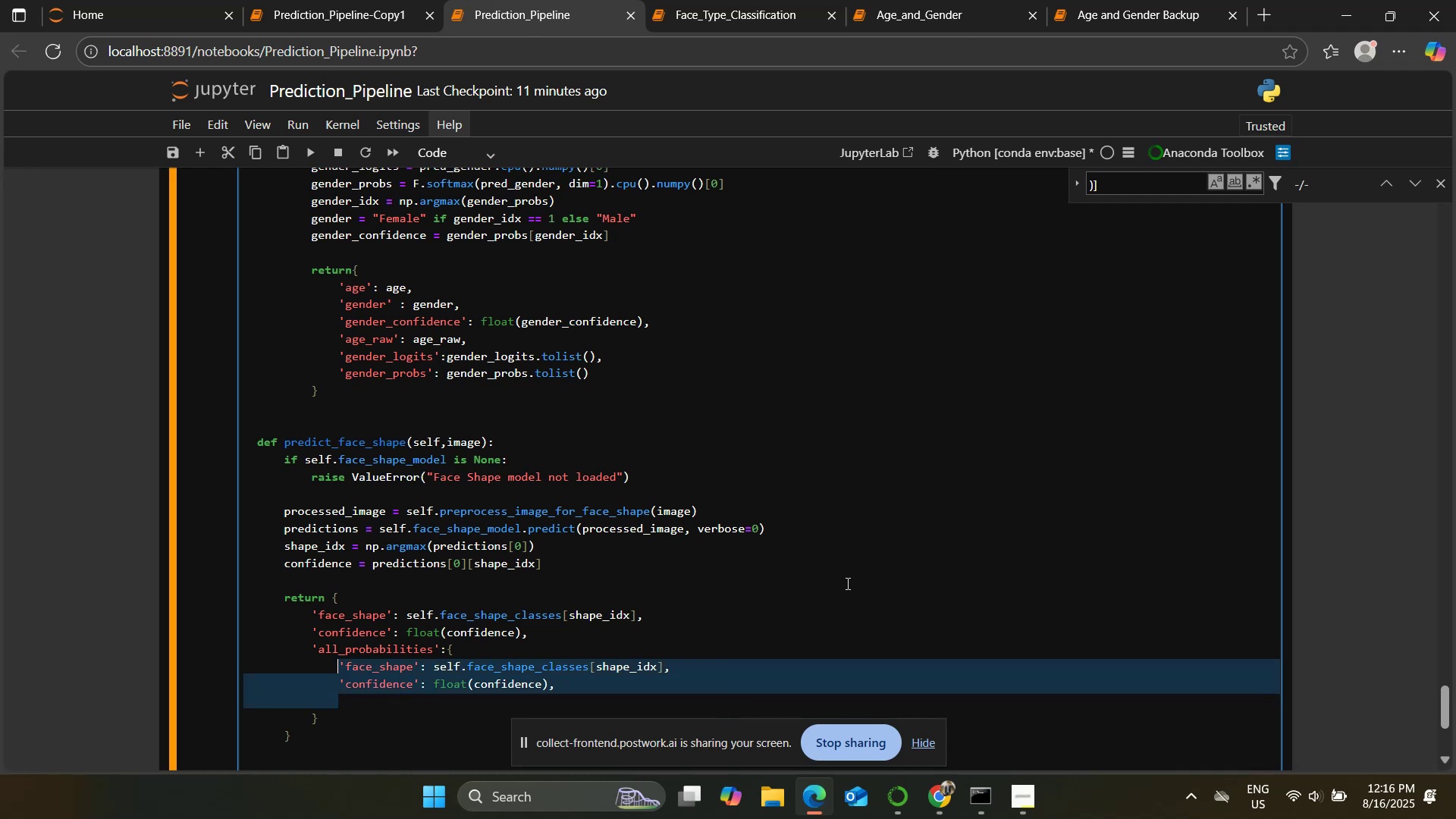 
key(Backspace)
type(self.)
 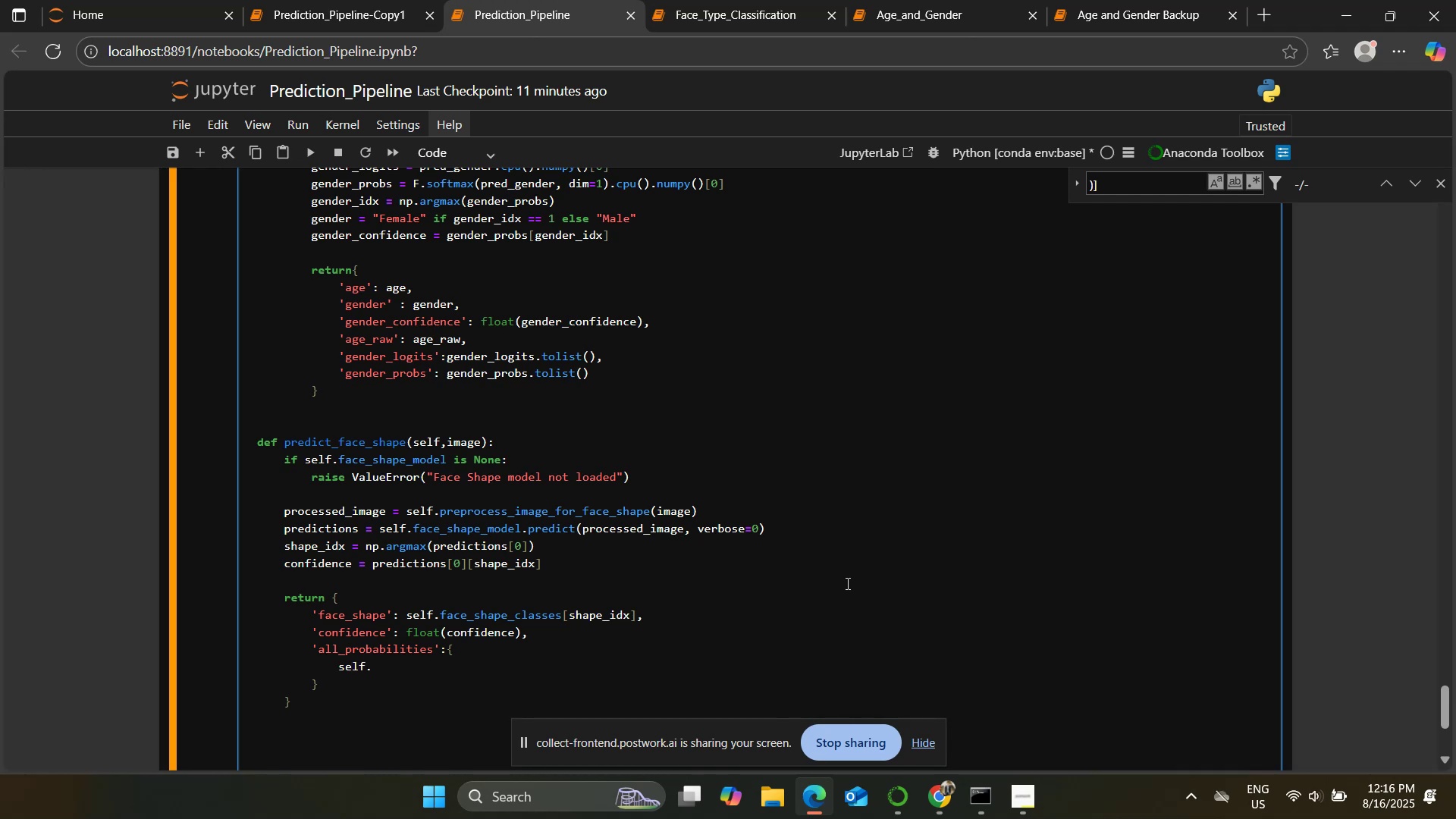 
type(face_shape_classes[i[)
key(Backspace)
type(]: float(predictions[0]p)
key(Backspace)
type([i]))
 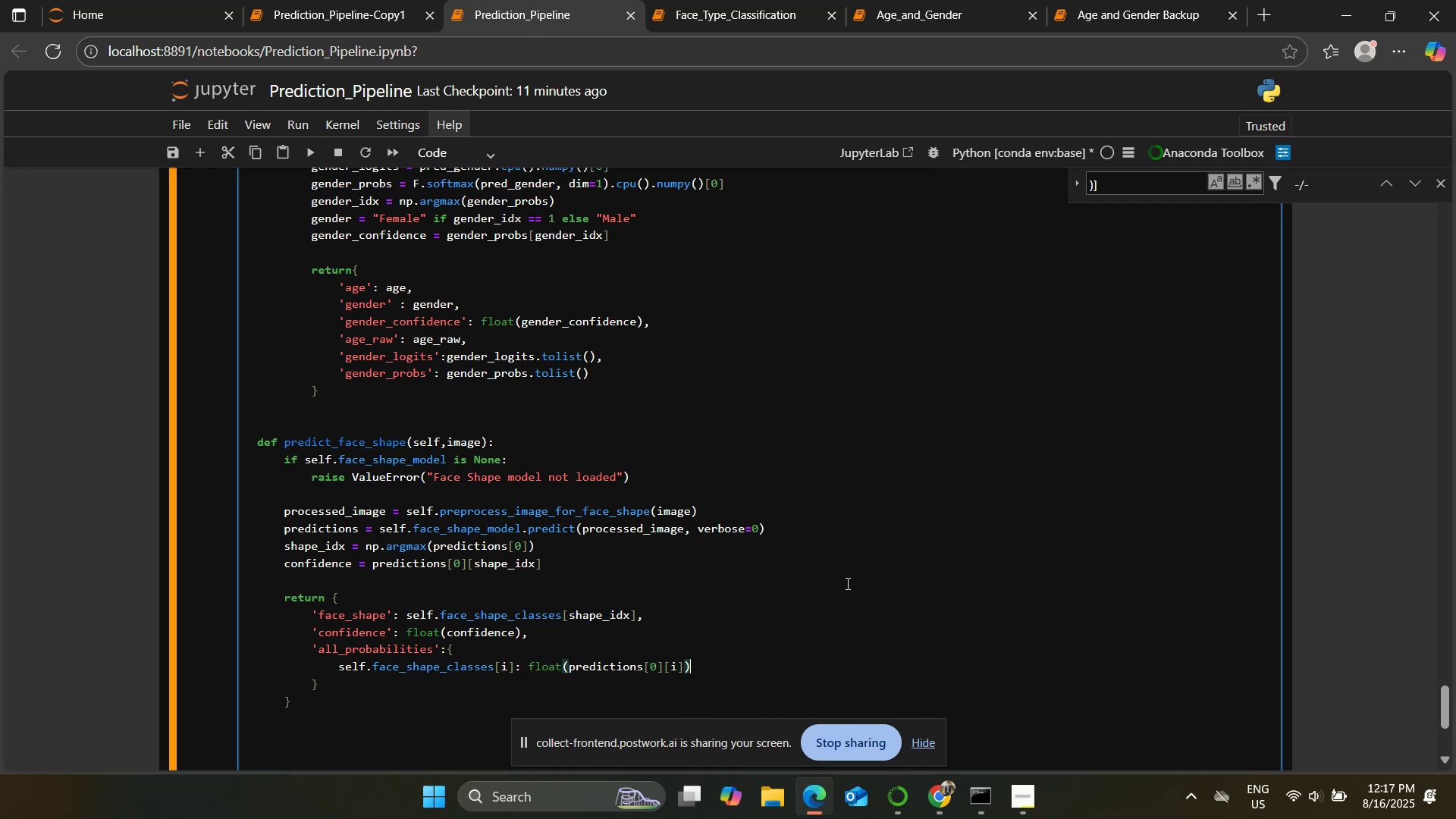 
key(Enter)
 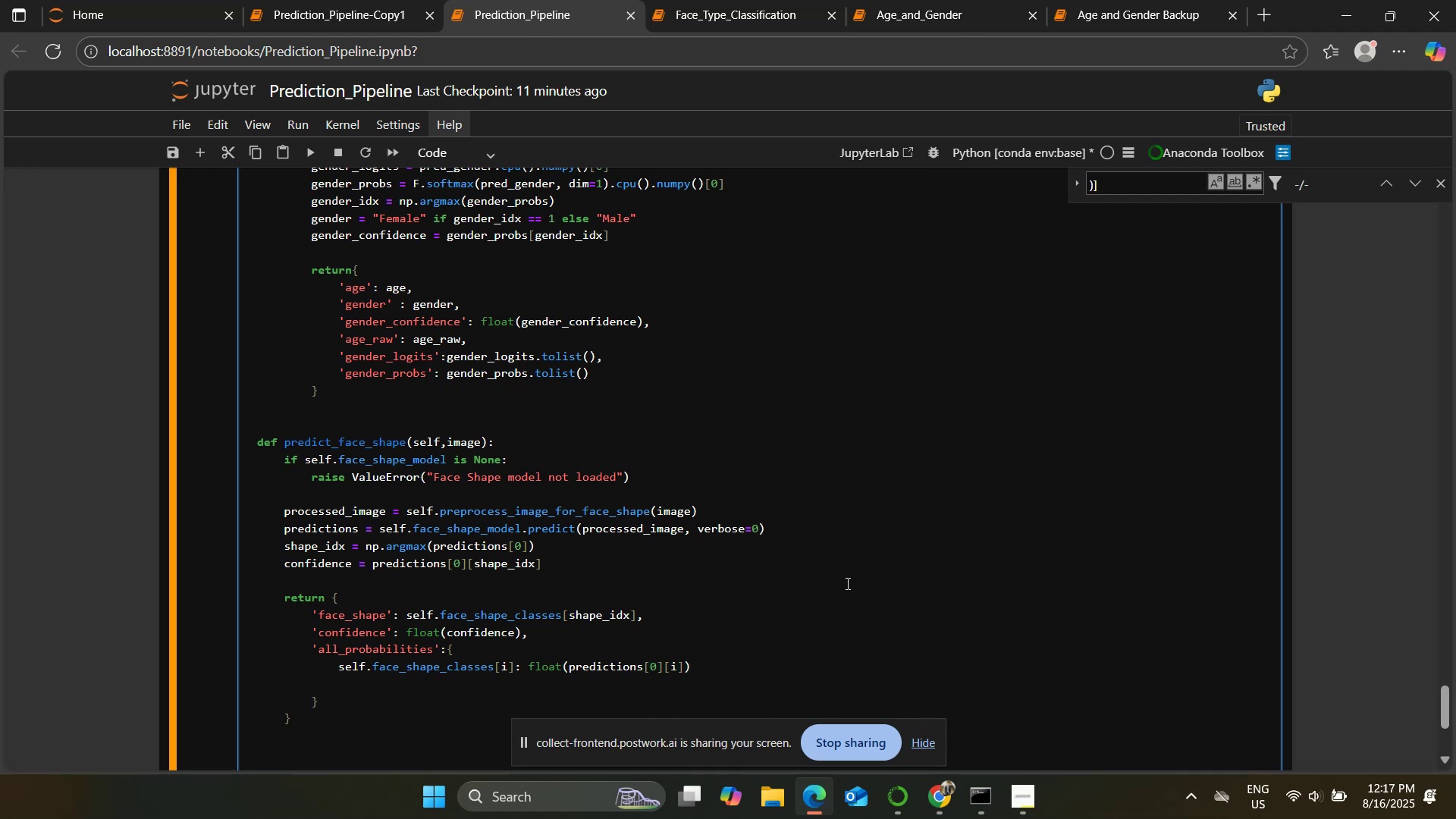 
type(for i in range(len(self.face_shape_classes)))
 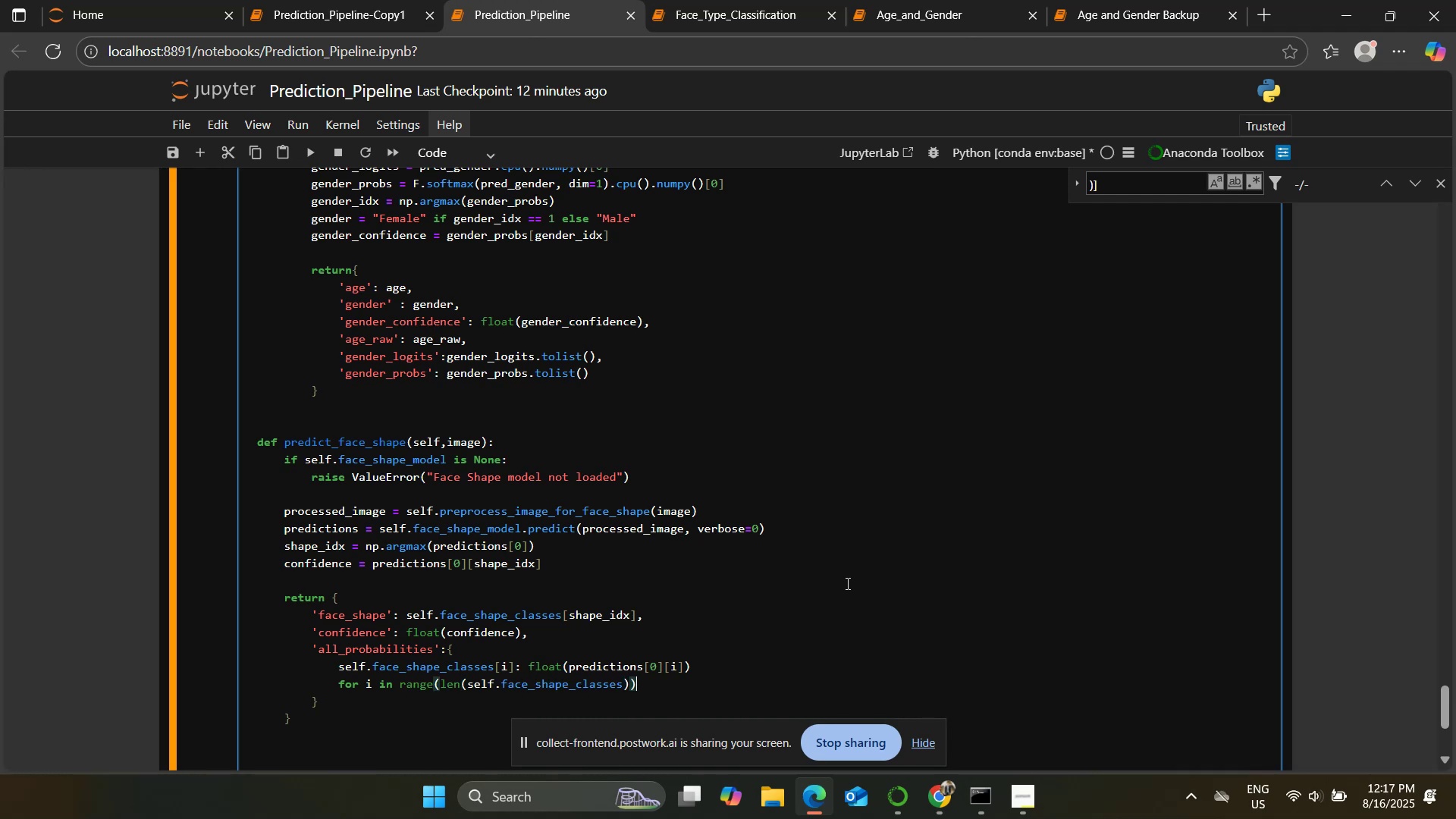 
key(ArrowDown)
 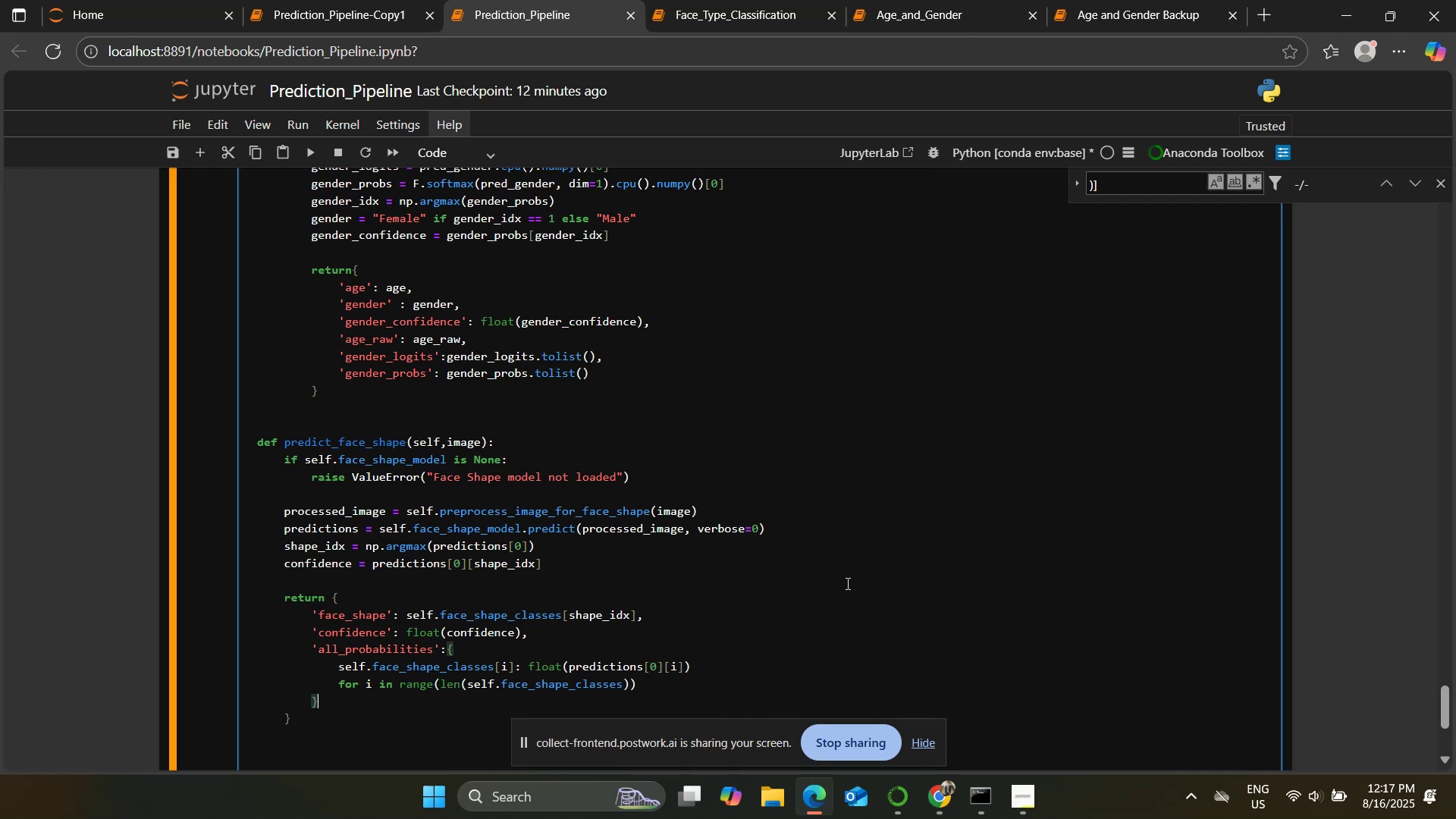 
key(ArrowDown)
 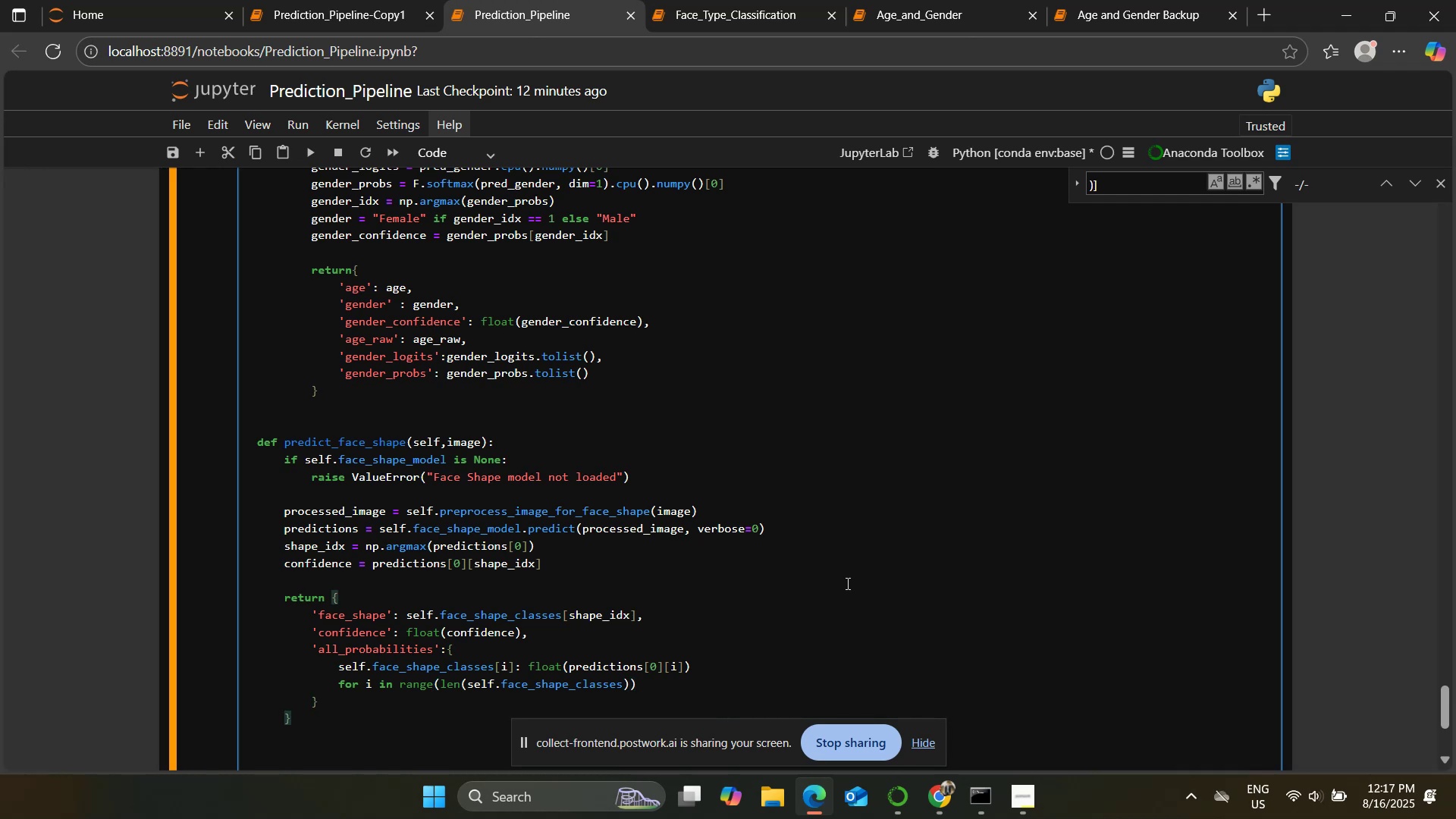 
key(ArrowUp)
 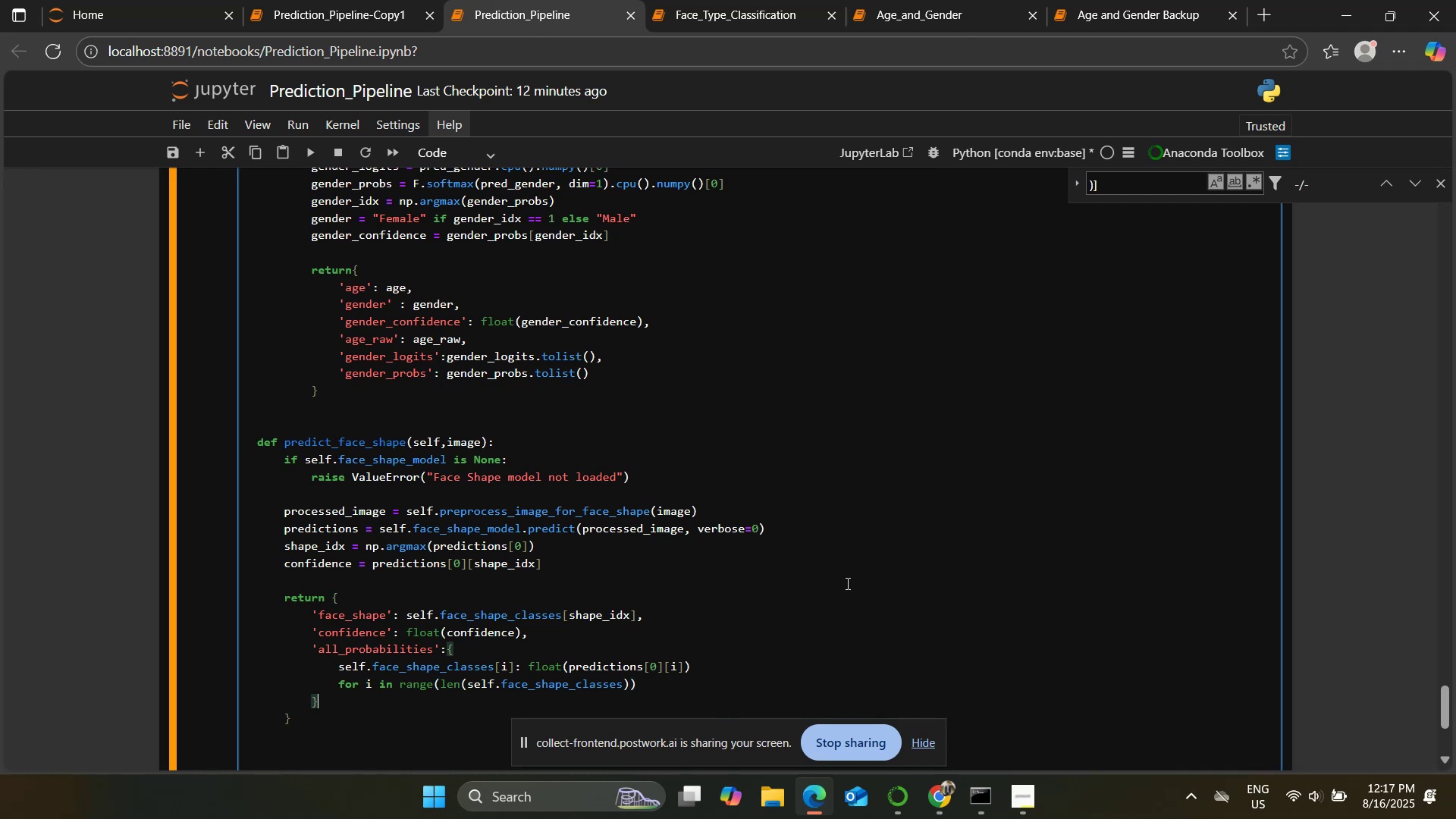 
key(ArrowDown)
 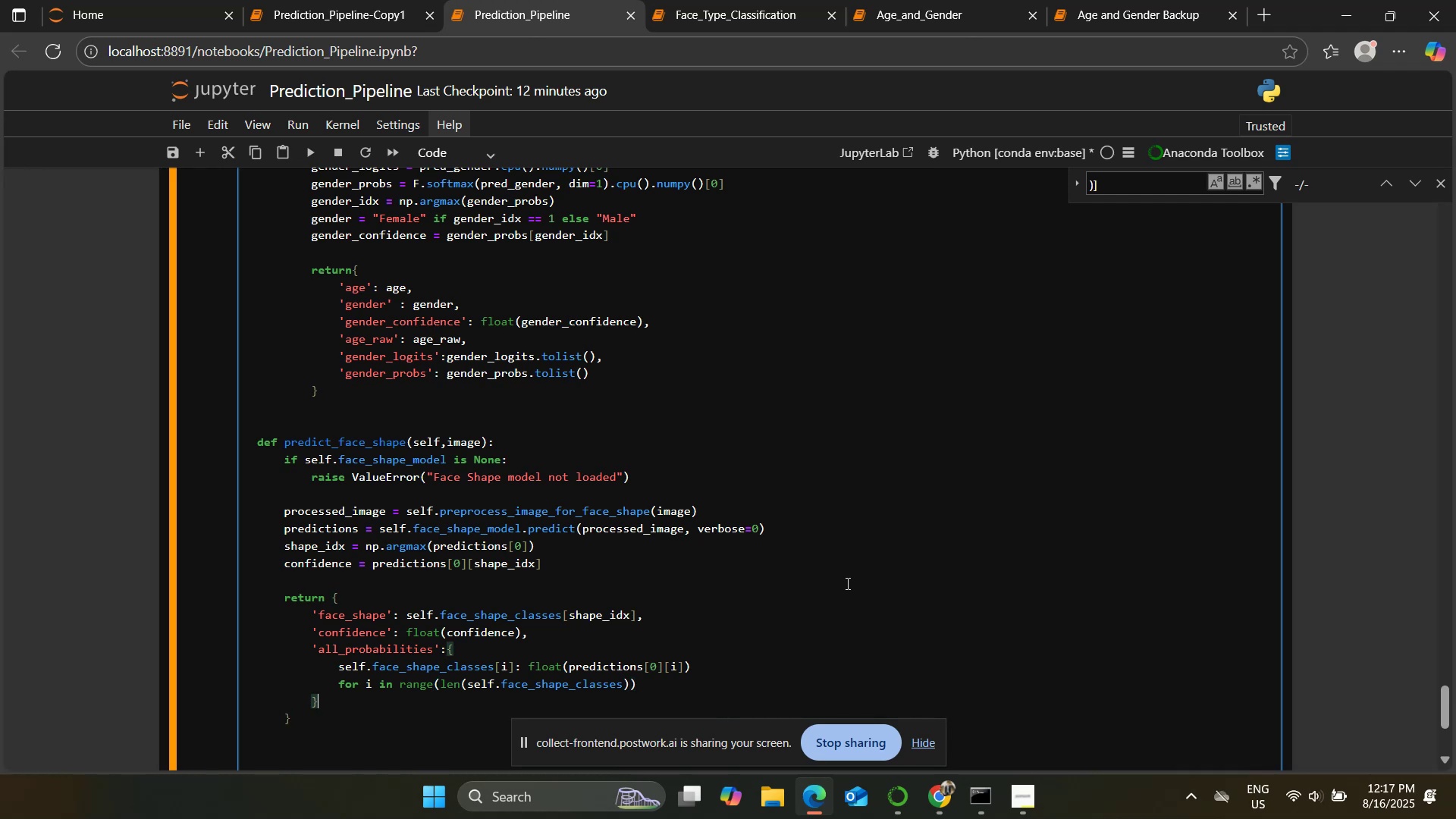 
key(ArrowUp)
 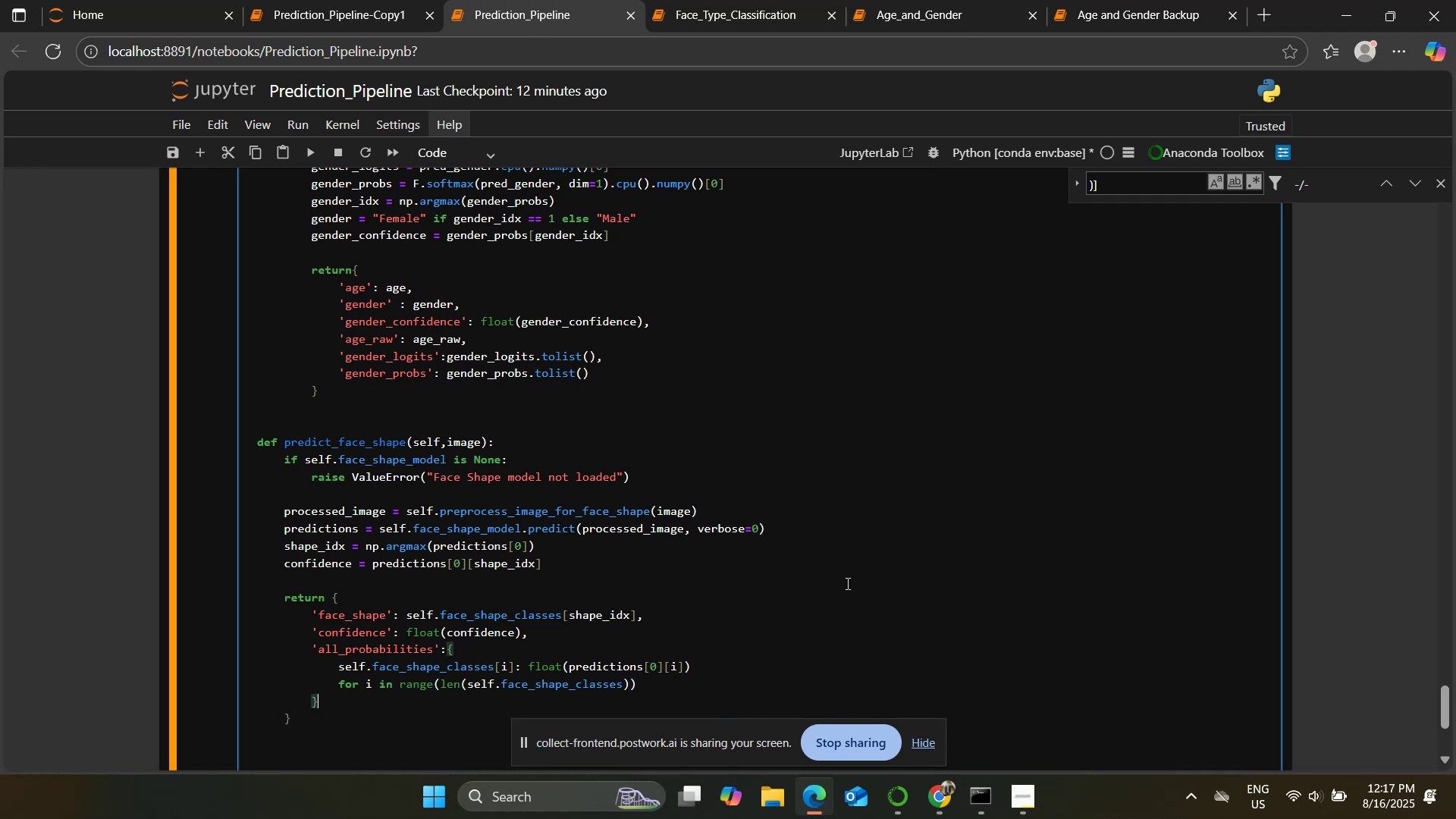 
key(ArrowDown)
 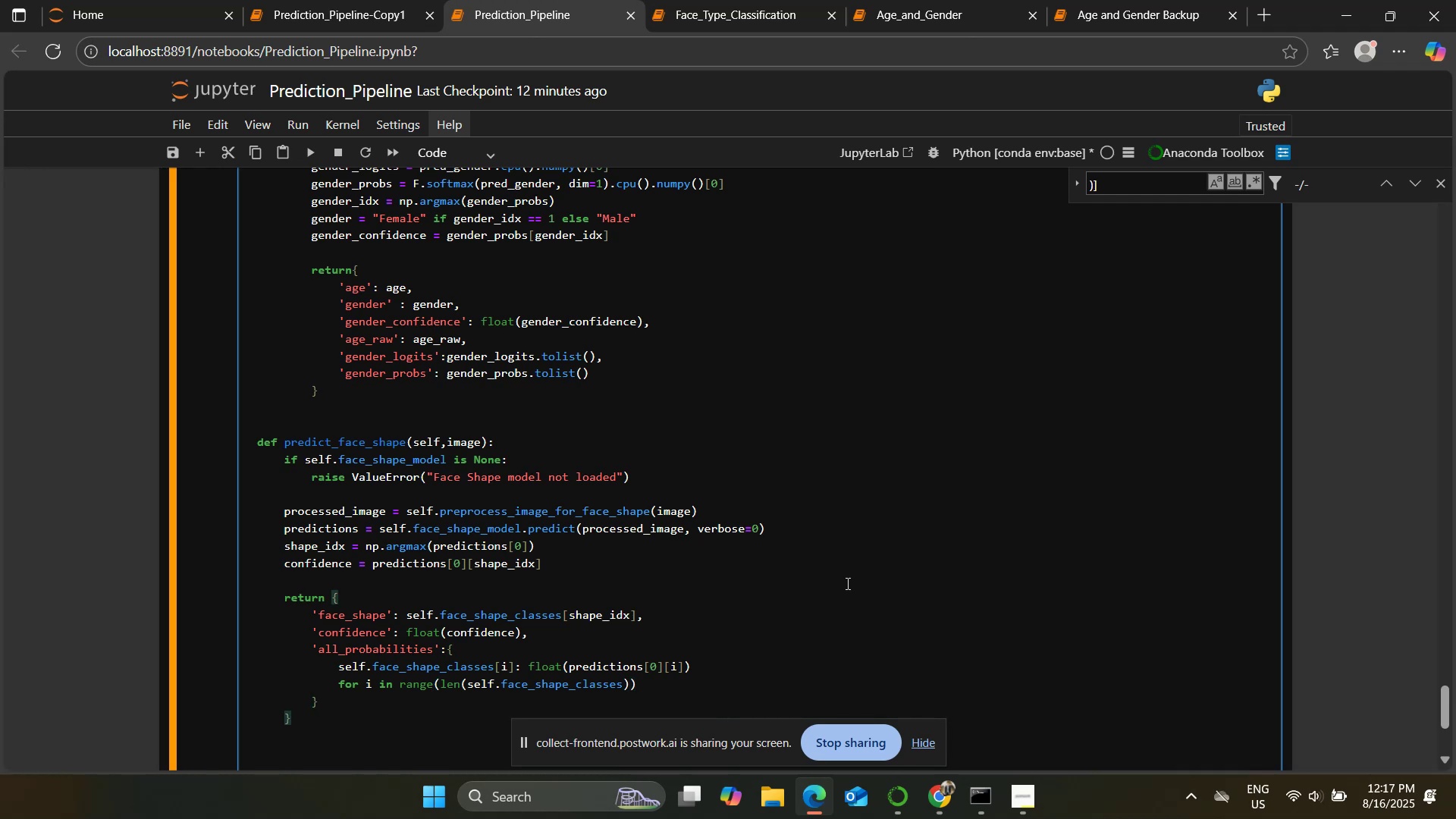 
key(Enter)
 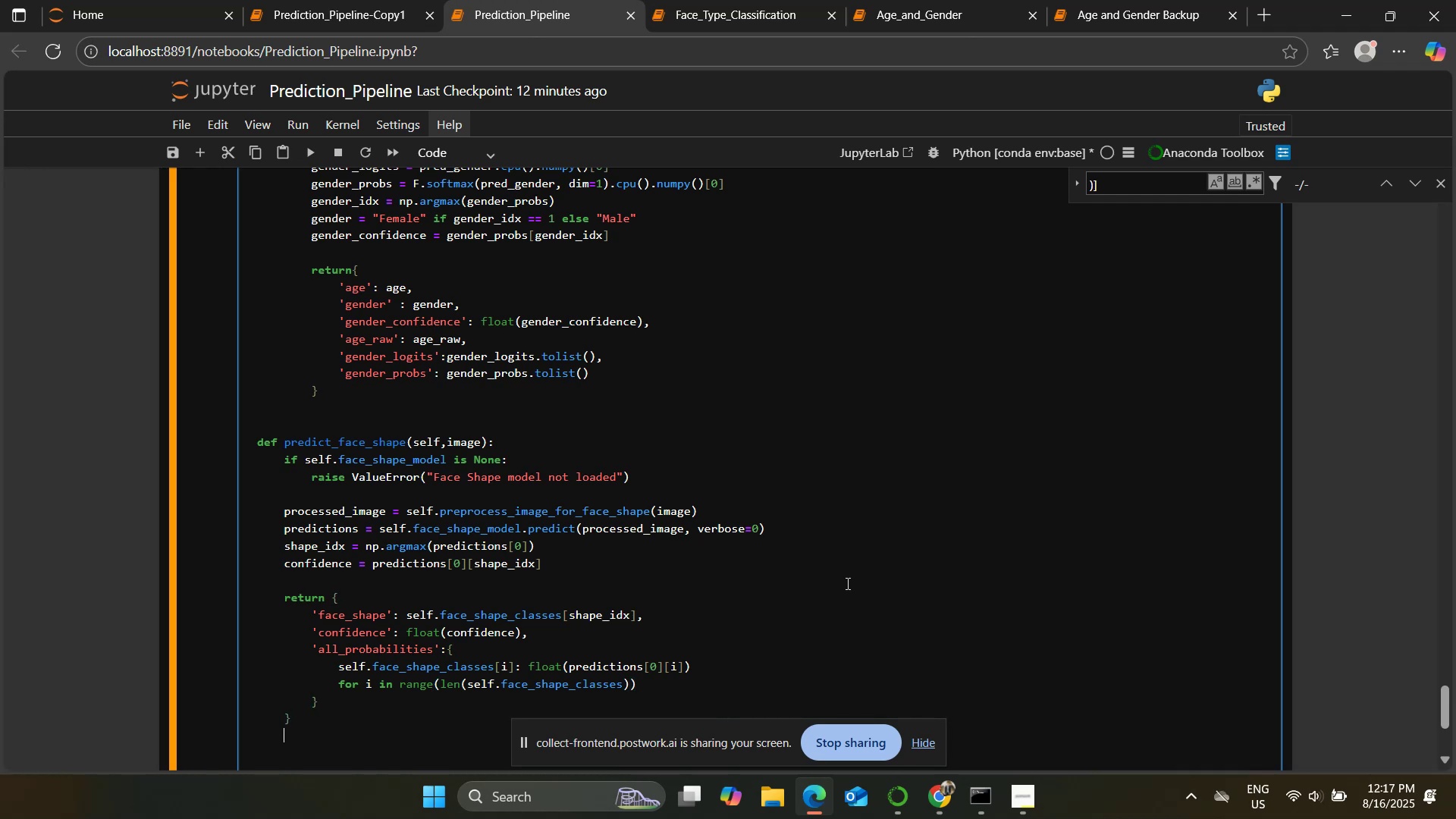 
key(Enter)
 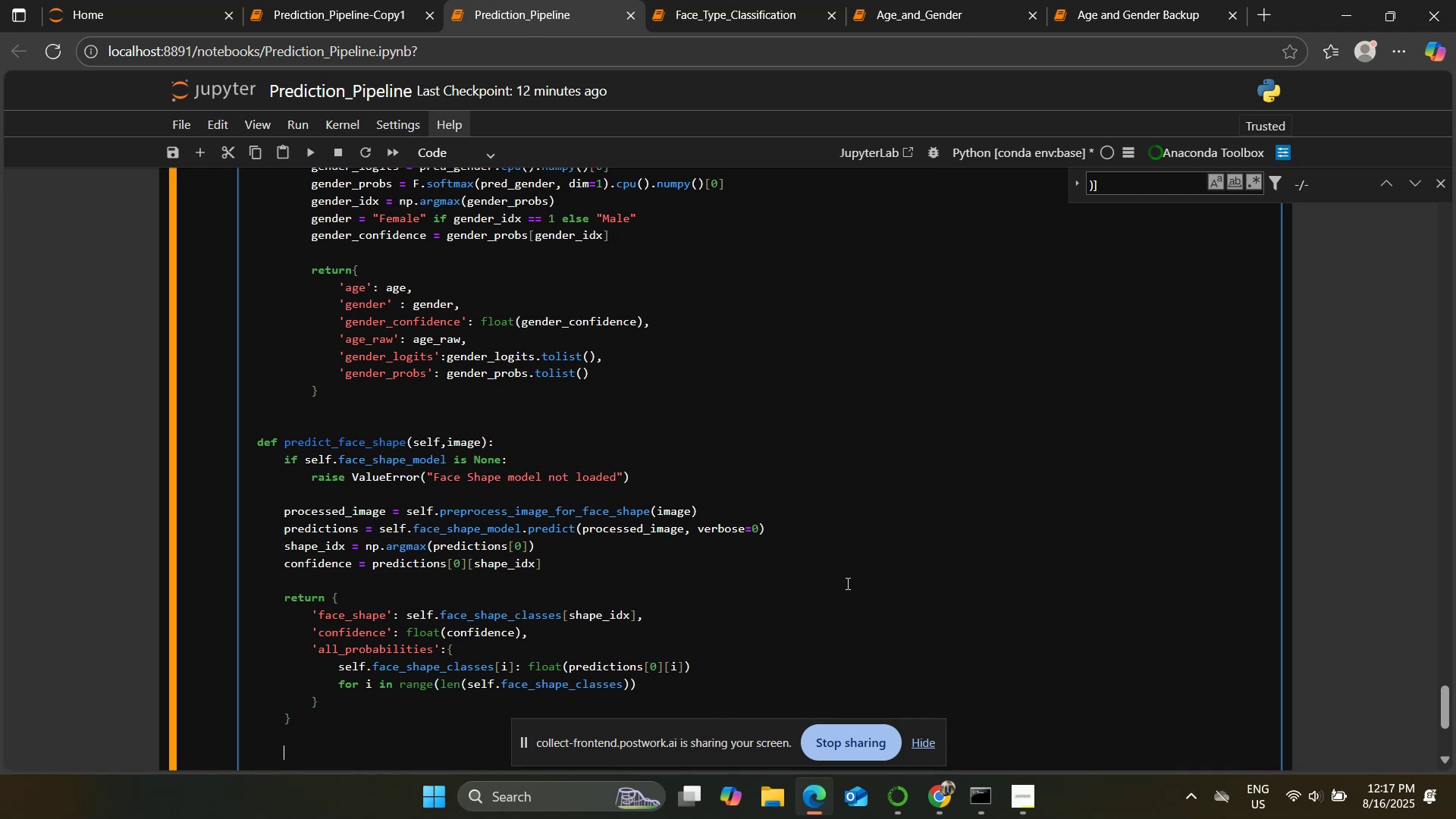 
key(Backspace)
key(Backspace)
type(  def predict_all(self,image):)
 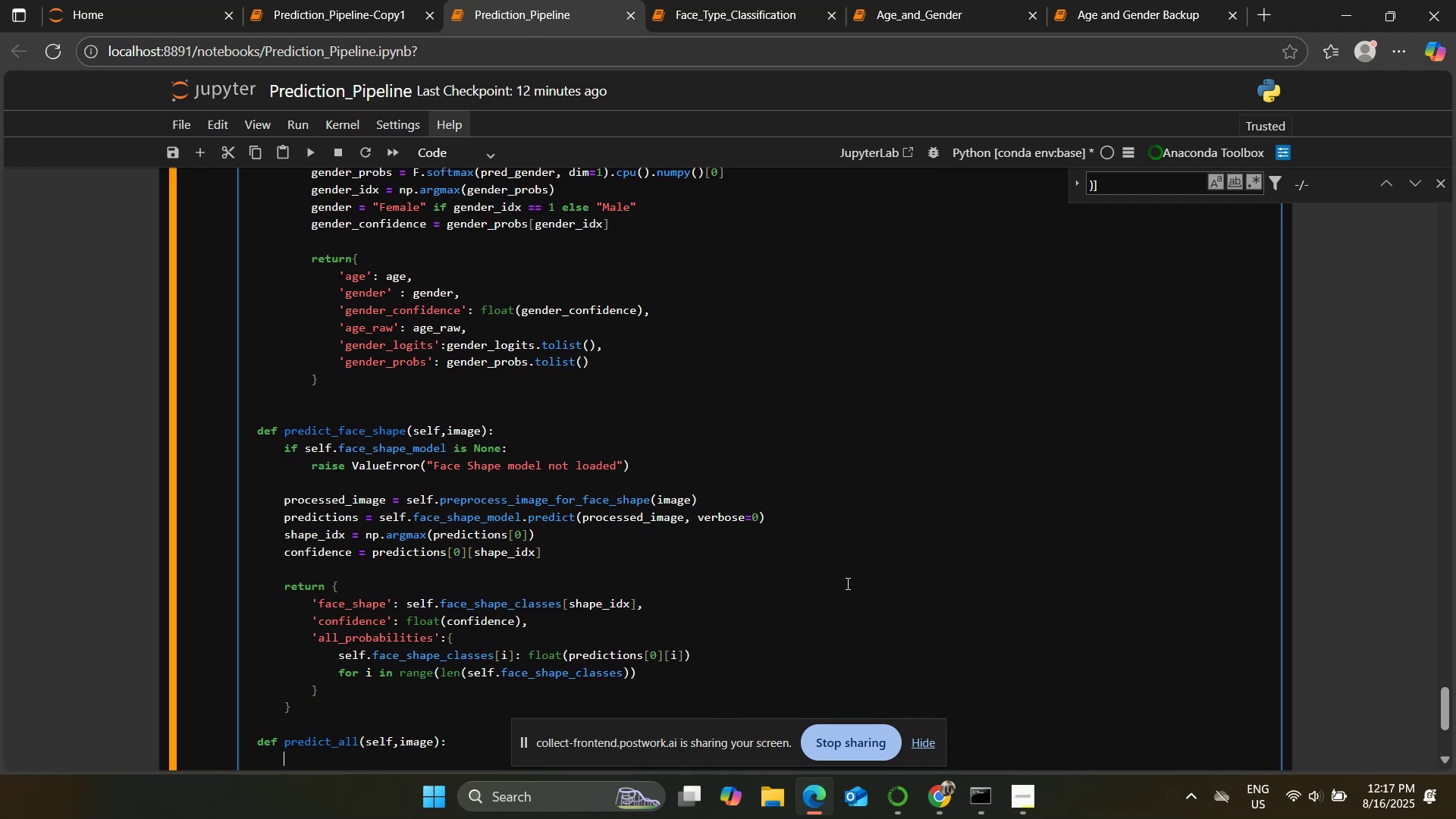 
 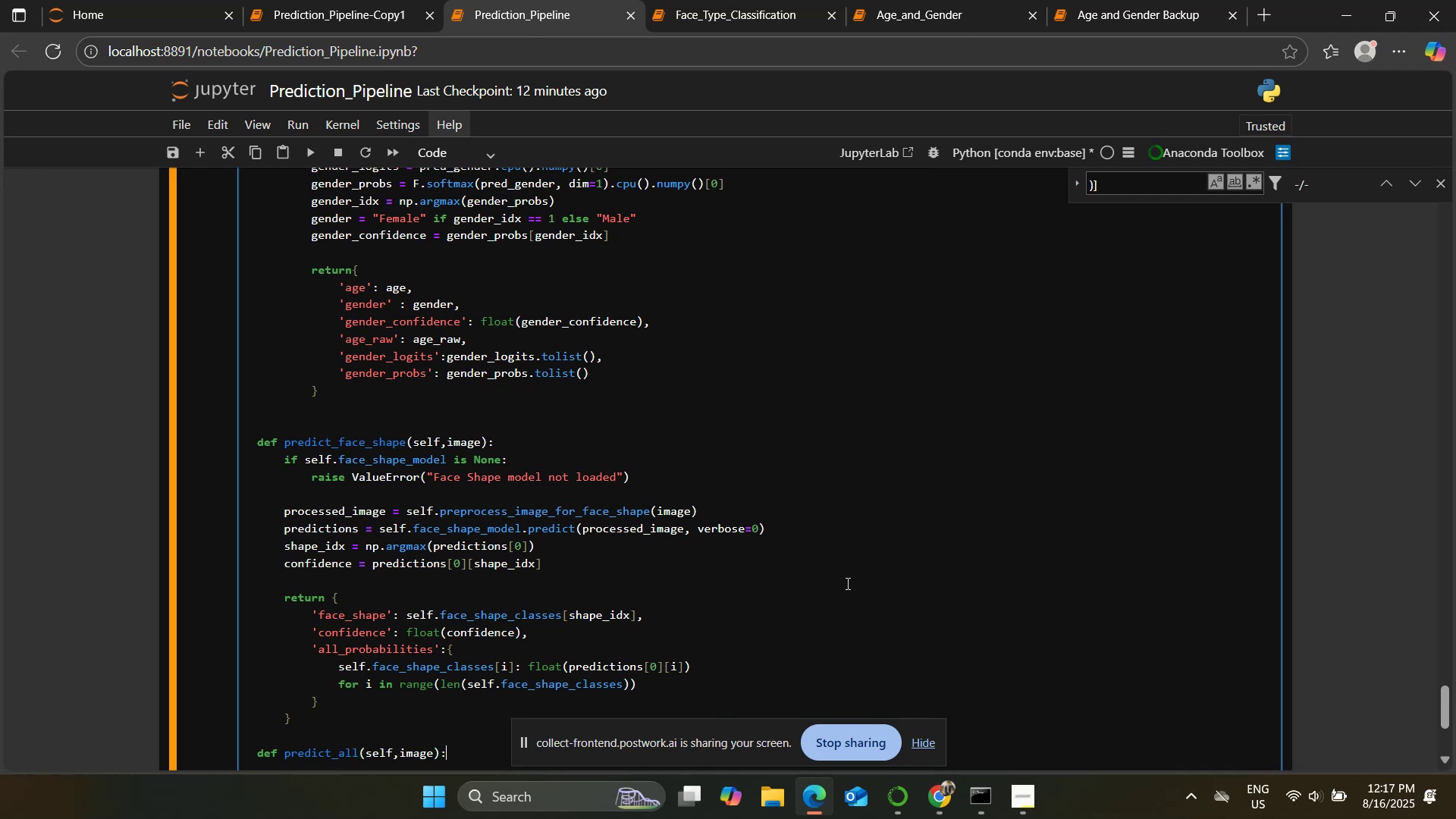 
key(Enter)
 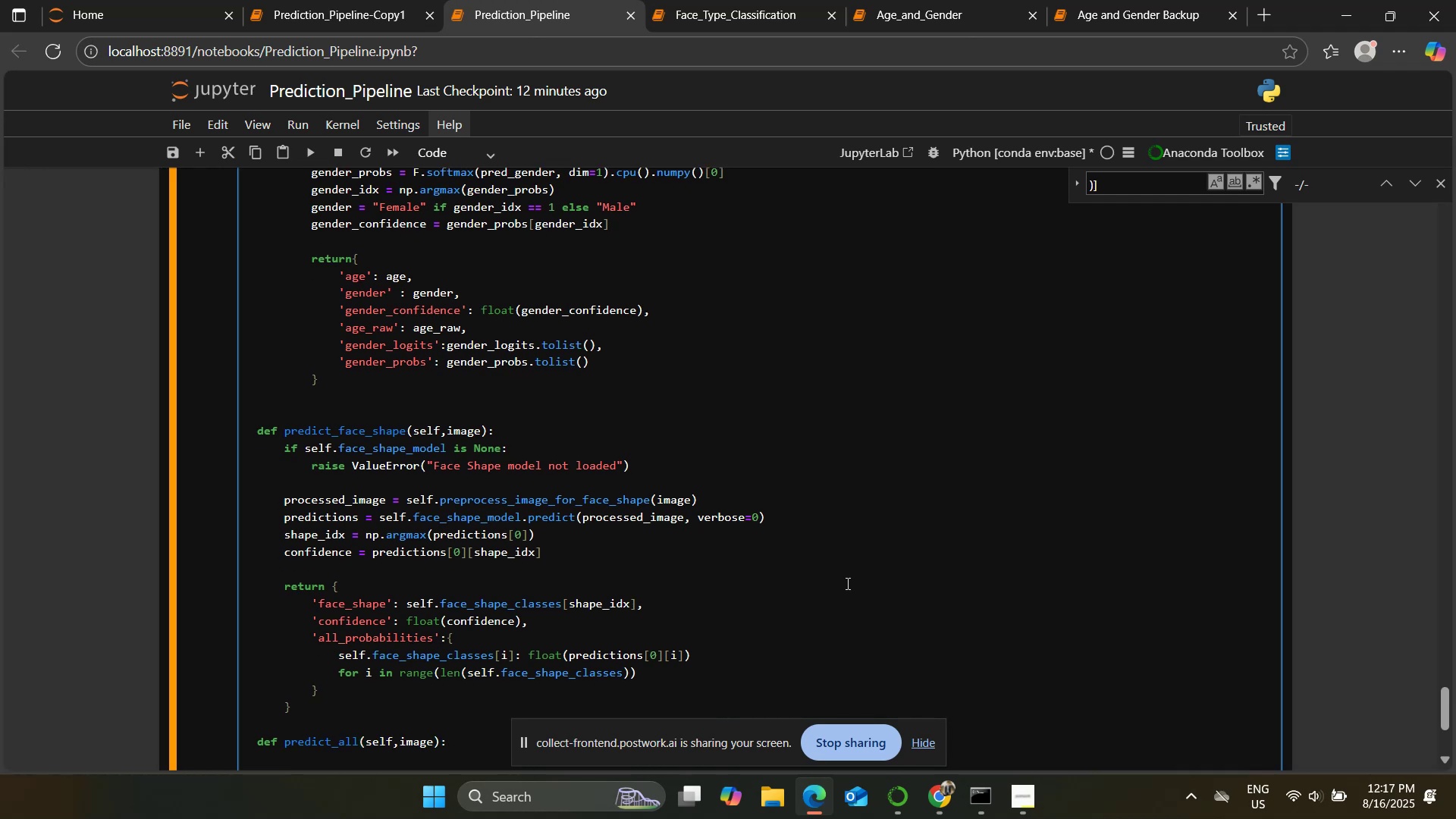 
scroll: coordinate [800, 459], scroll_direction: down, amount: 4.0
 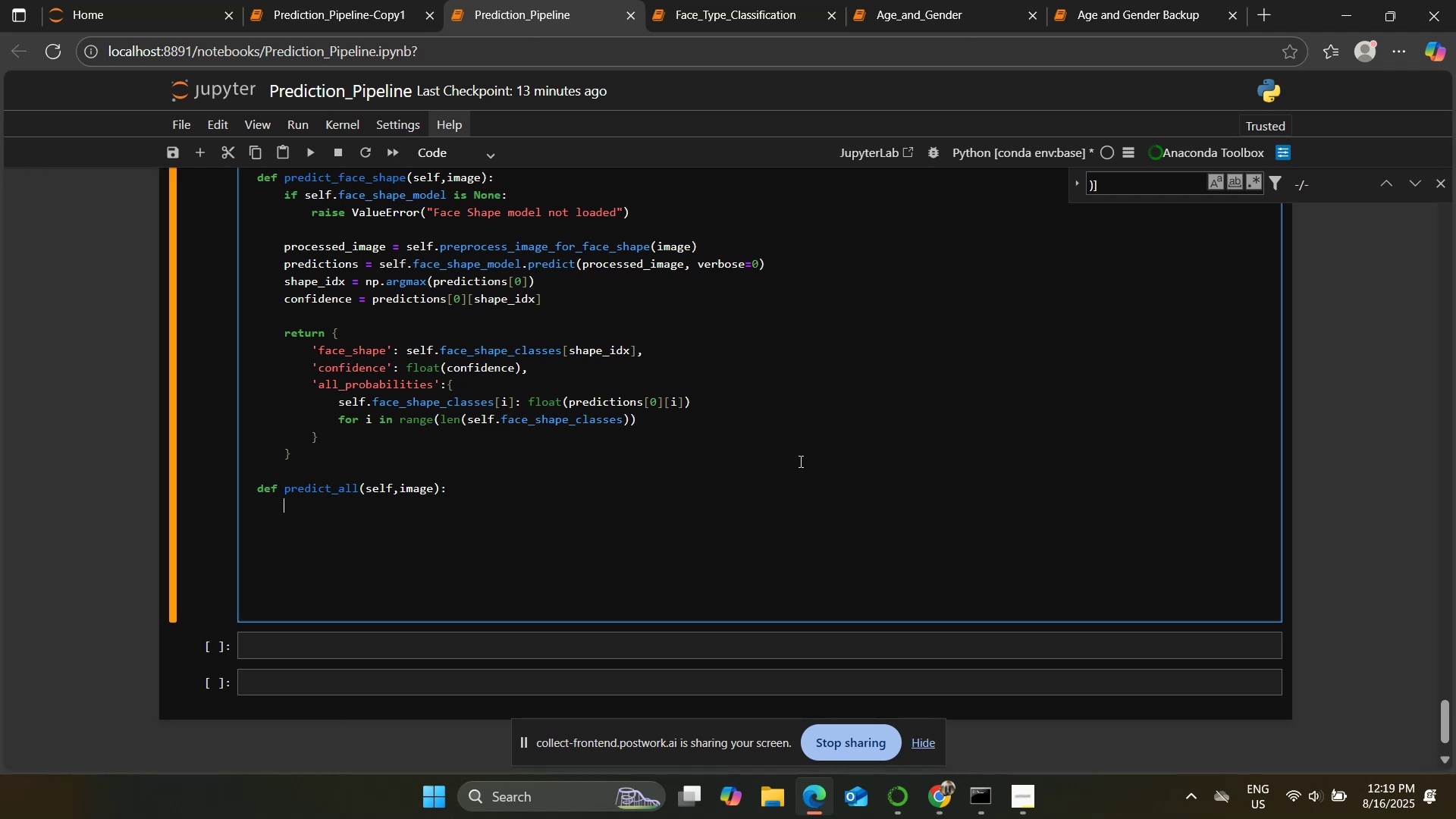 
wait(94.15)
 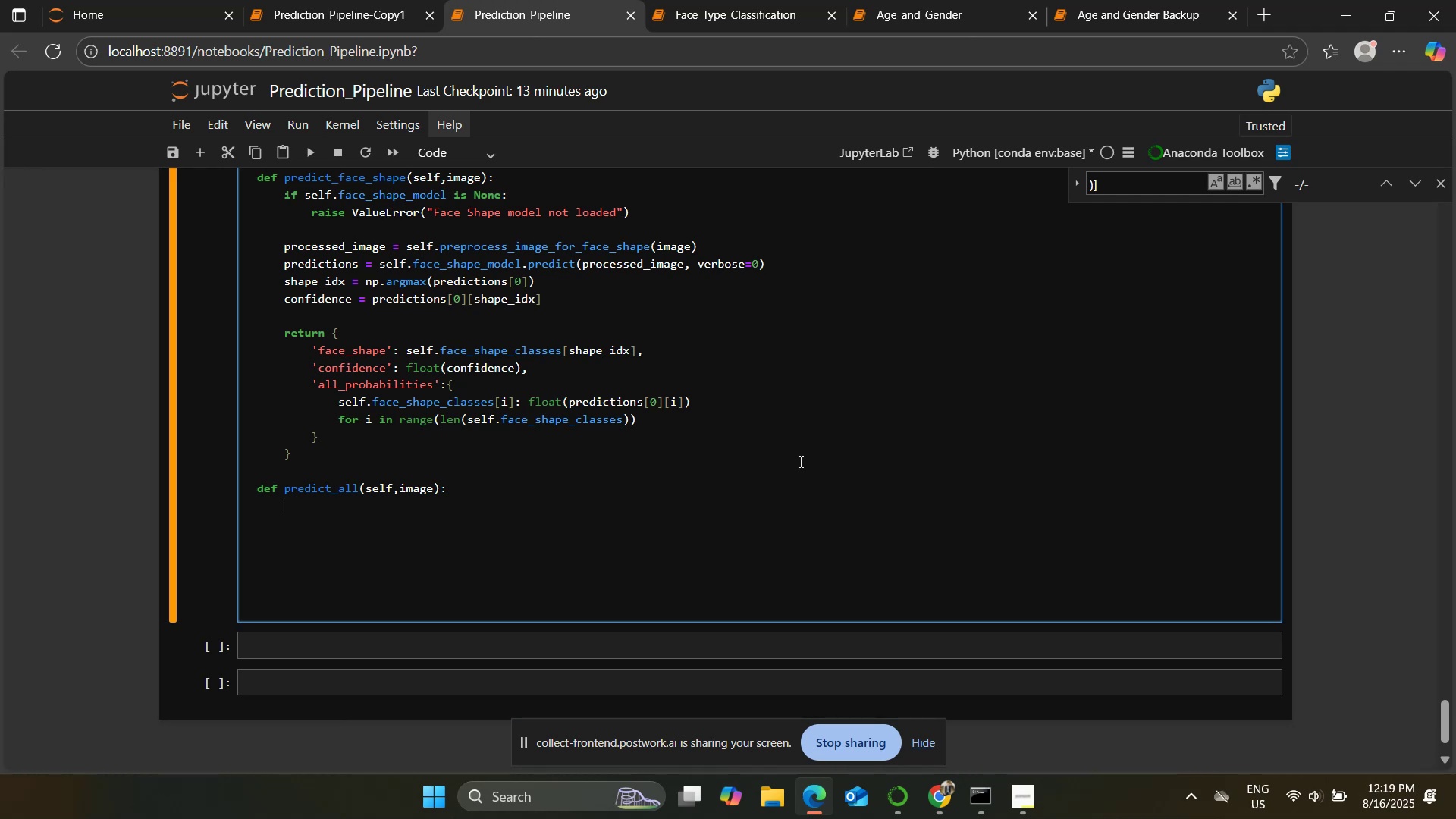 
type(results = P)
key(Backspace)
type({})
 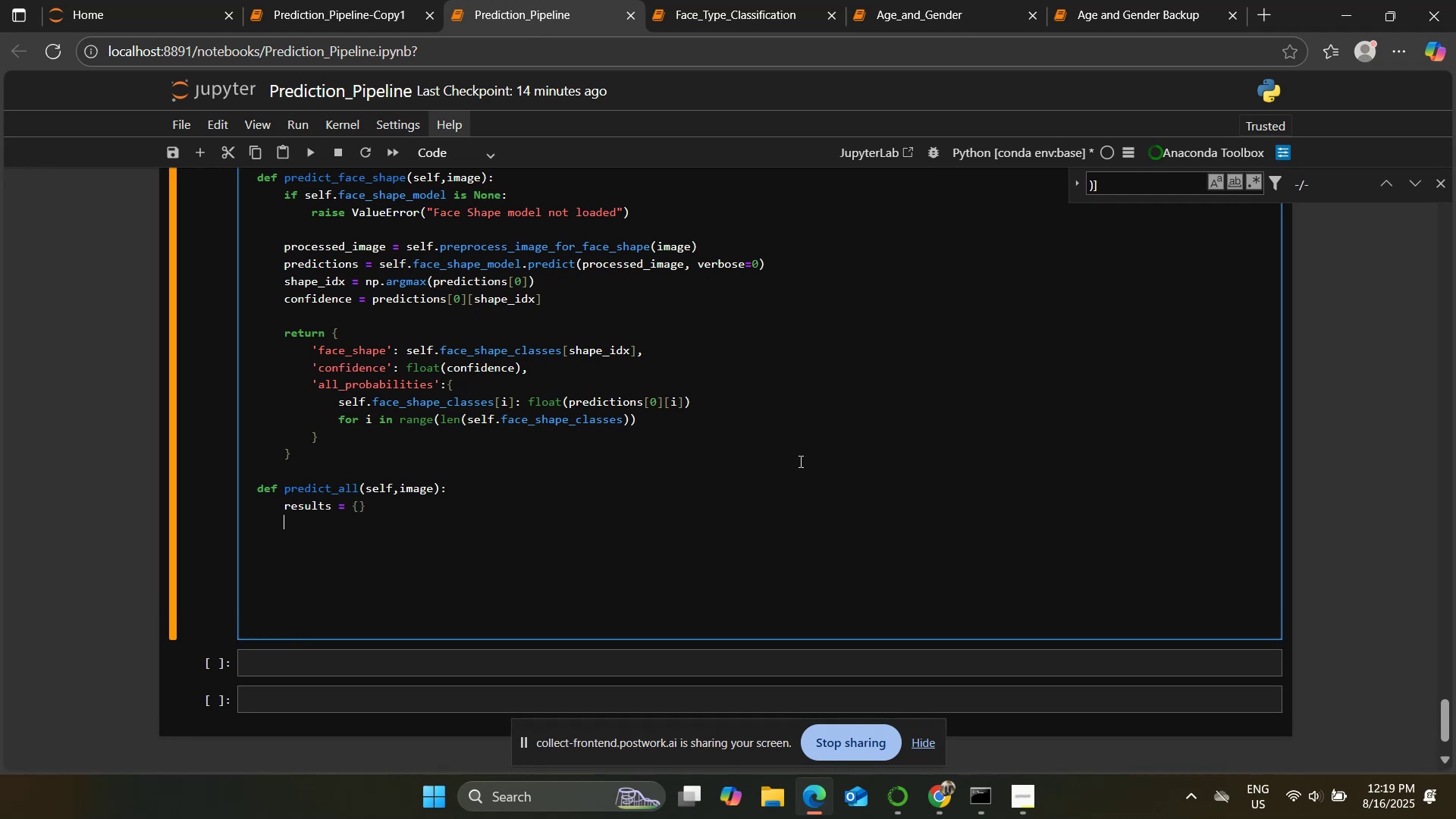 
 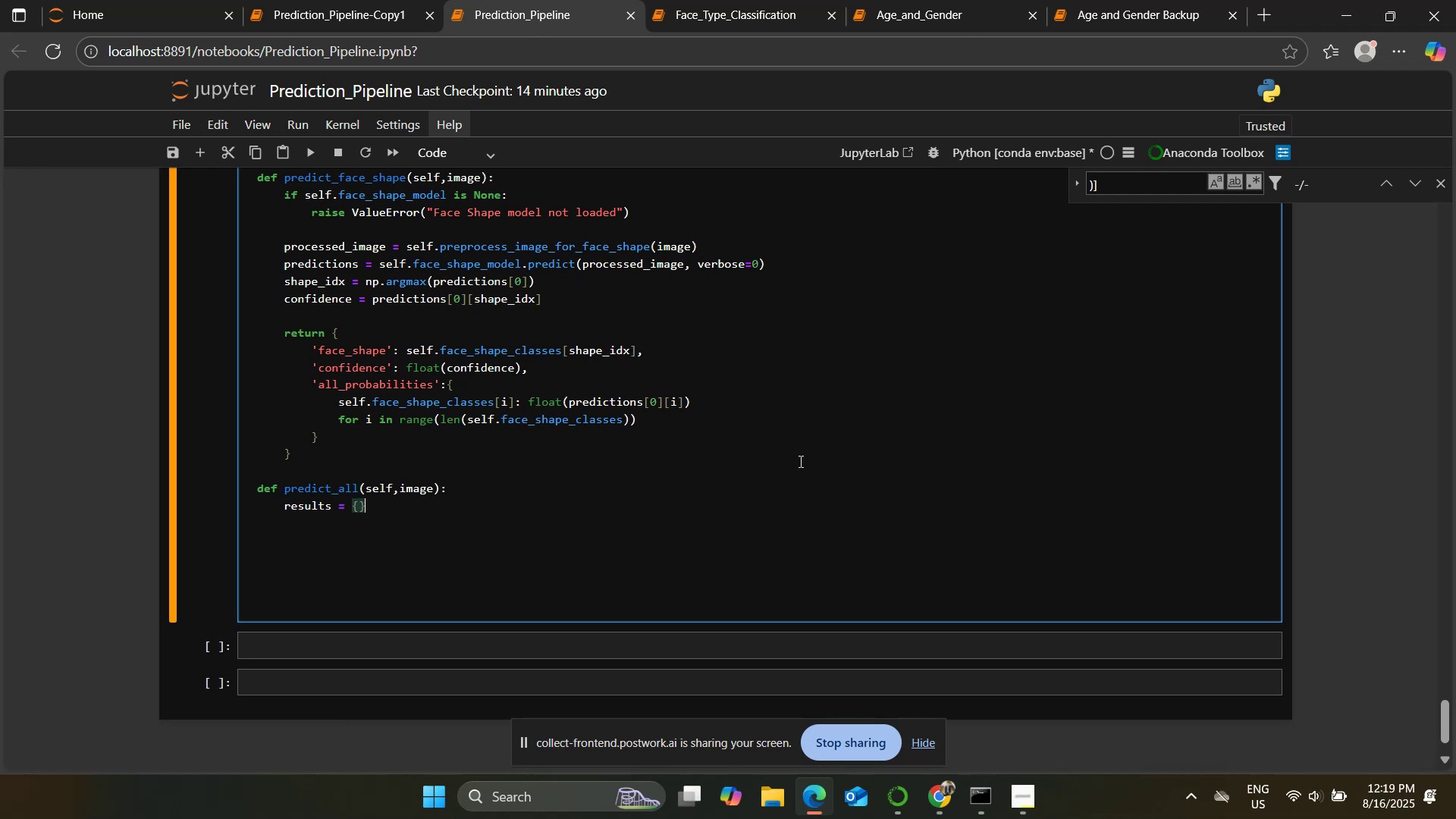 
key(Enter)
 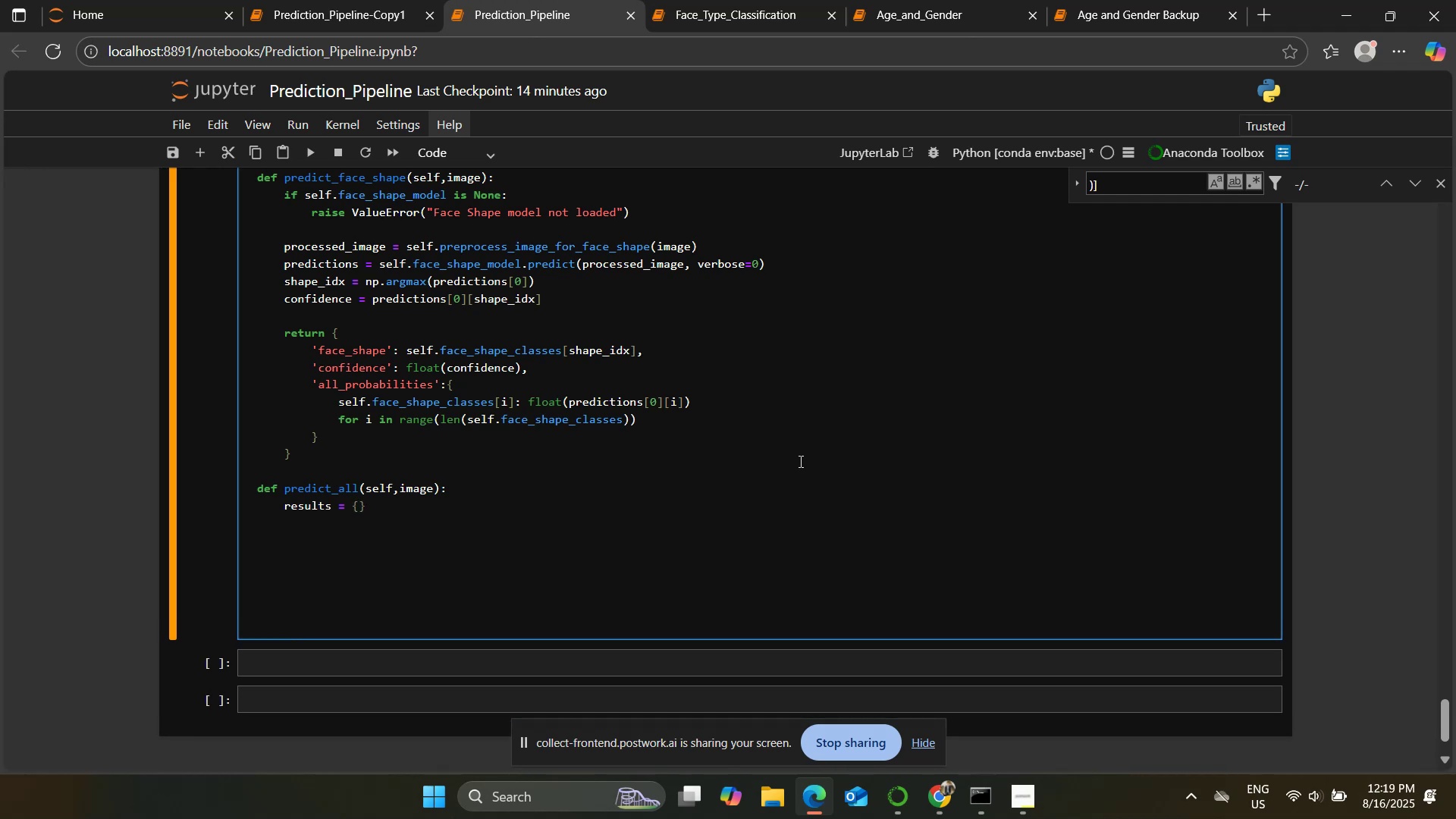 
key(Enter)
 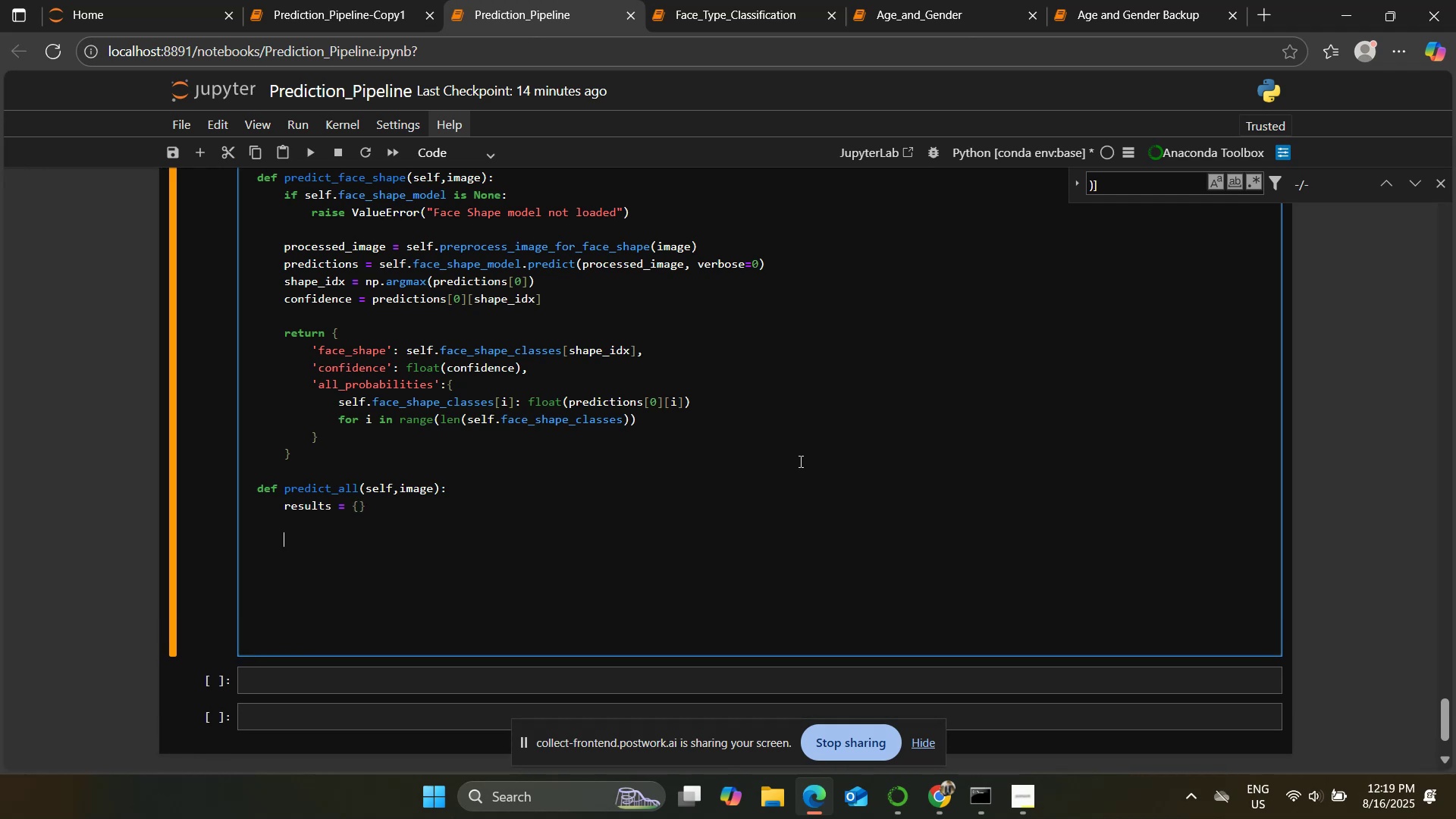 
type(try:)
 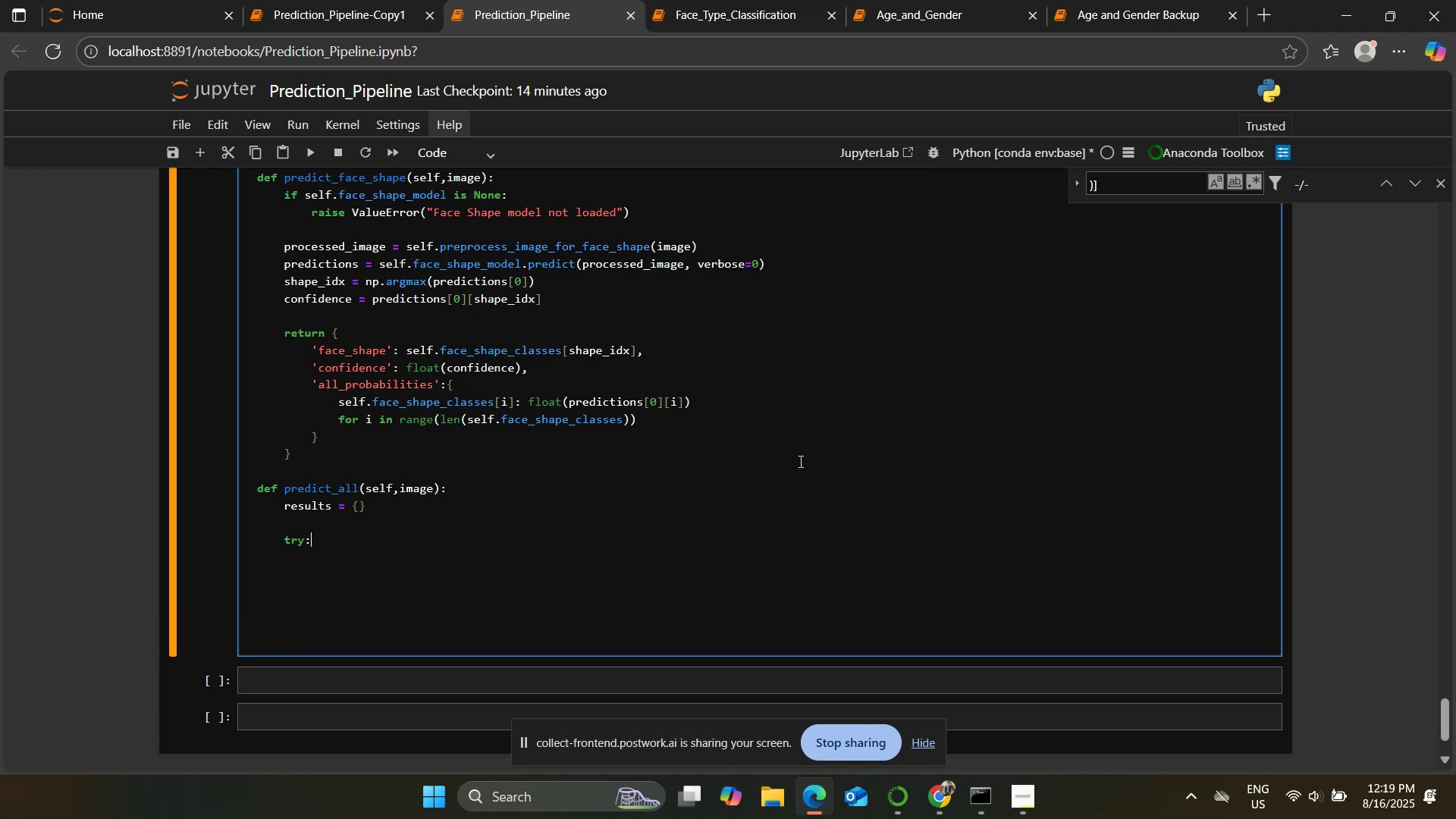 
key(Enter)
 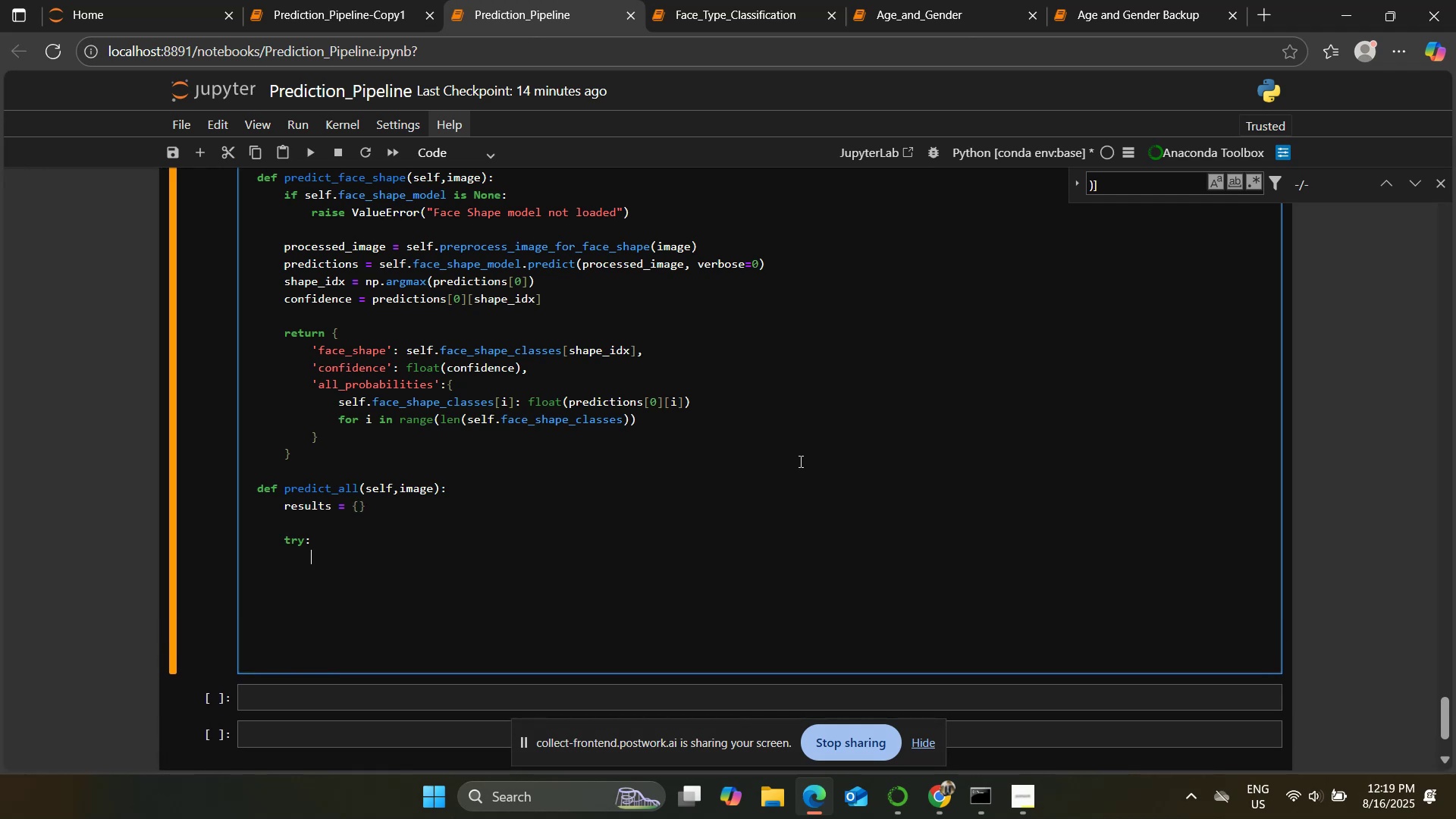 
type(if self.age_gender_model is not None:)
 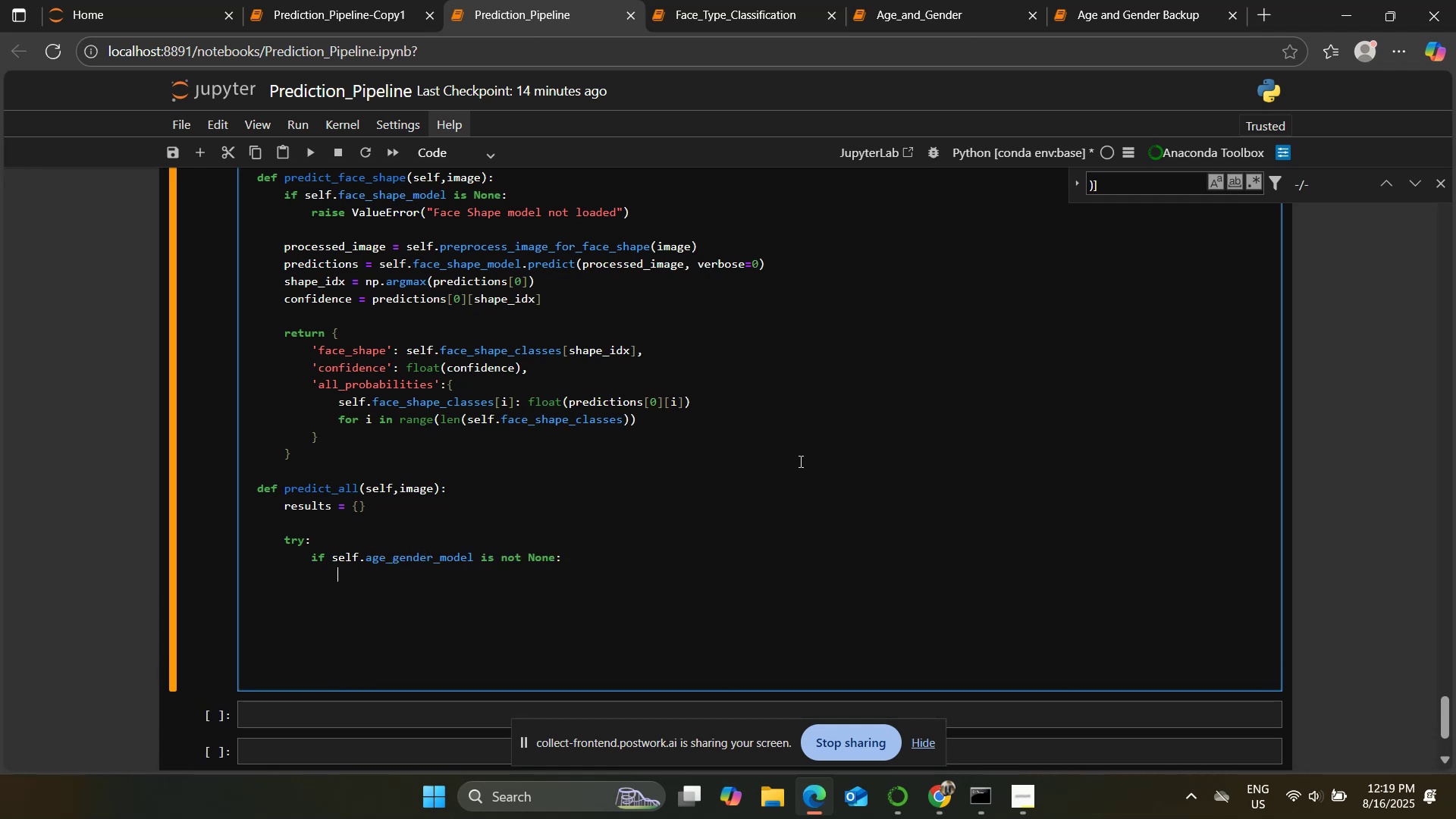 
 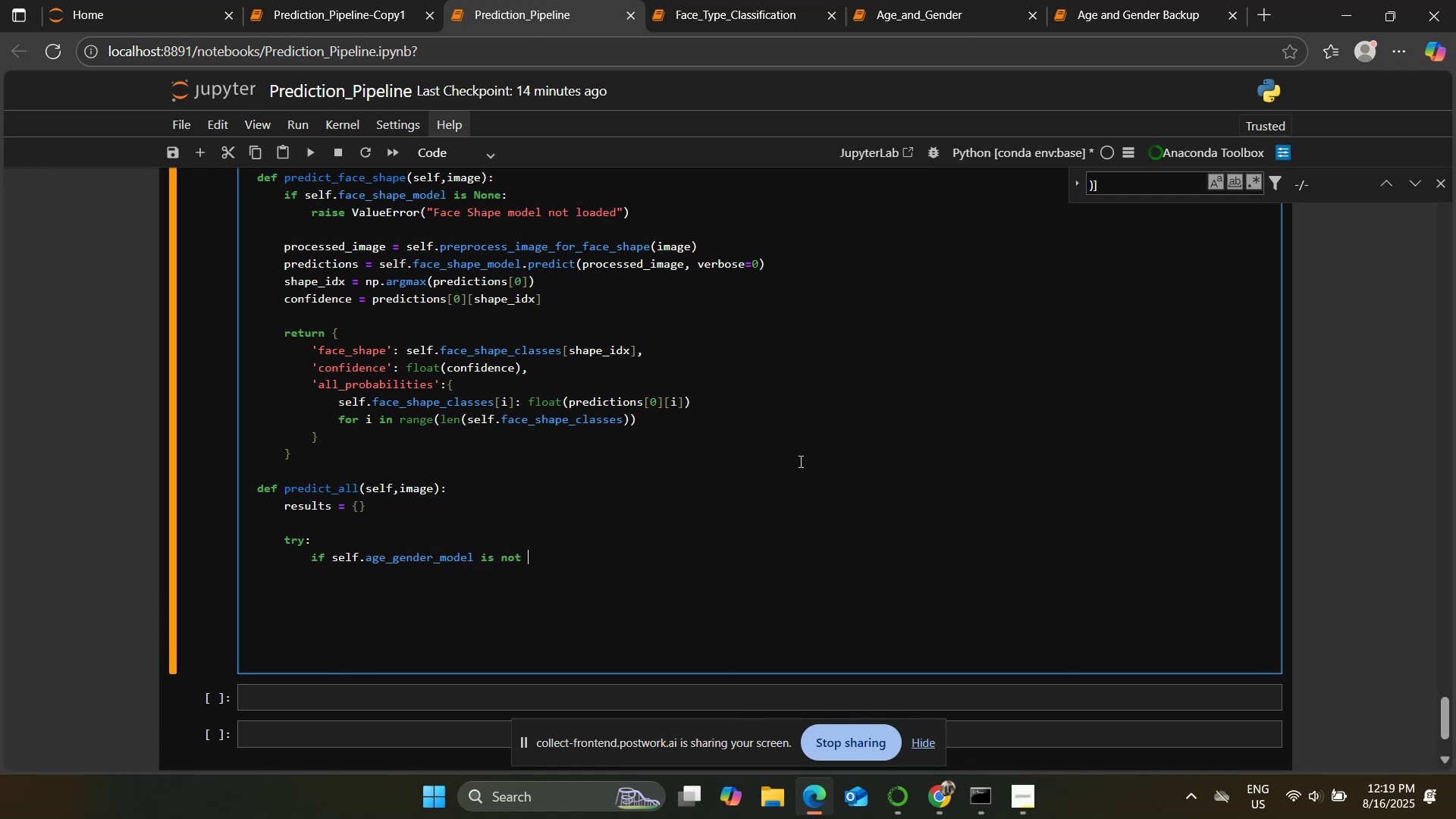 
key(Enter)
 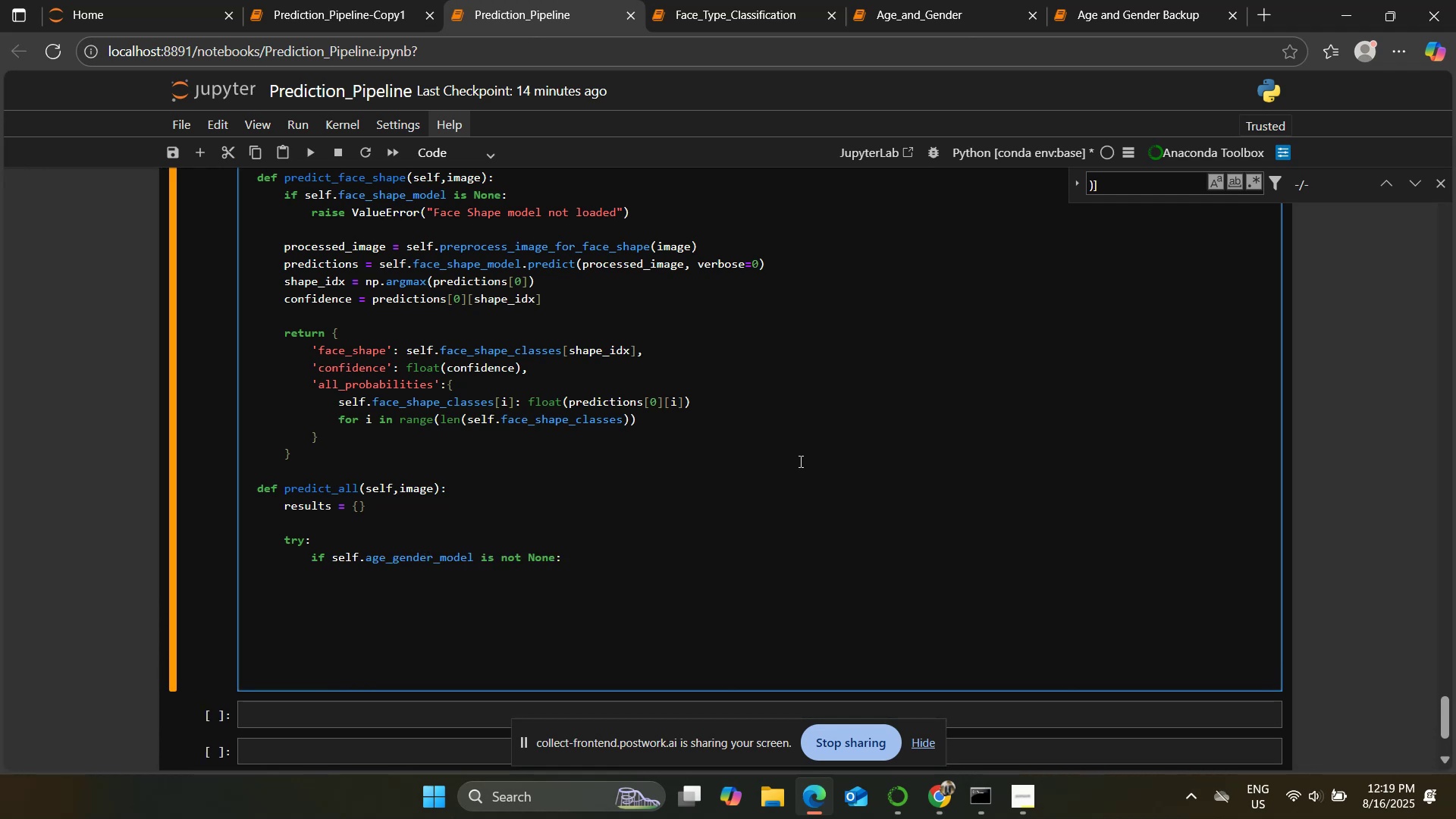 
type(age_Gende)
key(Backspace)
key(Backspace)
key(Backspace)
key(Backspace)
key(Backspace)
type(gender_result = self.predict_age_G)
key(Backspace)
type(gender(image))
 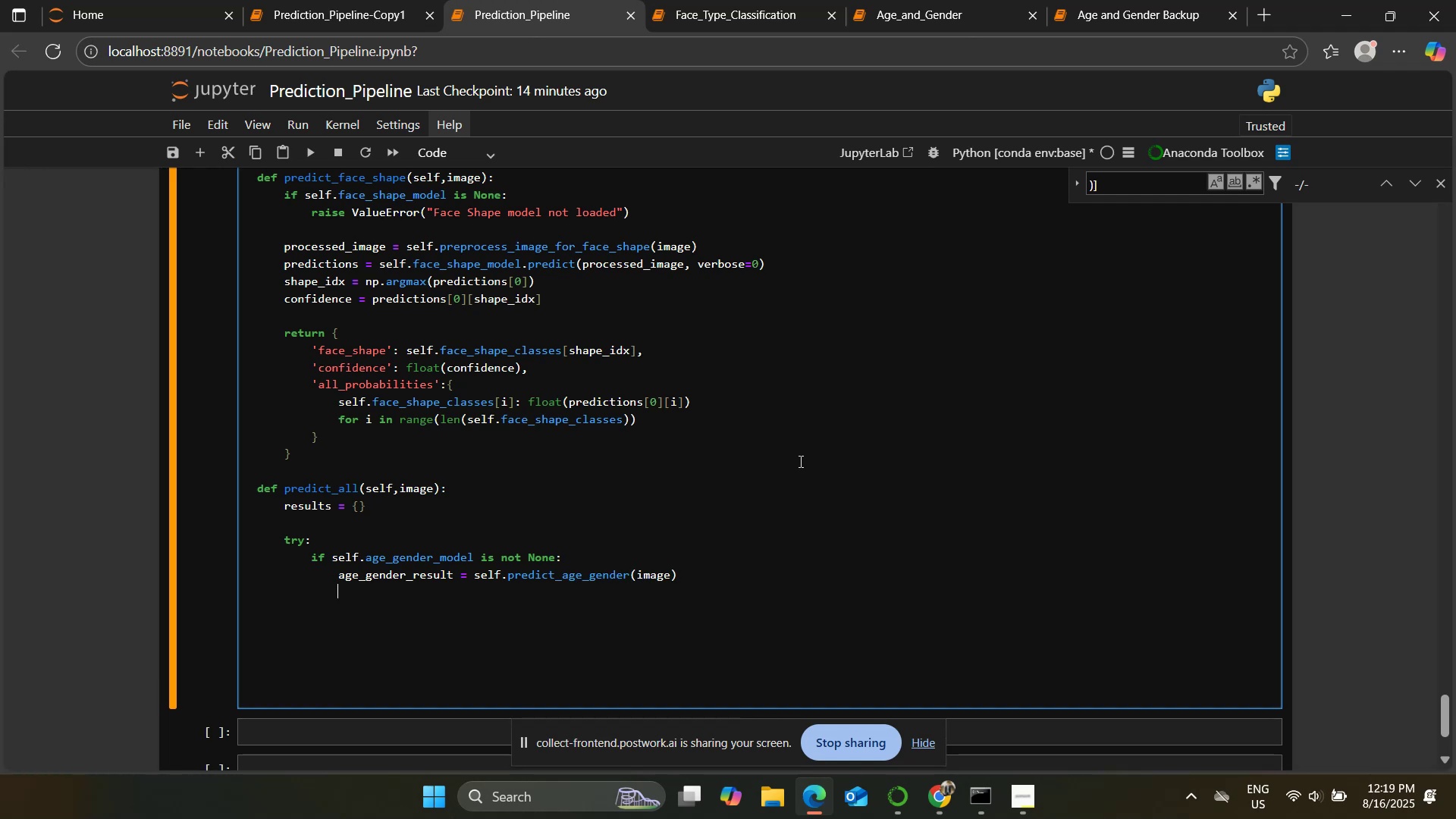 
 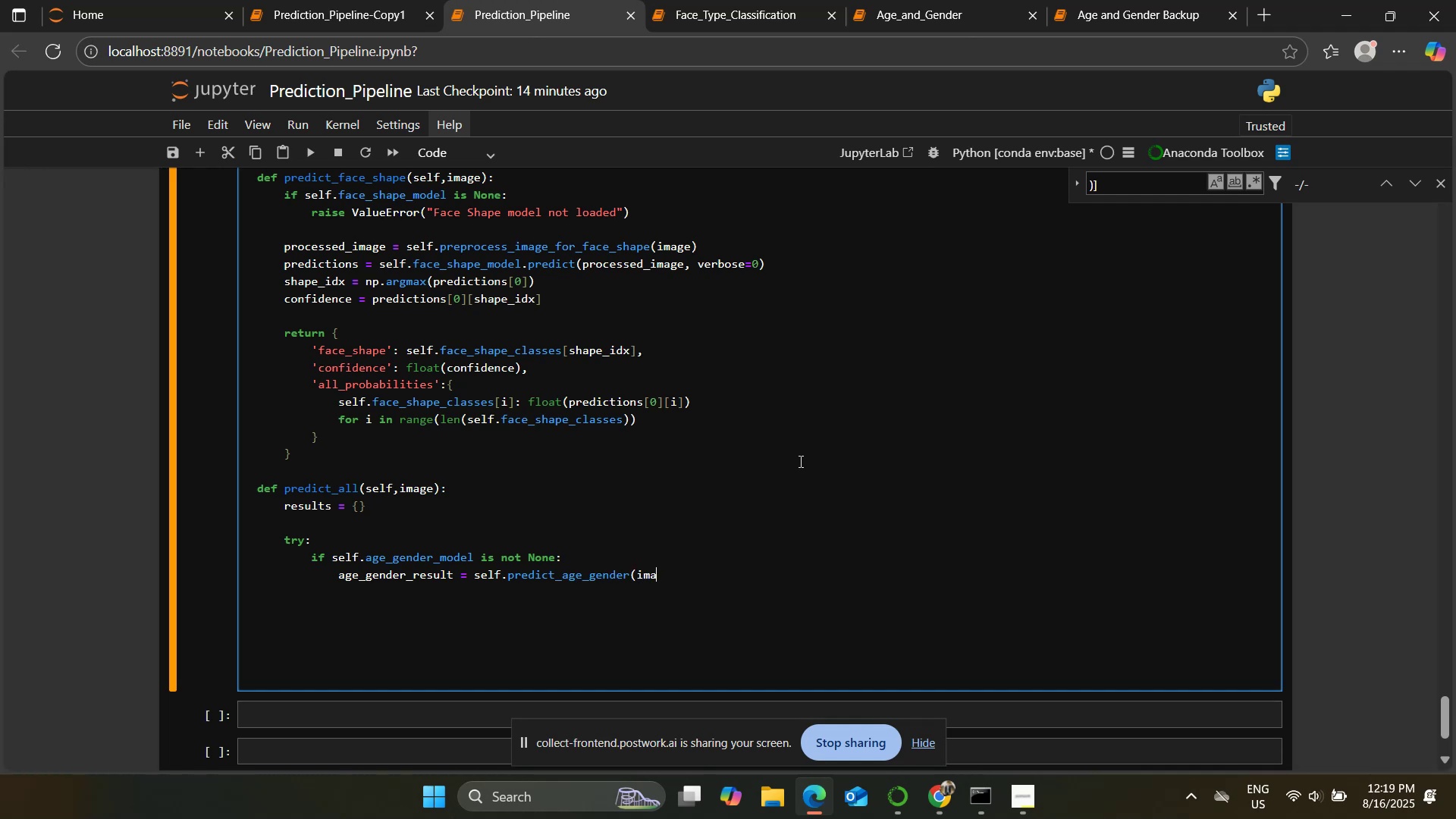 
key(Enter)
 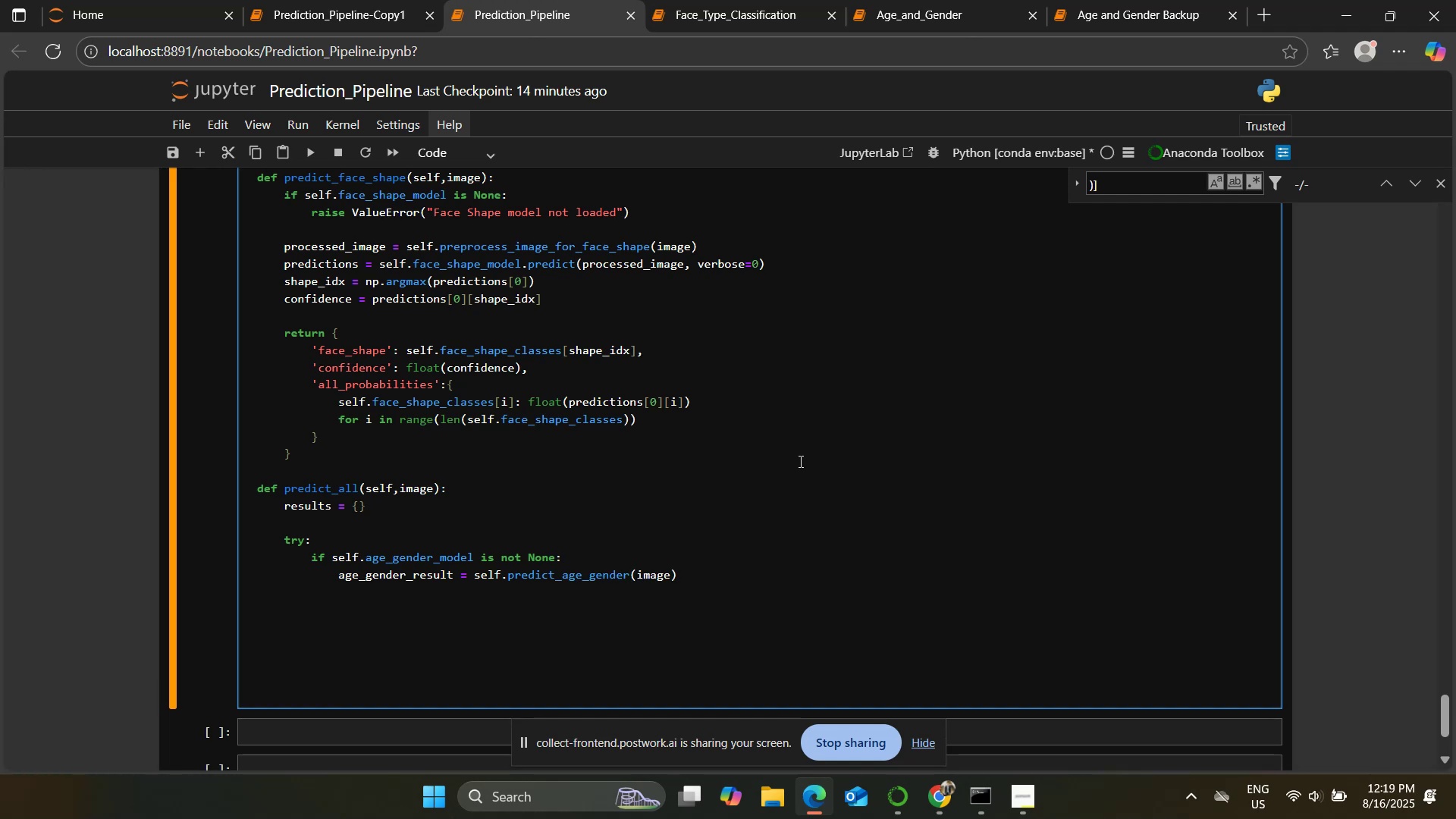 
type(results.updae)
key(Backspace)
type(te(age_Gend)
key(Backspace)
key(Backspace)
key(Backspace)
key(Backspace)
type(gender_result))
 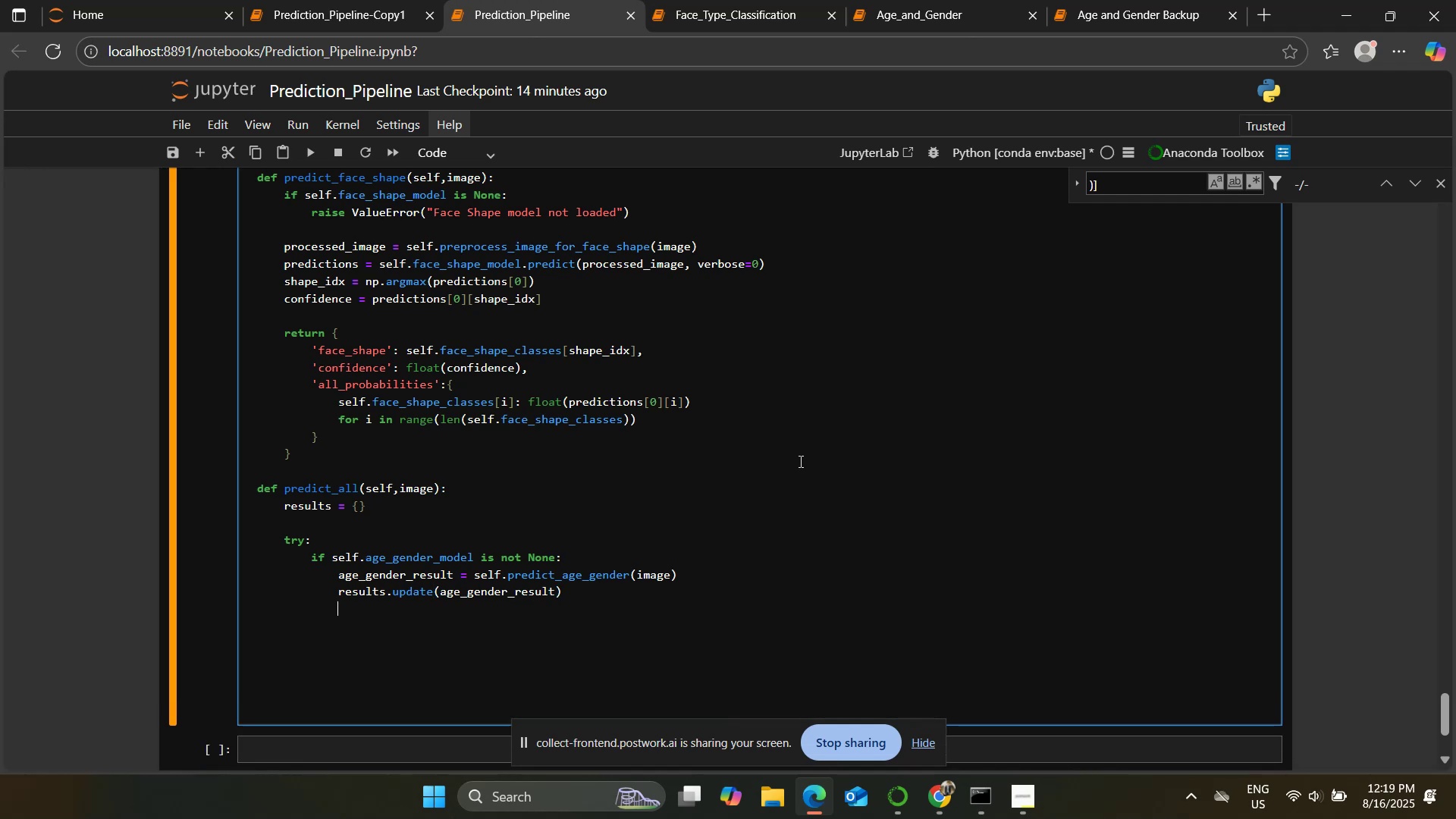 
 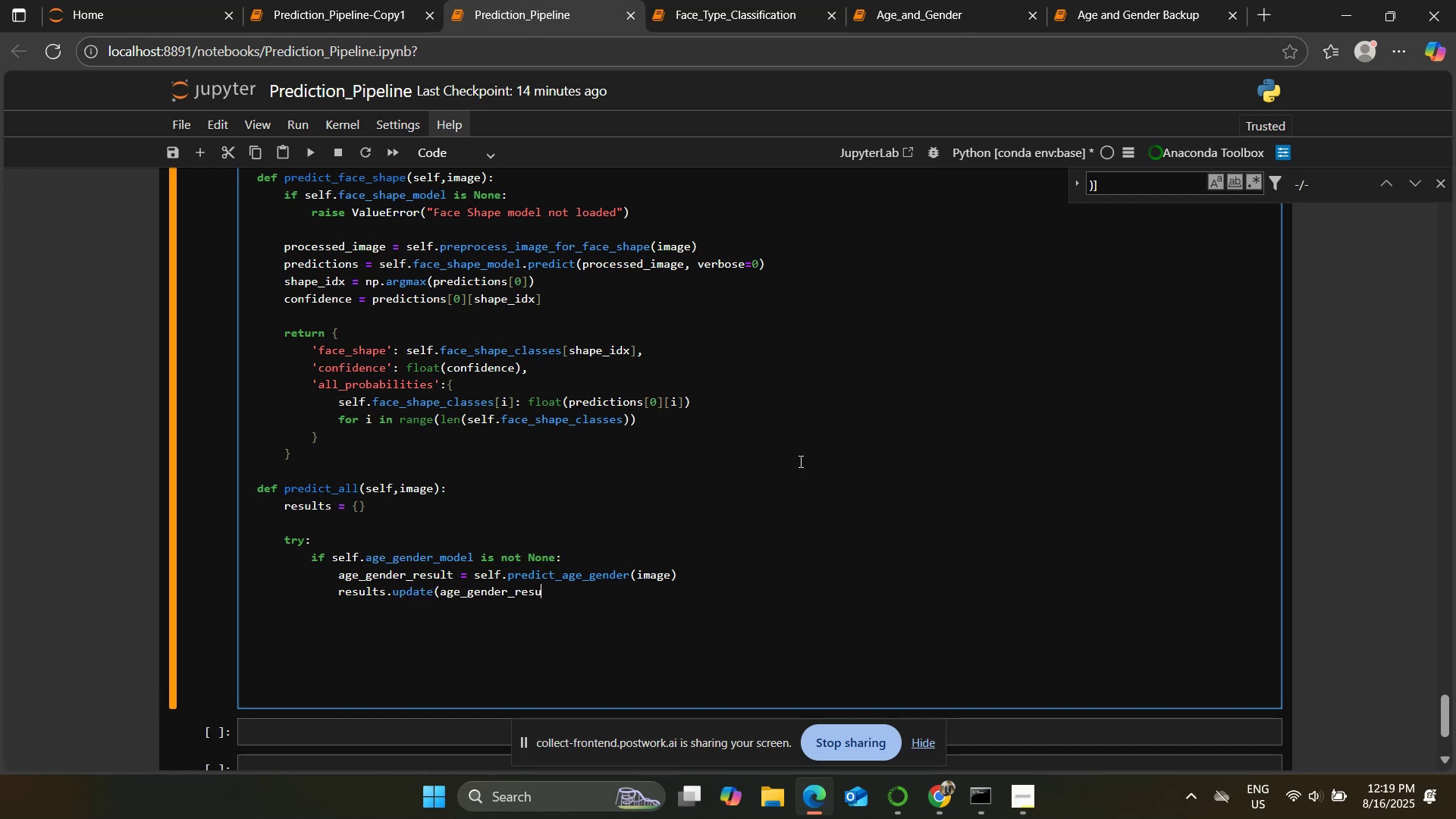 
key(Enter)
 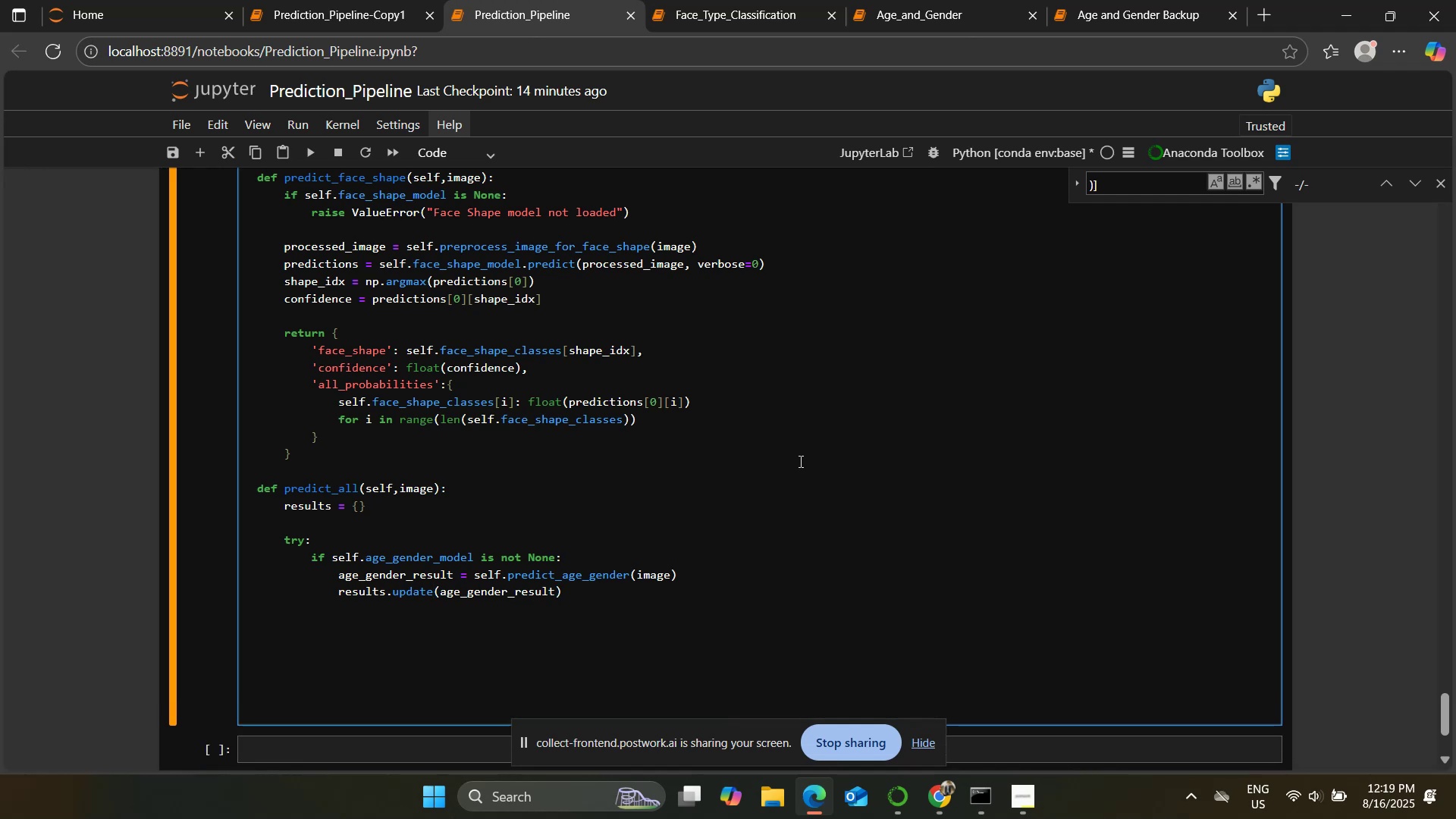 
key(Enter)
 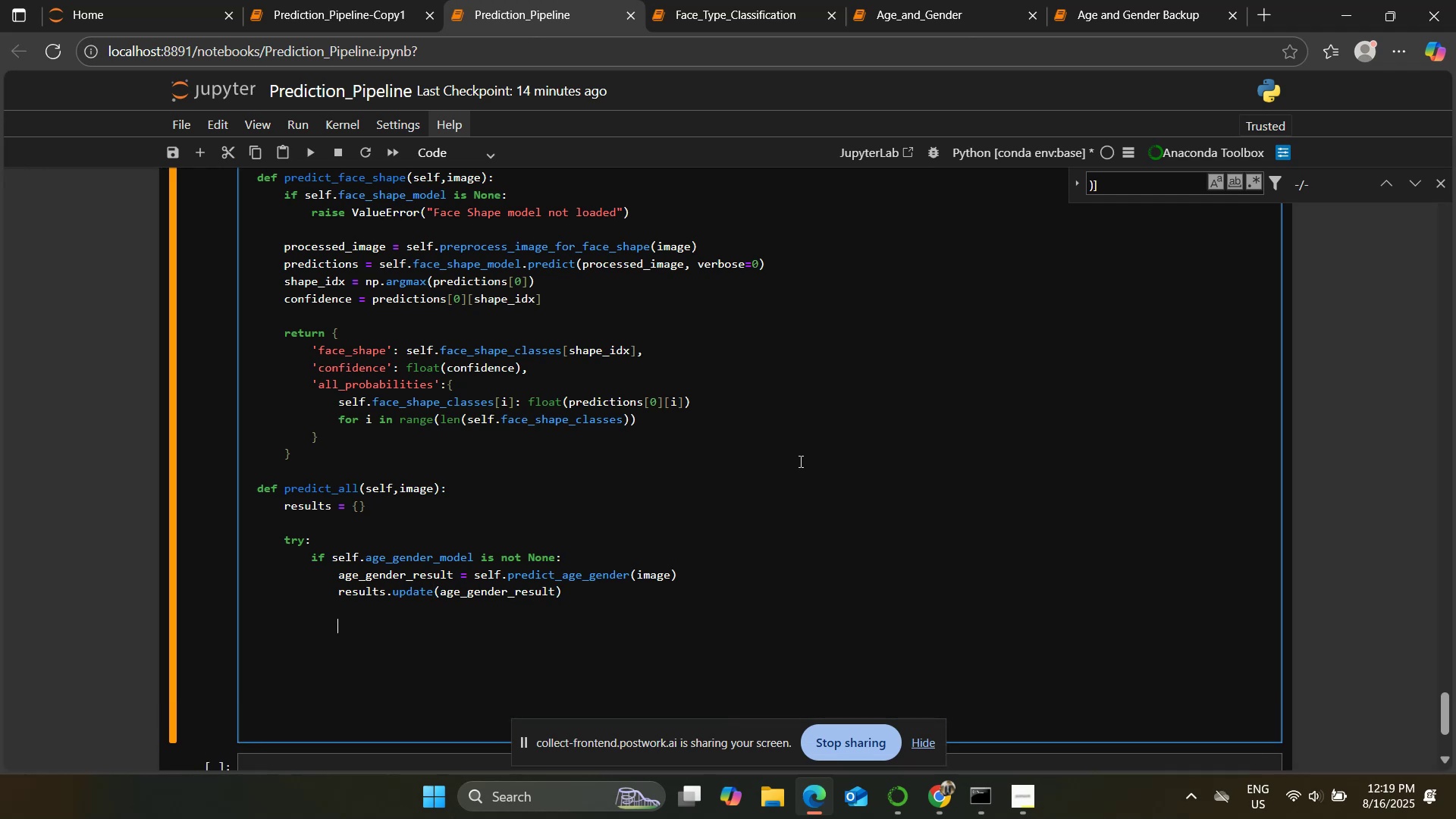 
key(Backspace)
key(Backspace)
type(  if self.face_Shape_)
key(Backspace)
key(Backspace)
key(Backspace)
key(Backspace)
key(Backspace)
type(s)
key(Backspace)
key(Backspace)
type(shape_model is not NoneLl)
key(Backspace)
key(Backspace)
type(:)
 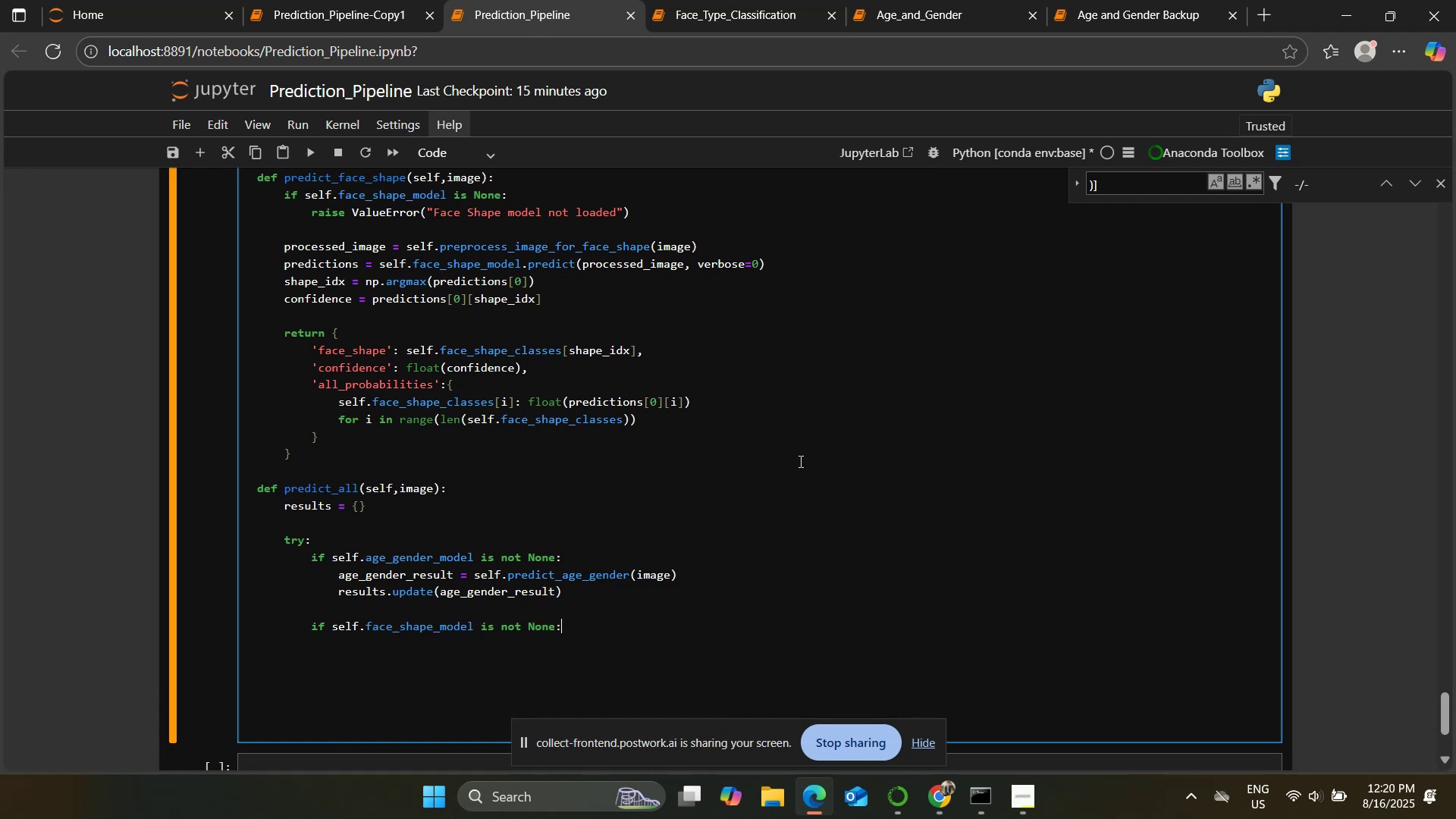 
 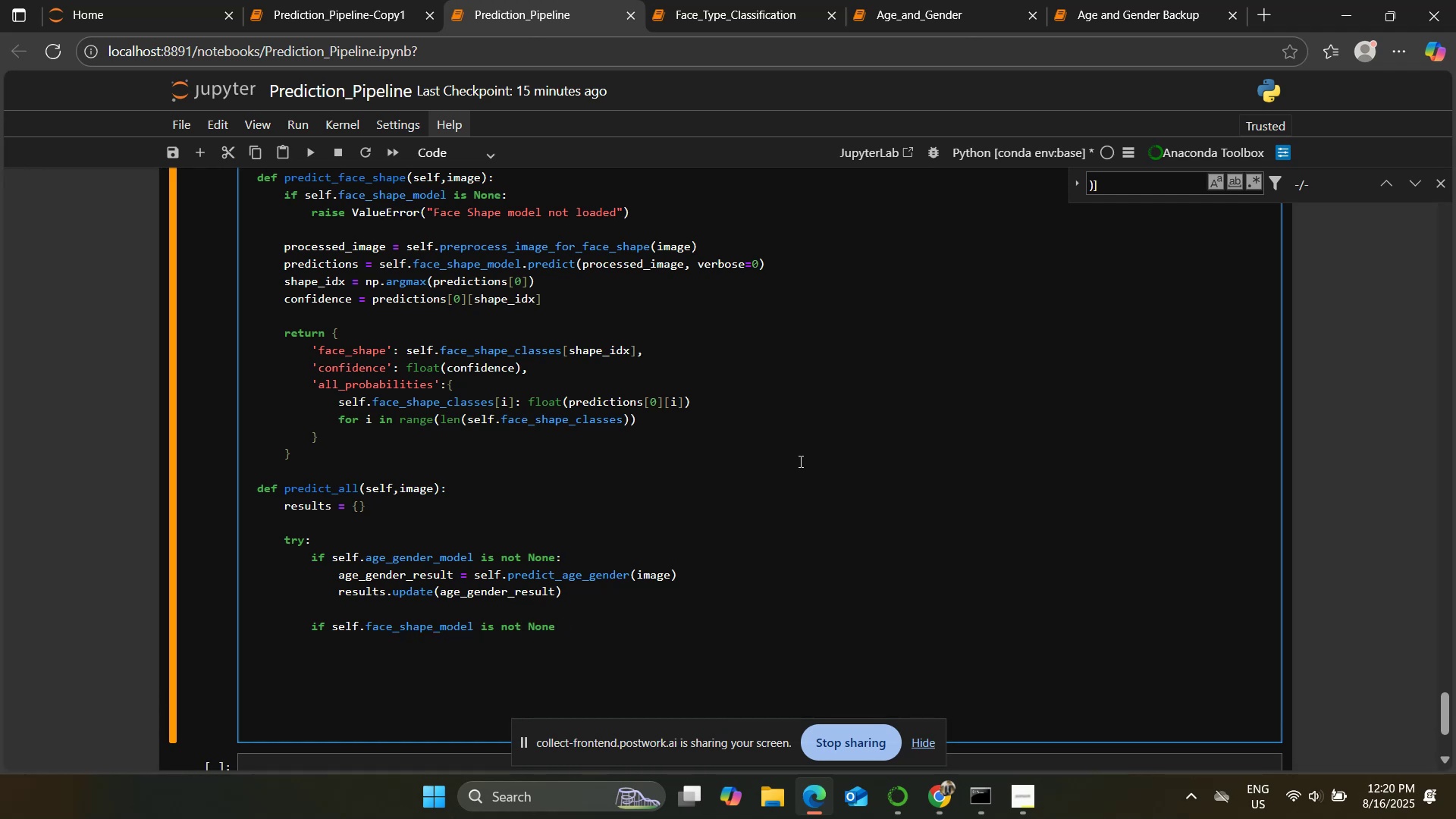 
key(Enter)
 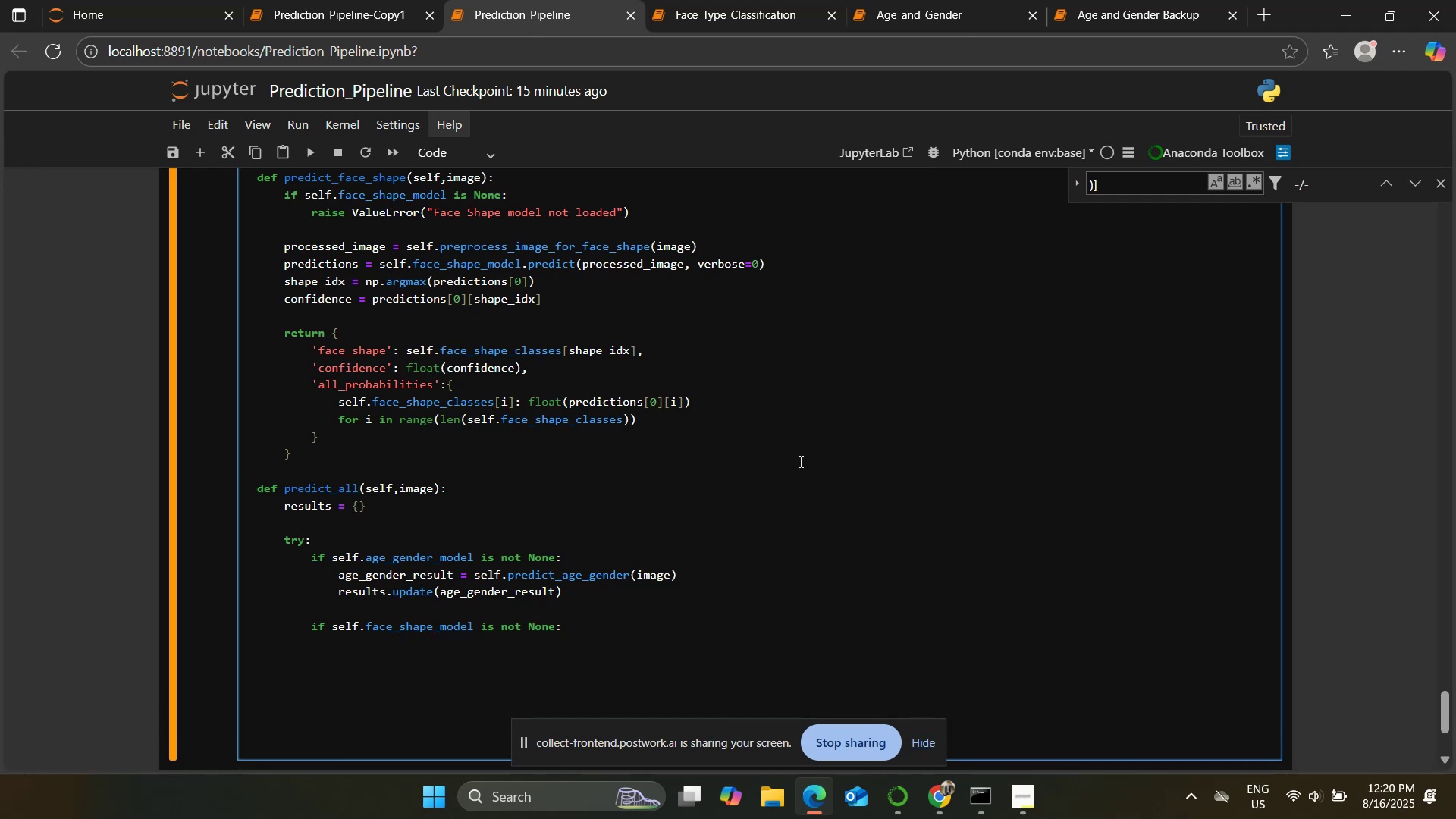 
type(face_Sha)
key(Backspace)
key(Backspace)
key(Backspace)
type(shape_result  = )
key(Backspace)
key(Backspace)
key(Backspace)
type(= self.predict_face_shape(image))
 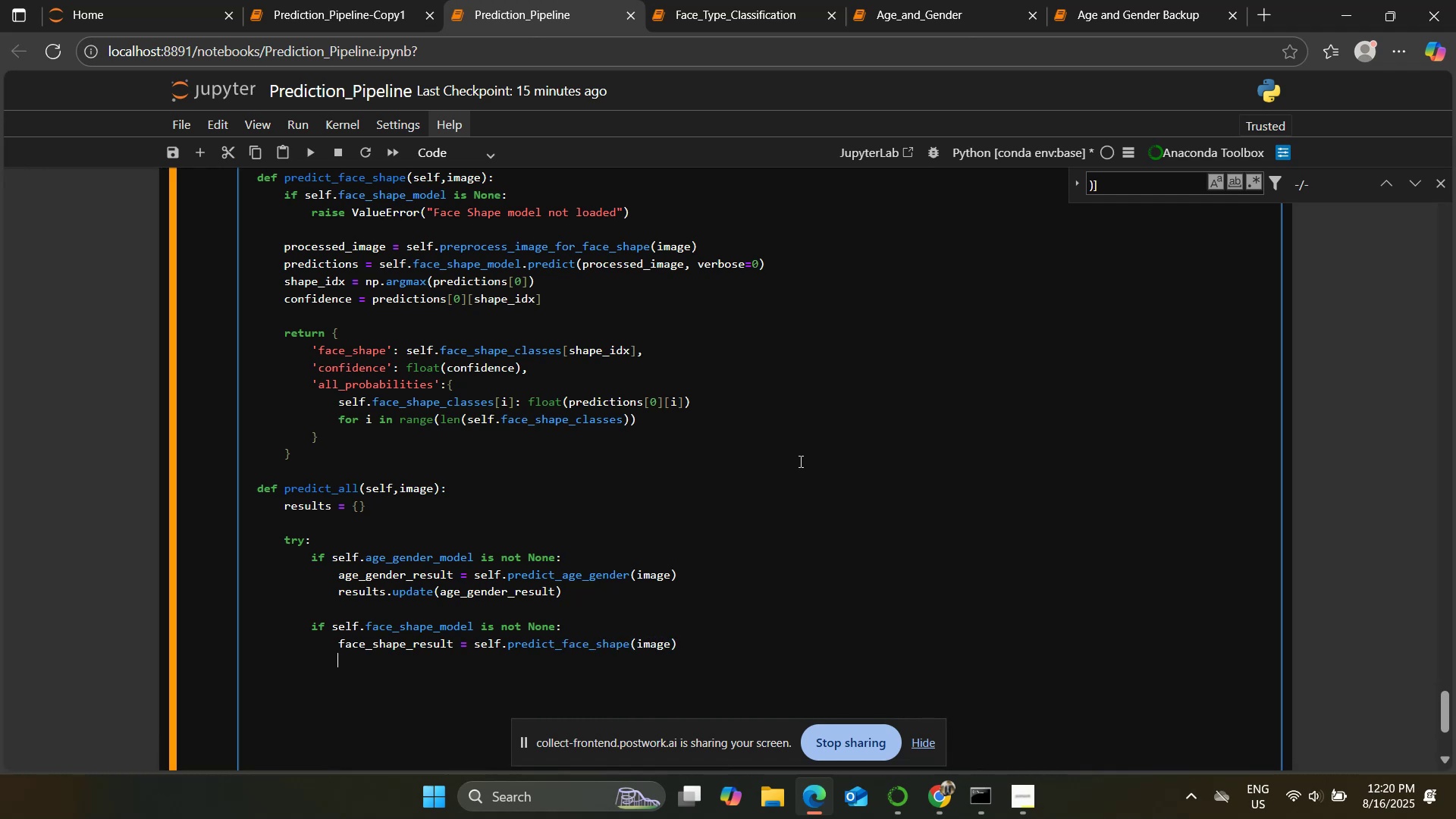 
 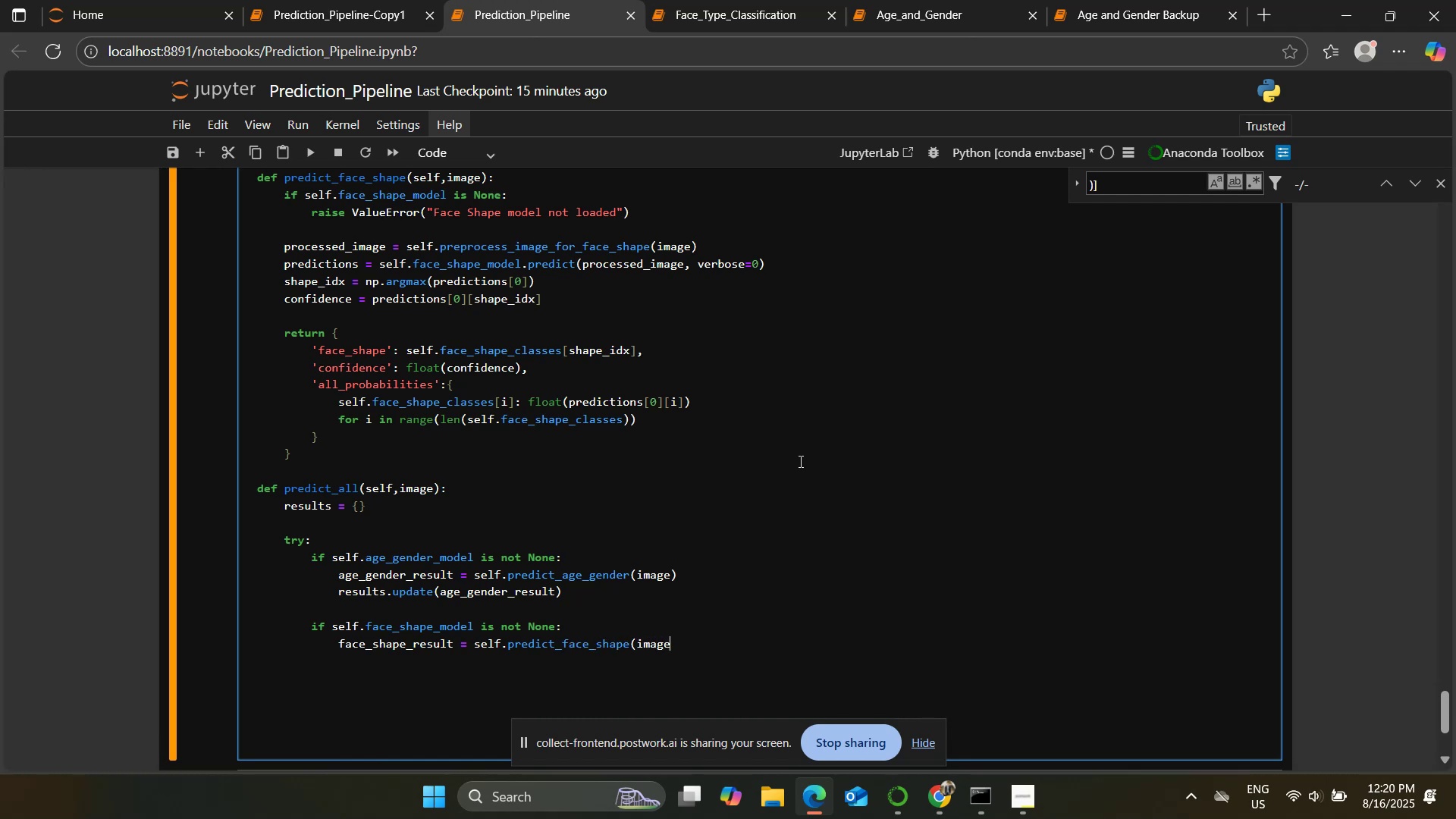 
key(Enter)
 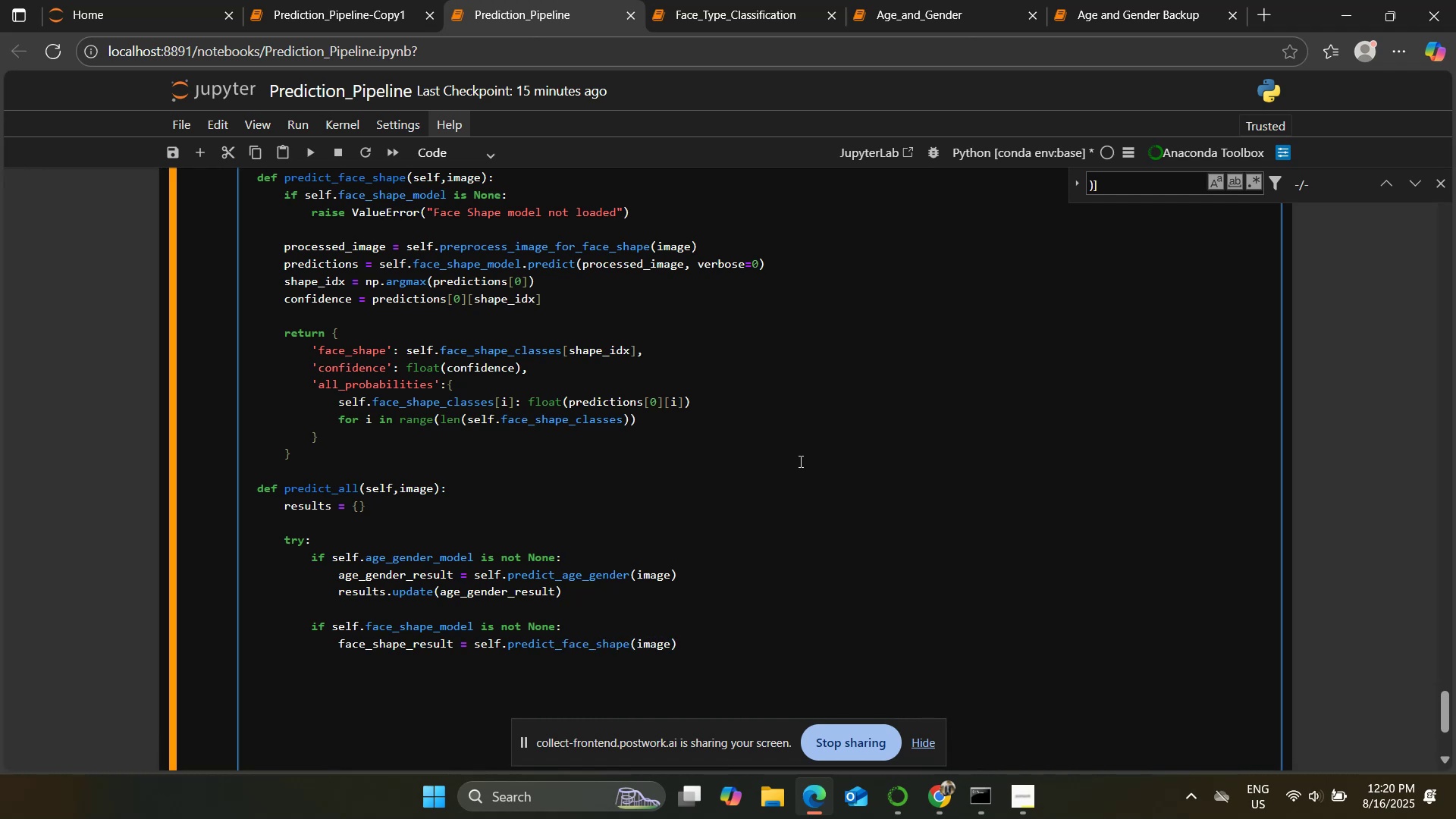 
type(results.update(face_shape_result))
 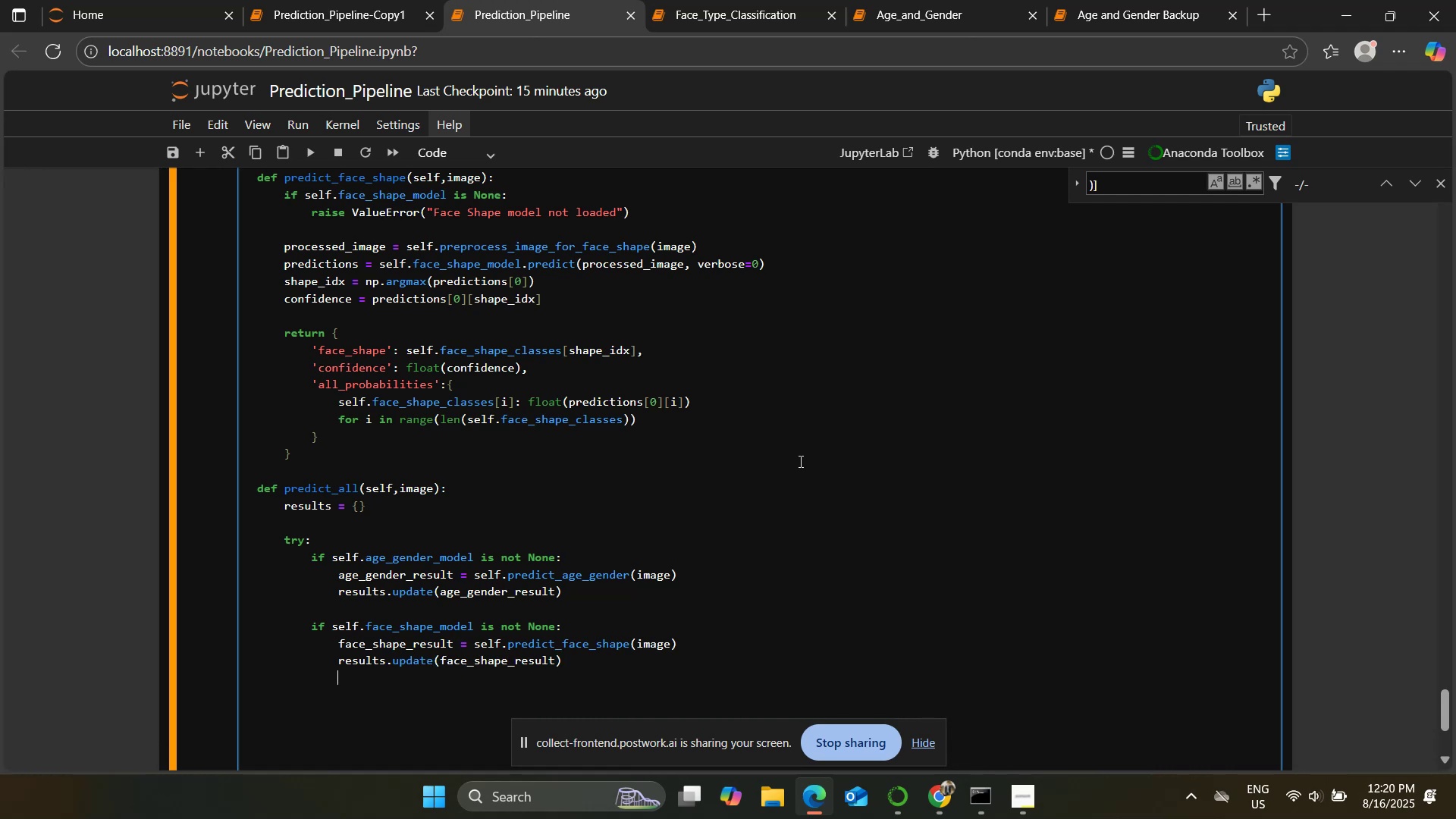 
 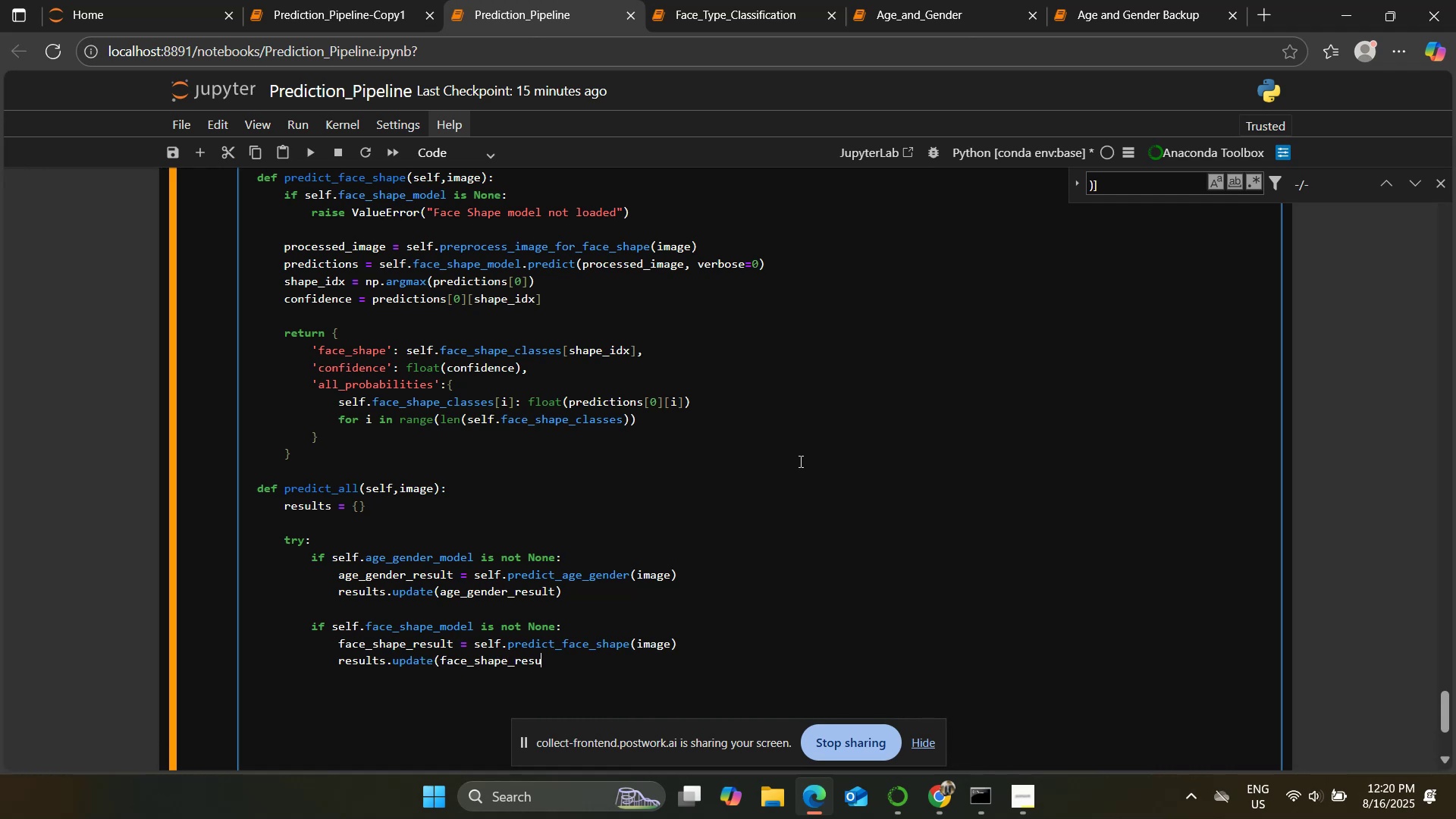 
key(Enter)
 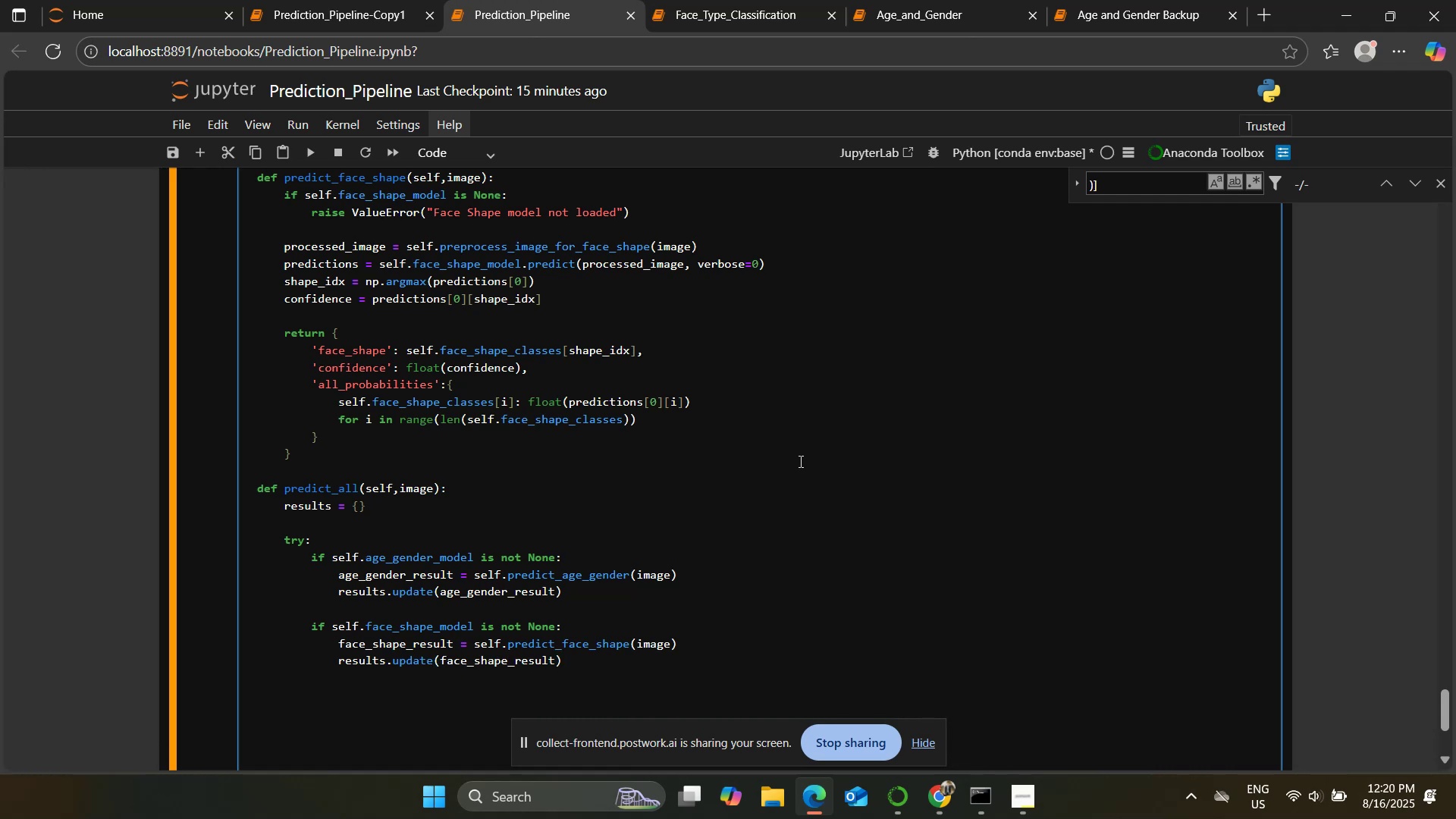 
key(Enter)
 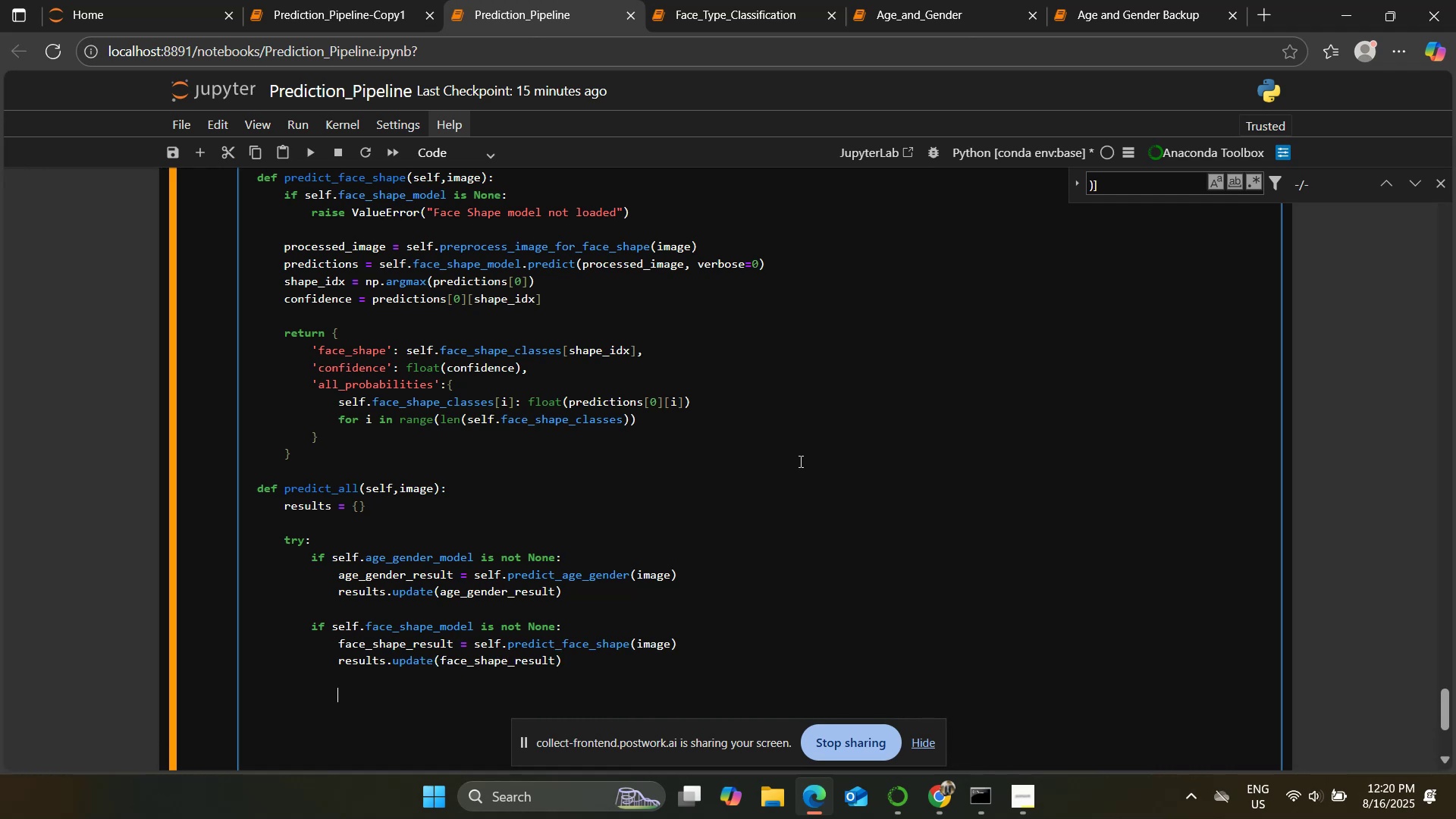 
key(Enter)
 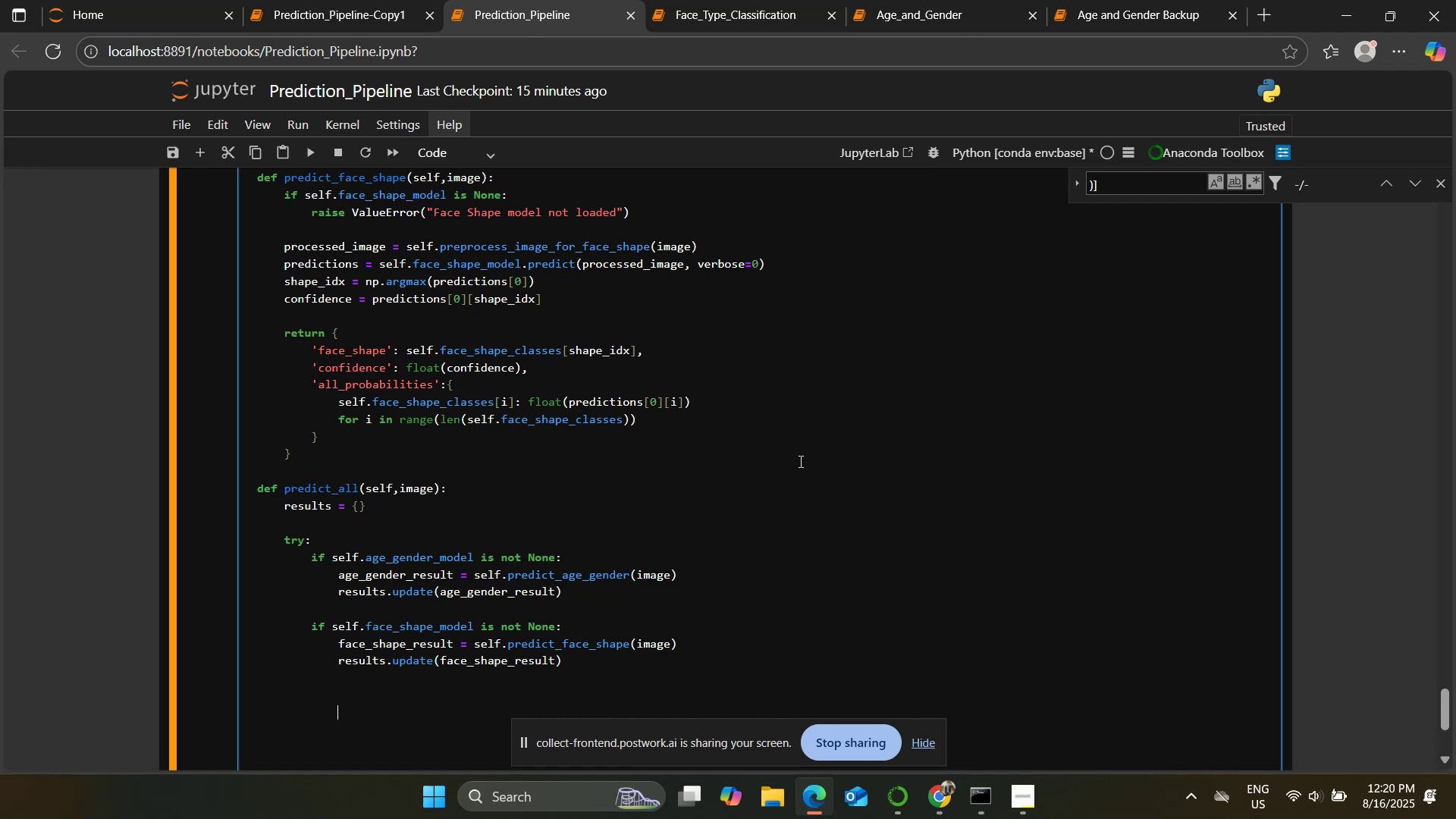 
key(Backspace)
key(Backspace)
type(except )
key(Backspace)
key(Backspace)
key(Backspace)
type(      ec)
key(Backspace)
type(xcept Exception as e:)
 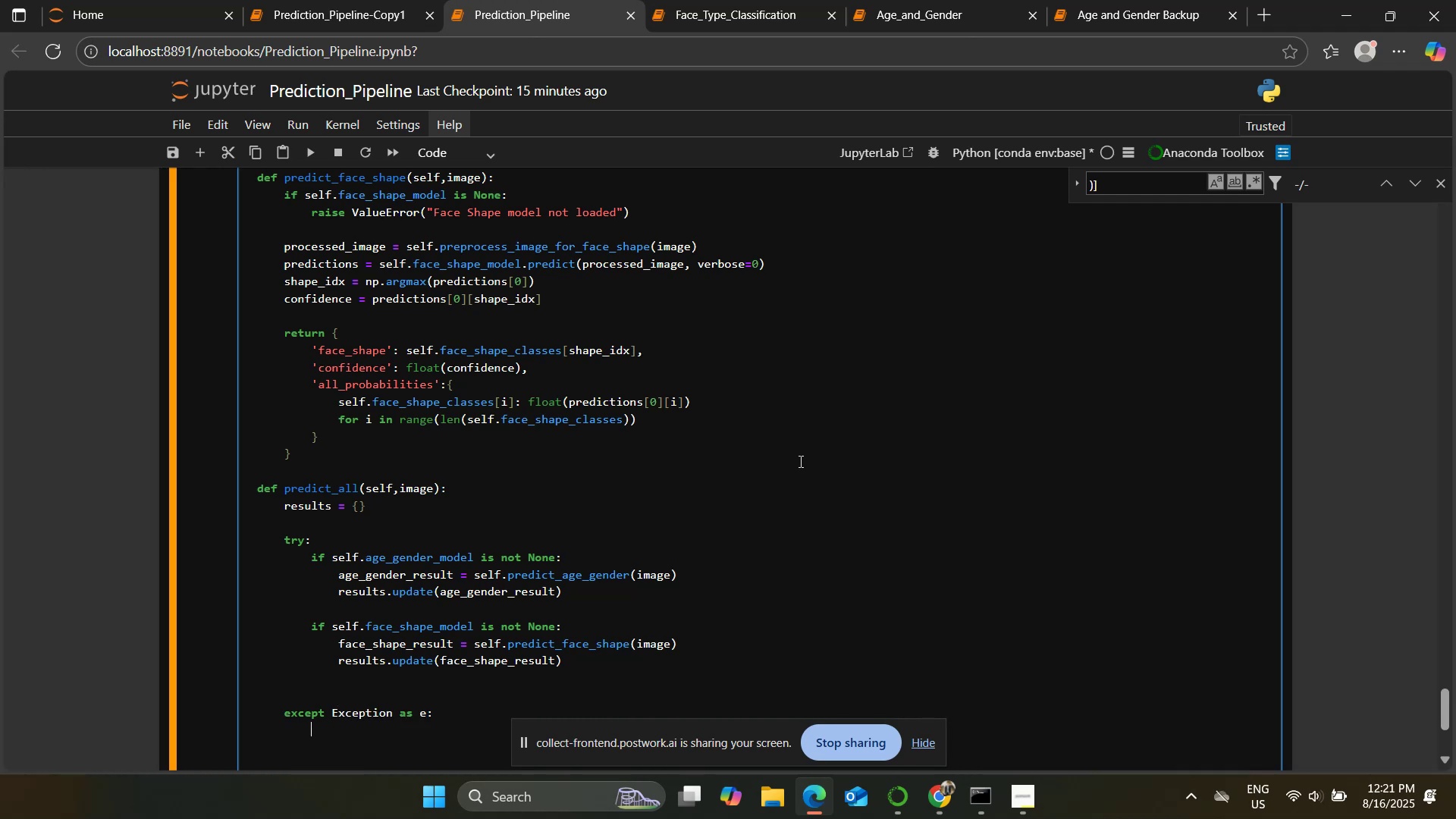 
 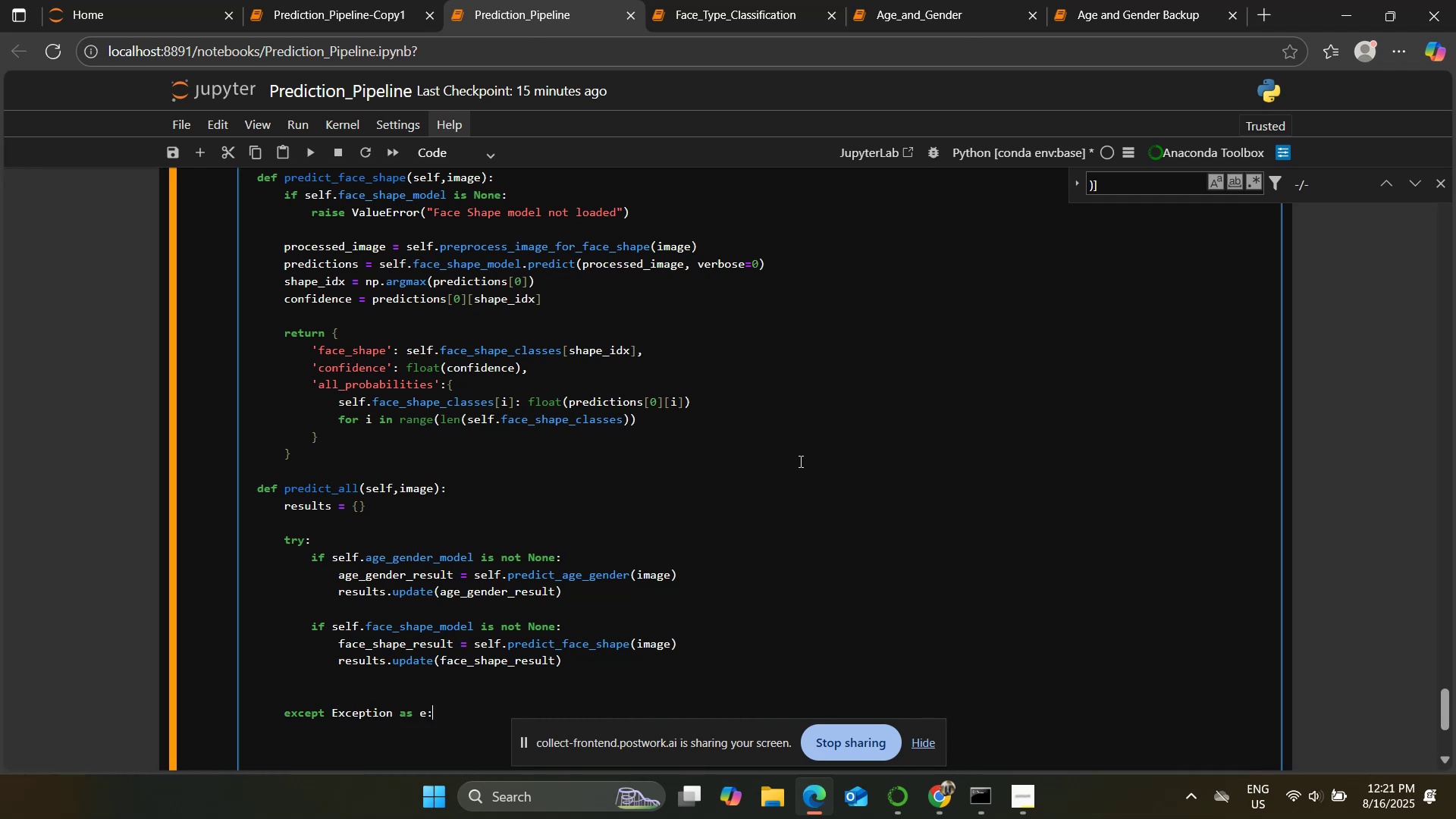 
key(Enter)
 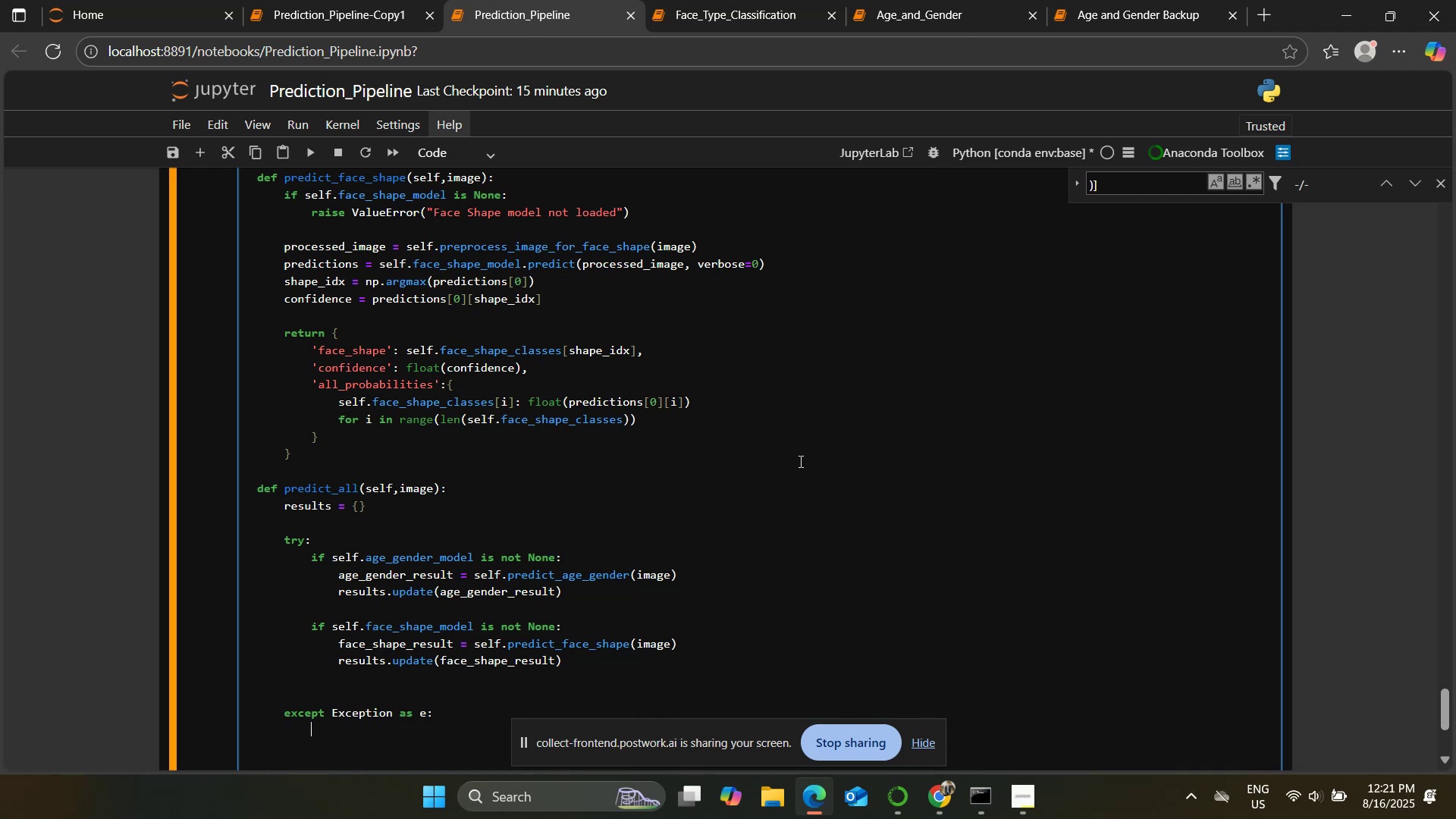 
type(print(f:)
key(Backspace)
type("Error in predictions)
key(Backspace)
type(: {e{)
key(Backspace)
type(}"})
 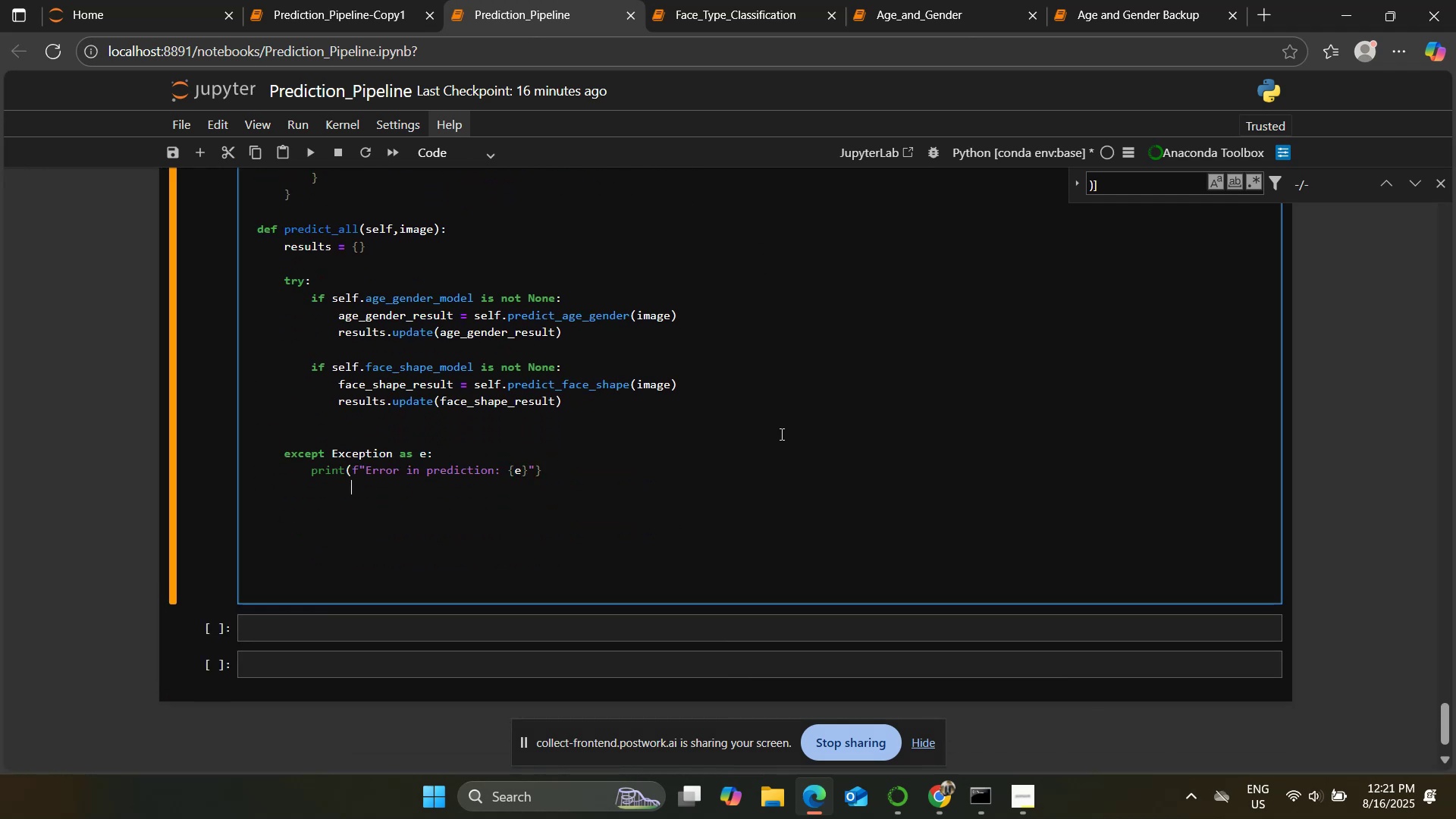 
scroll: coordinate [780, 434], scroll_direction: down, amount: 3.0
 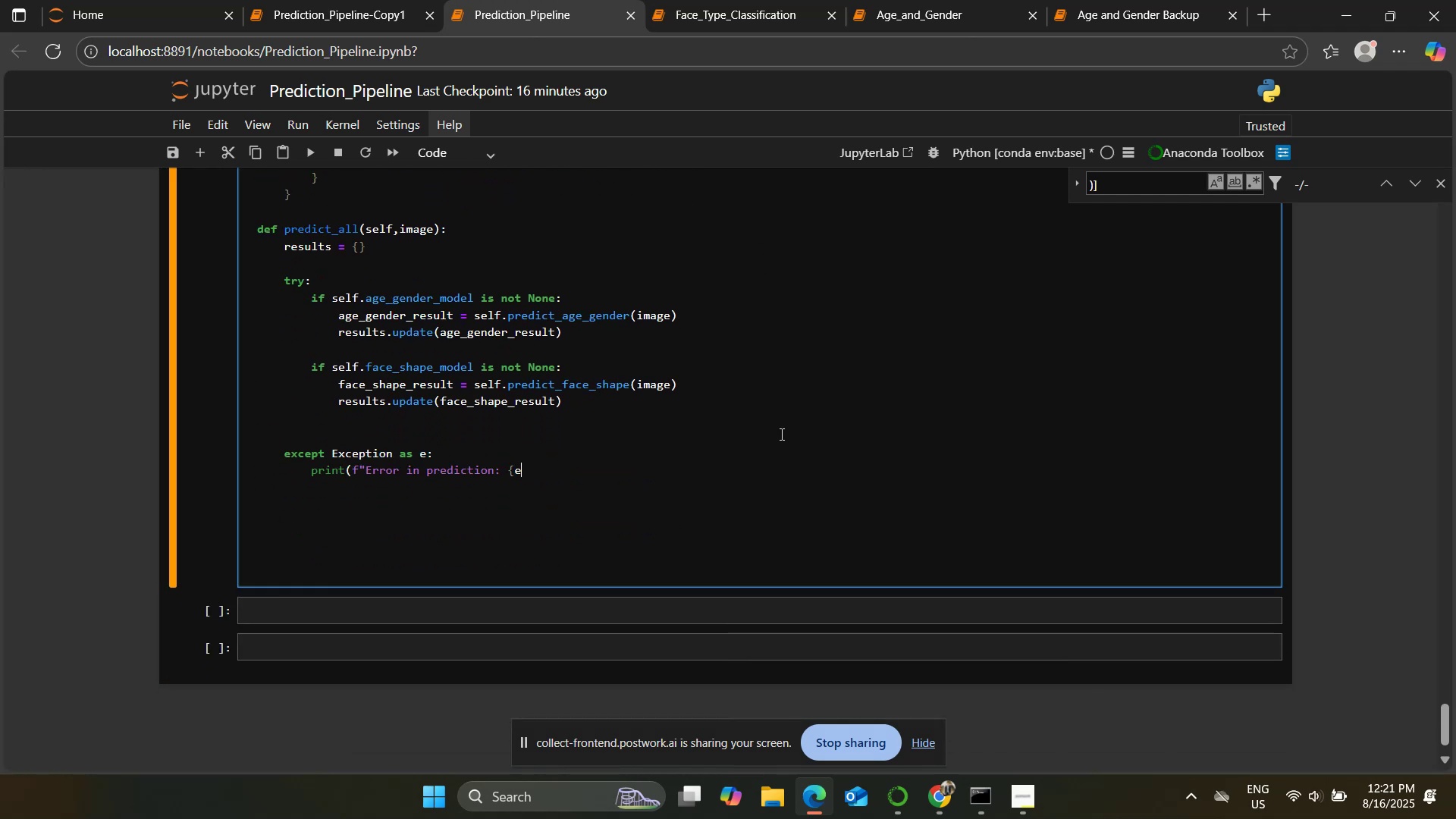 
key(Enter)
 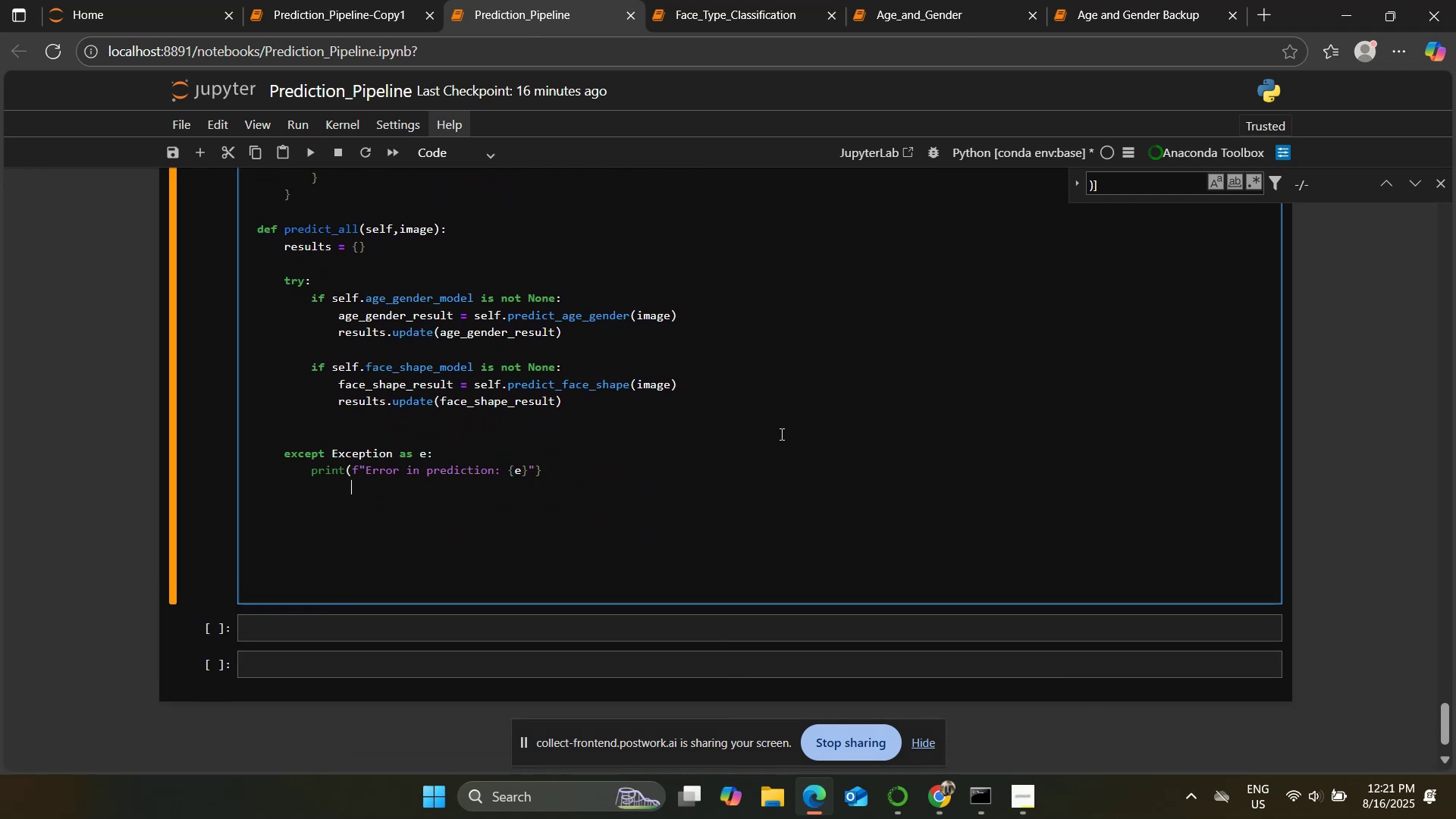 
key(Enter)
 